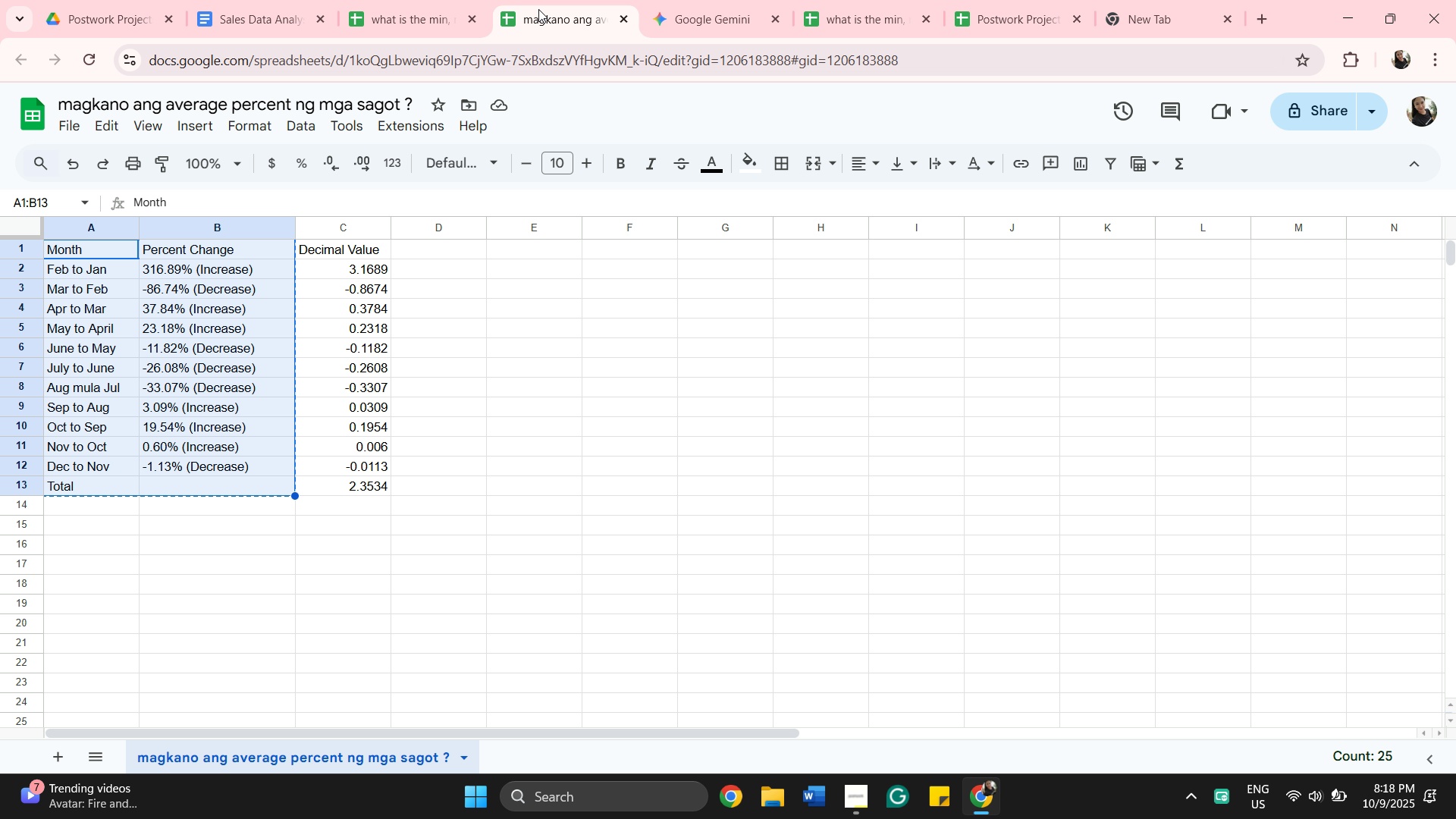 
key(Control+C)
 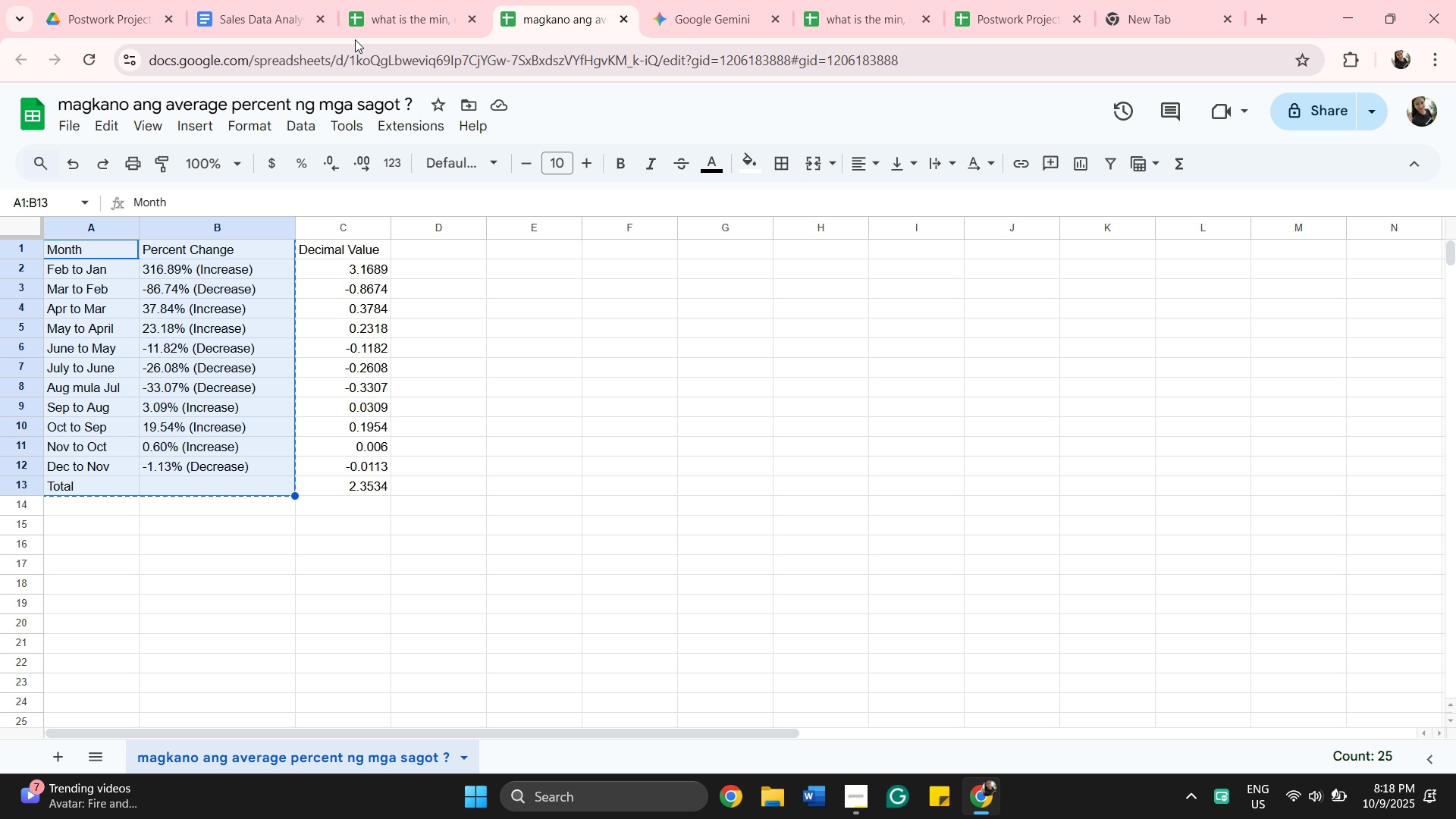 
left_click([304, 25])
 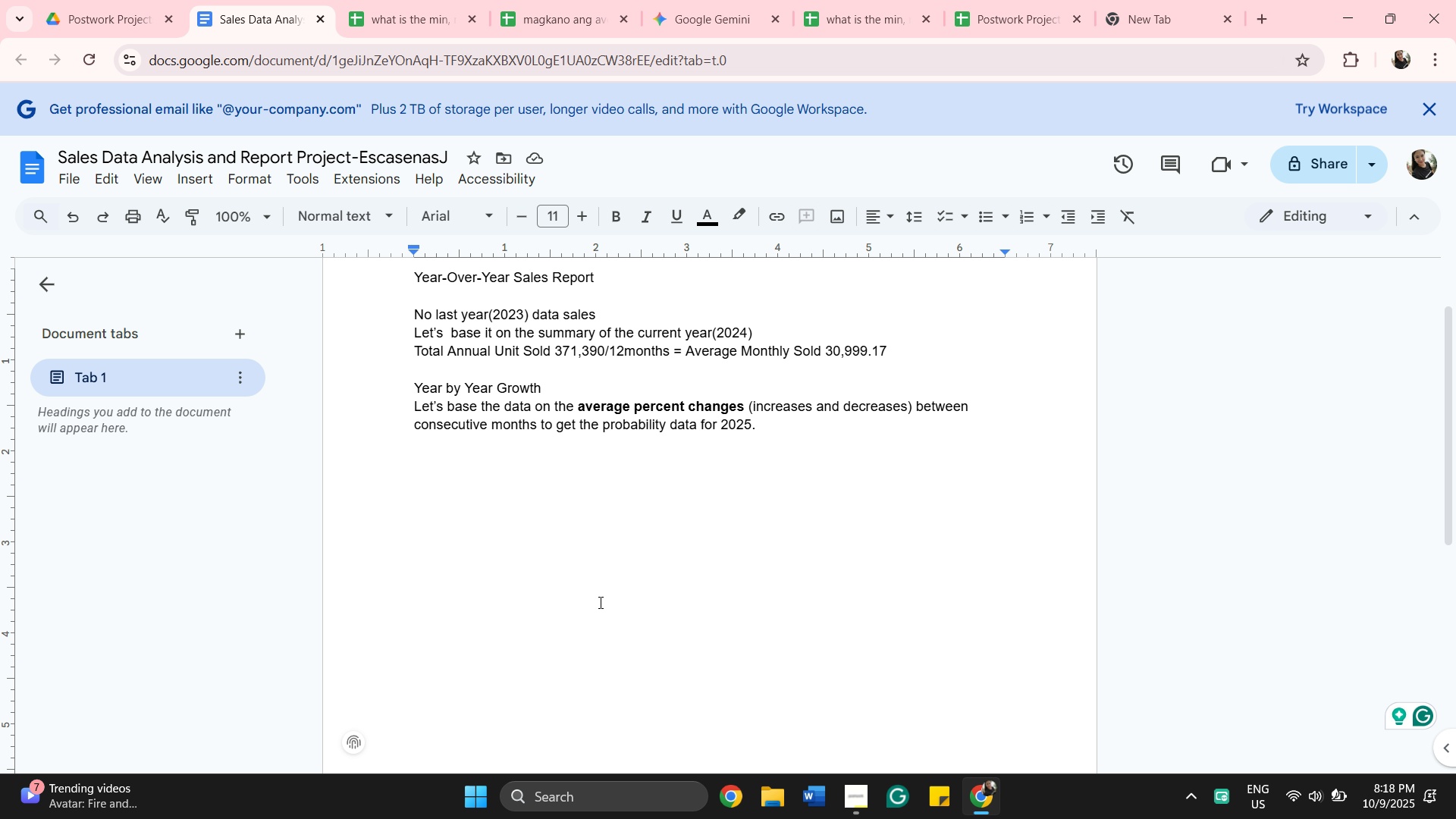 
key(Control+V)
 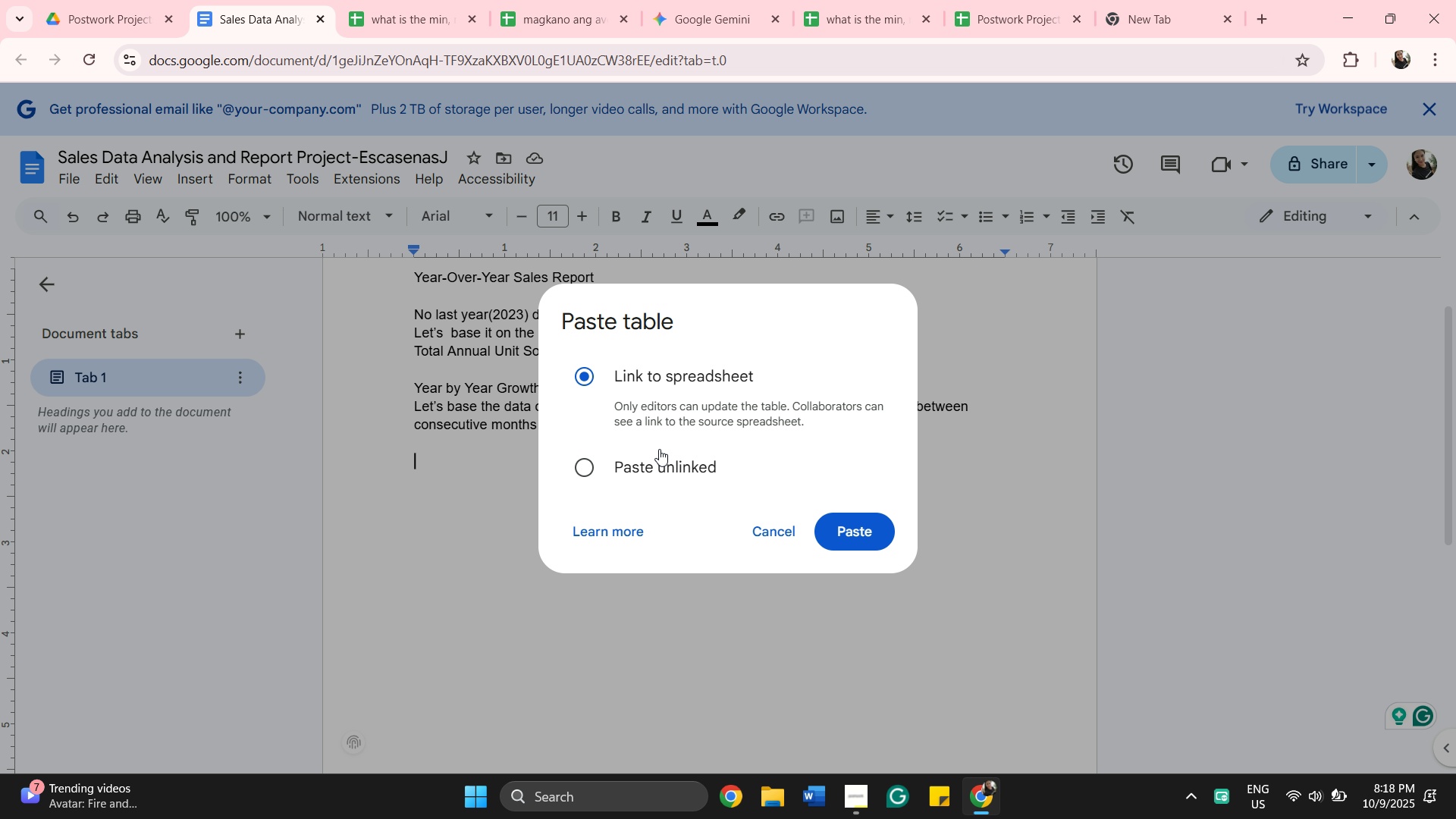 
wait(7.18)
 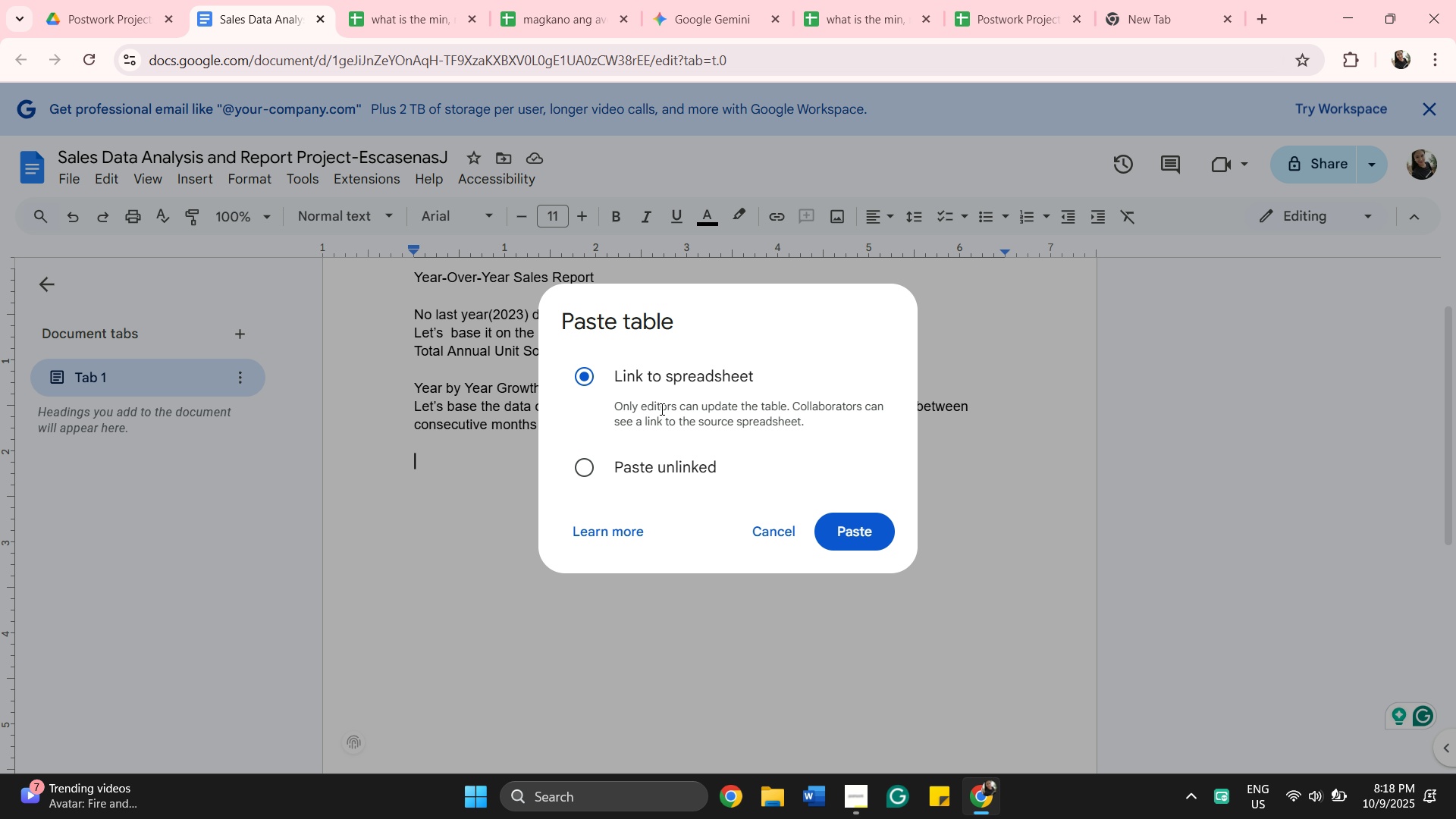 
left_click([598, 470])
 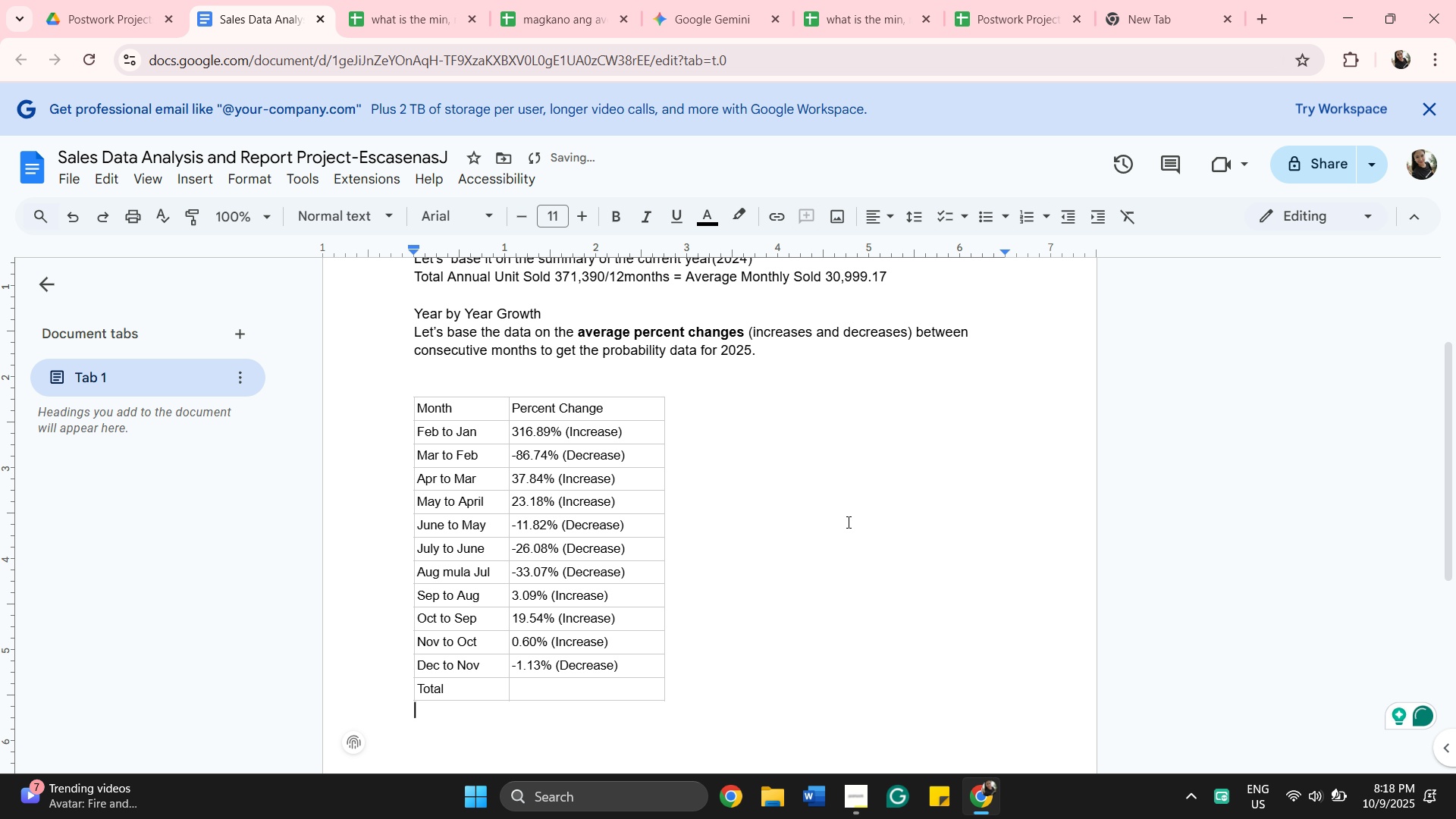 
scroll: coordinate [773, 535], scroll_direction: down, amount: 2.0
 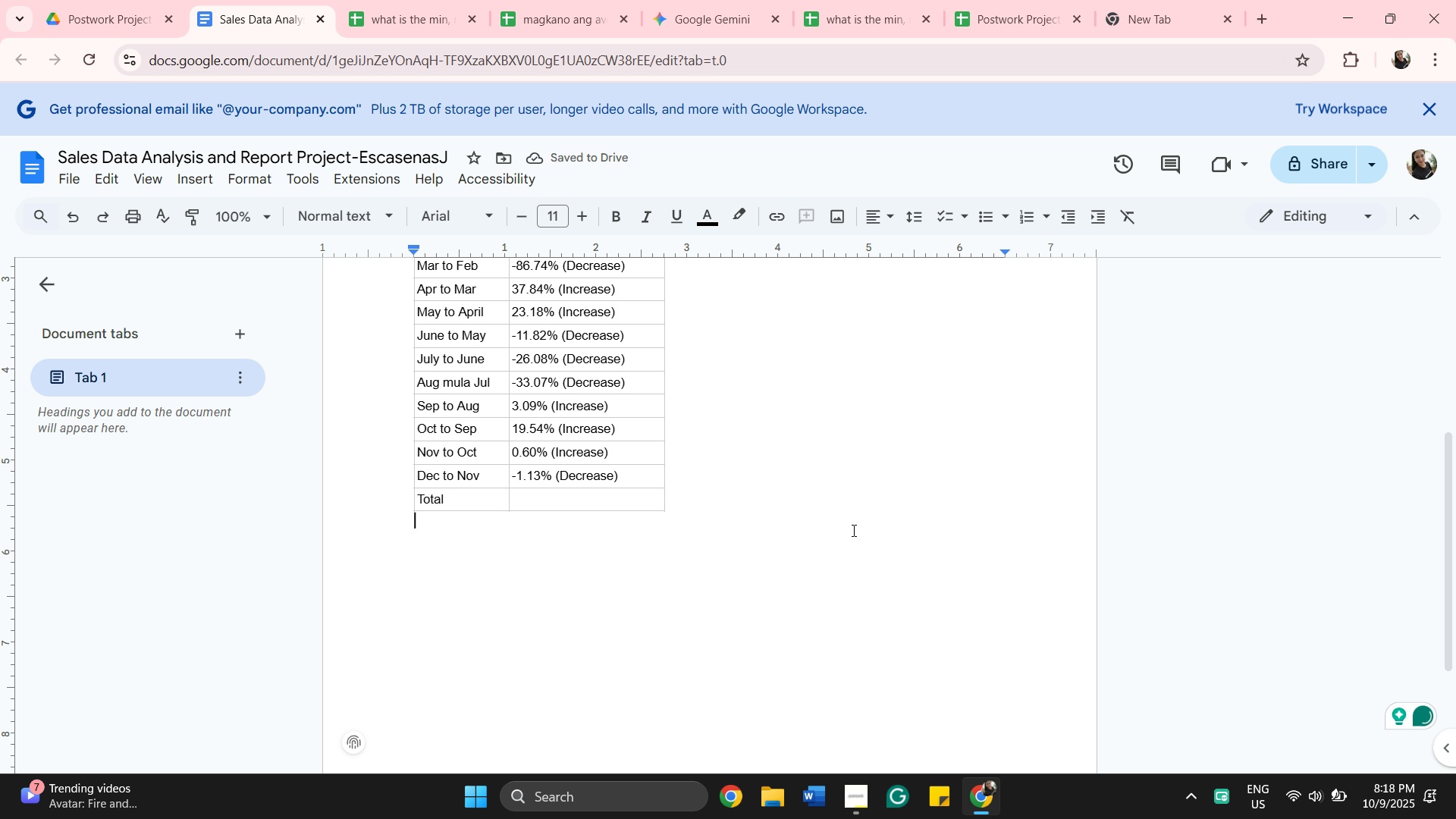 
scroll: coordinate [1091, 609], scroll_direction: up, amount: 2.0
 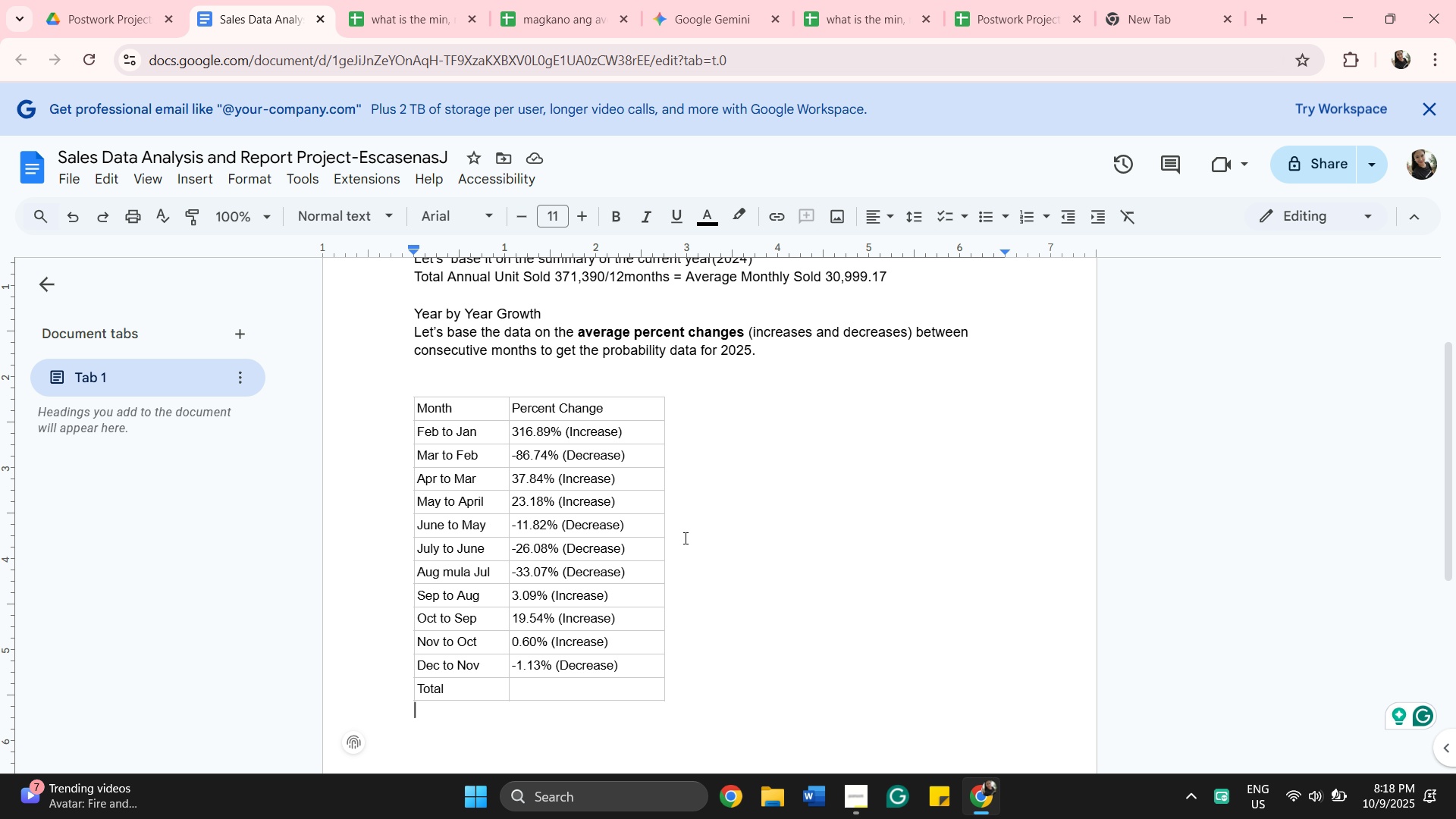 
wait(9.18)
 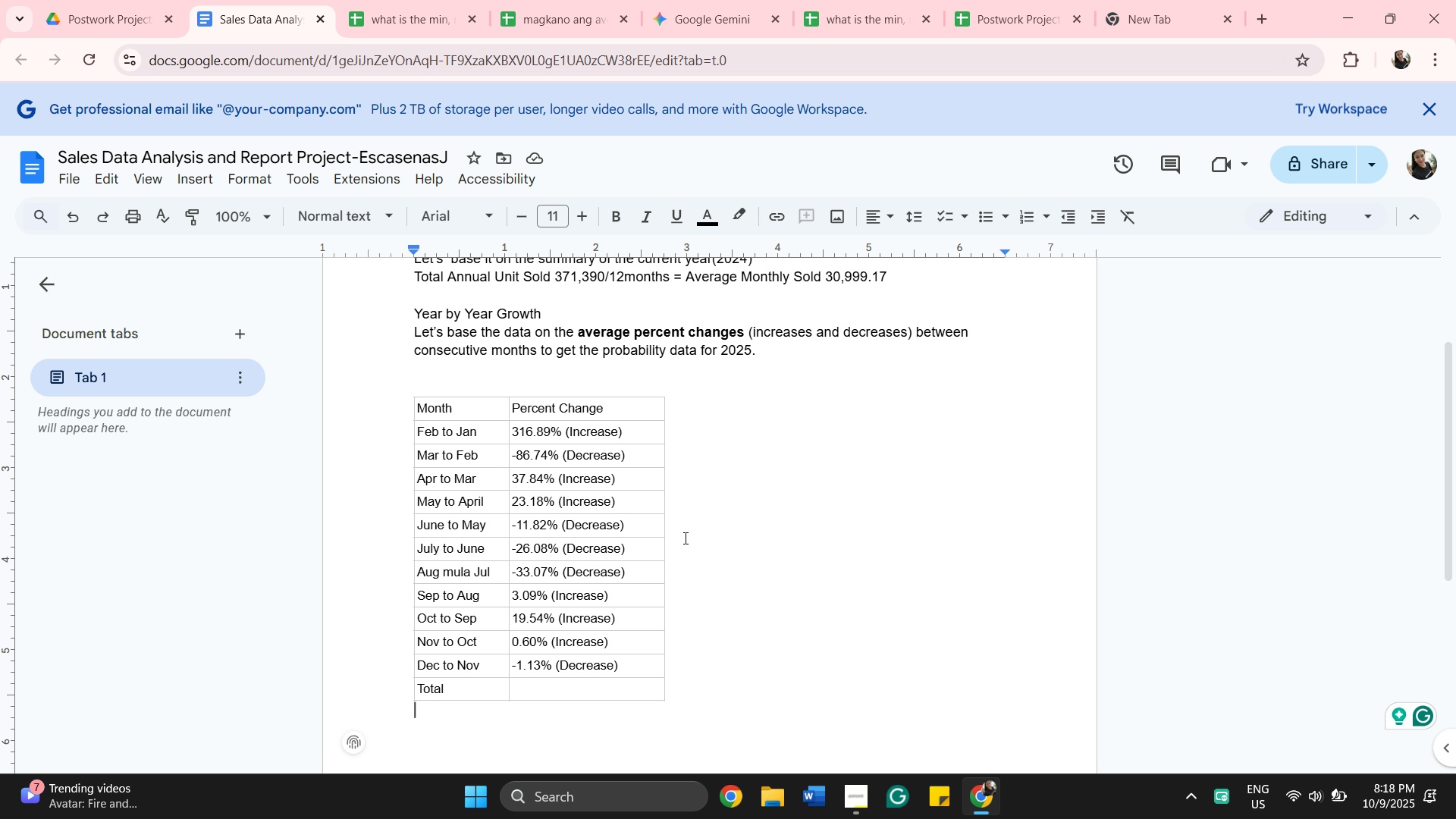 
left_click([755, 468])
 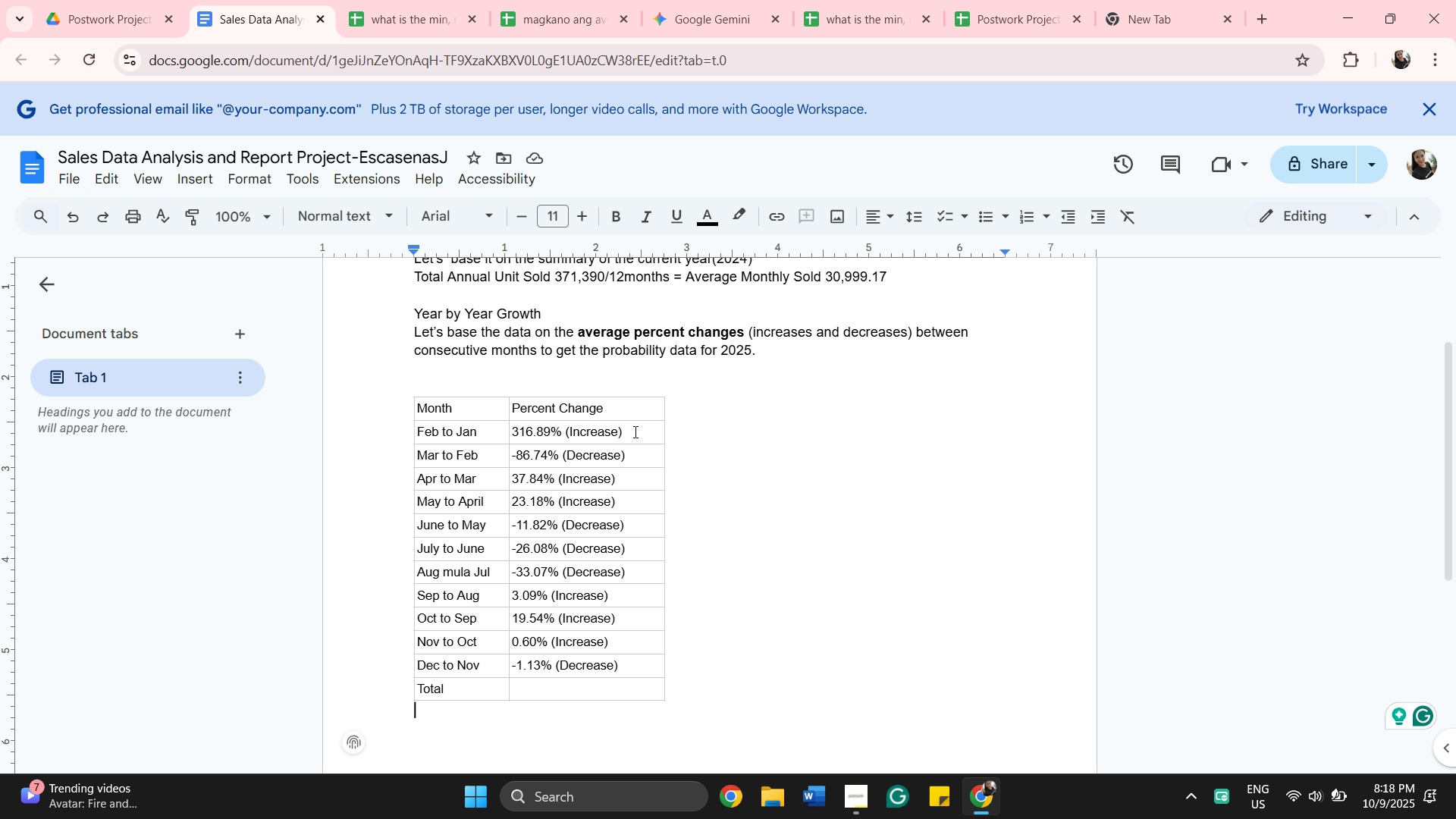 
double_click([628, 428])
 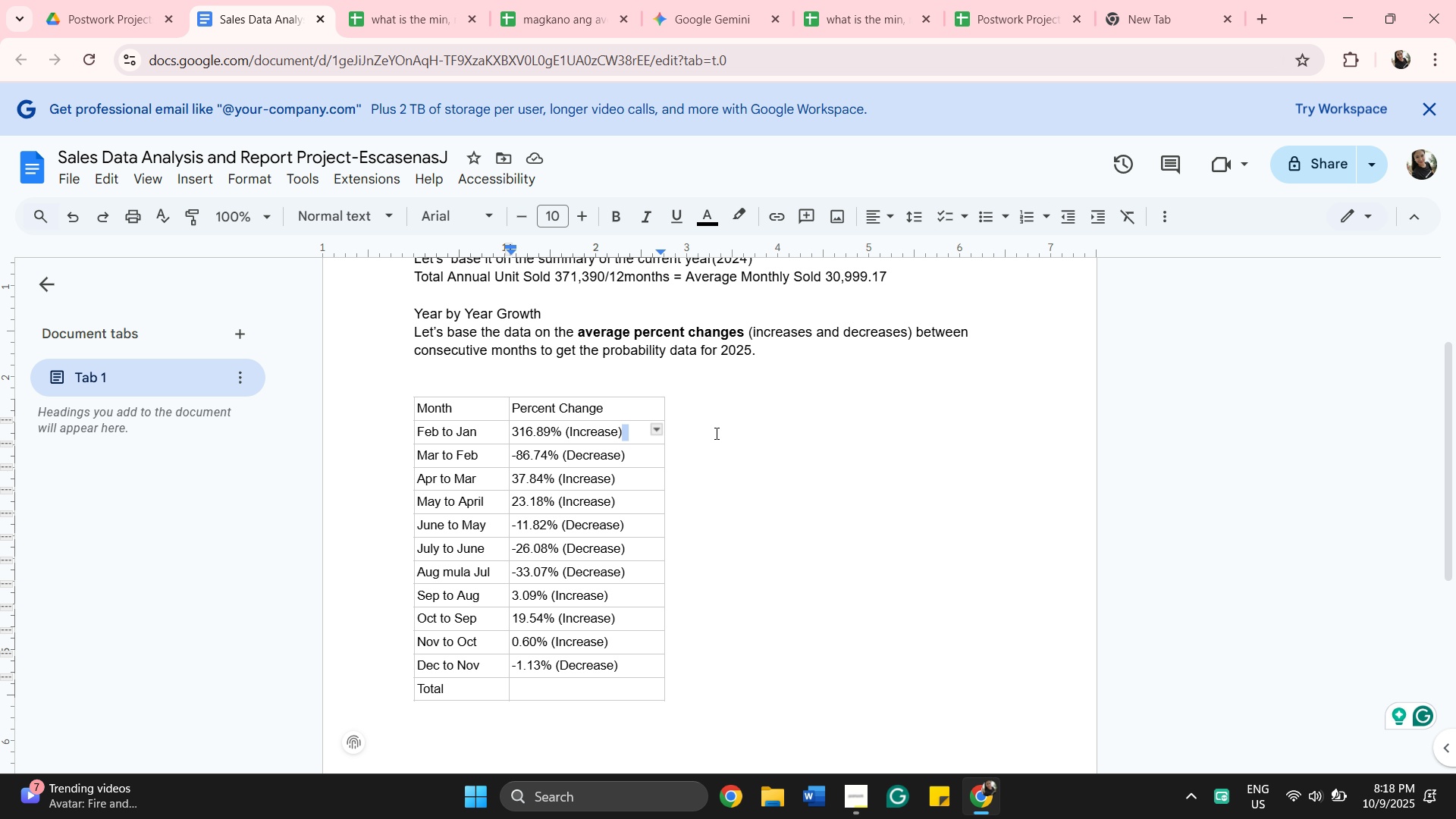 
mouse_move([654, 397])
 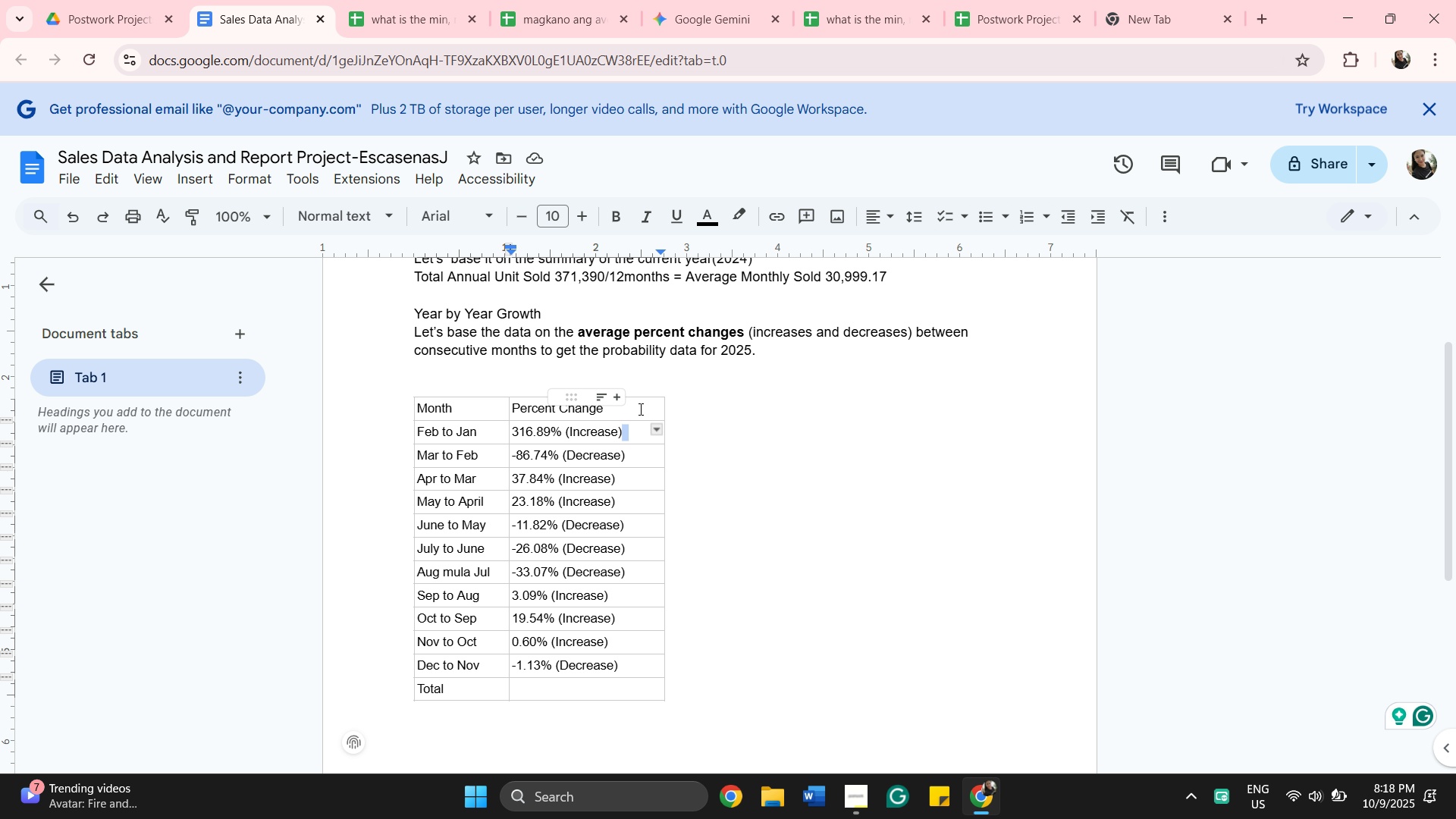 
left_click([641, 411])
 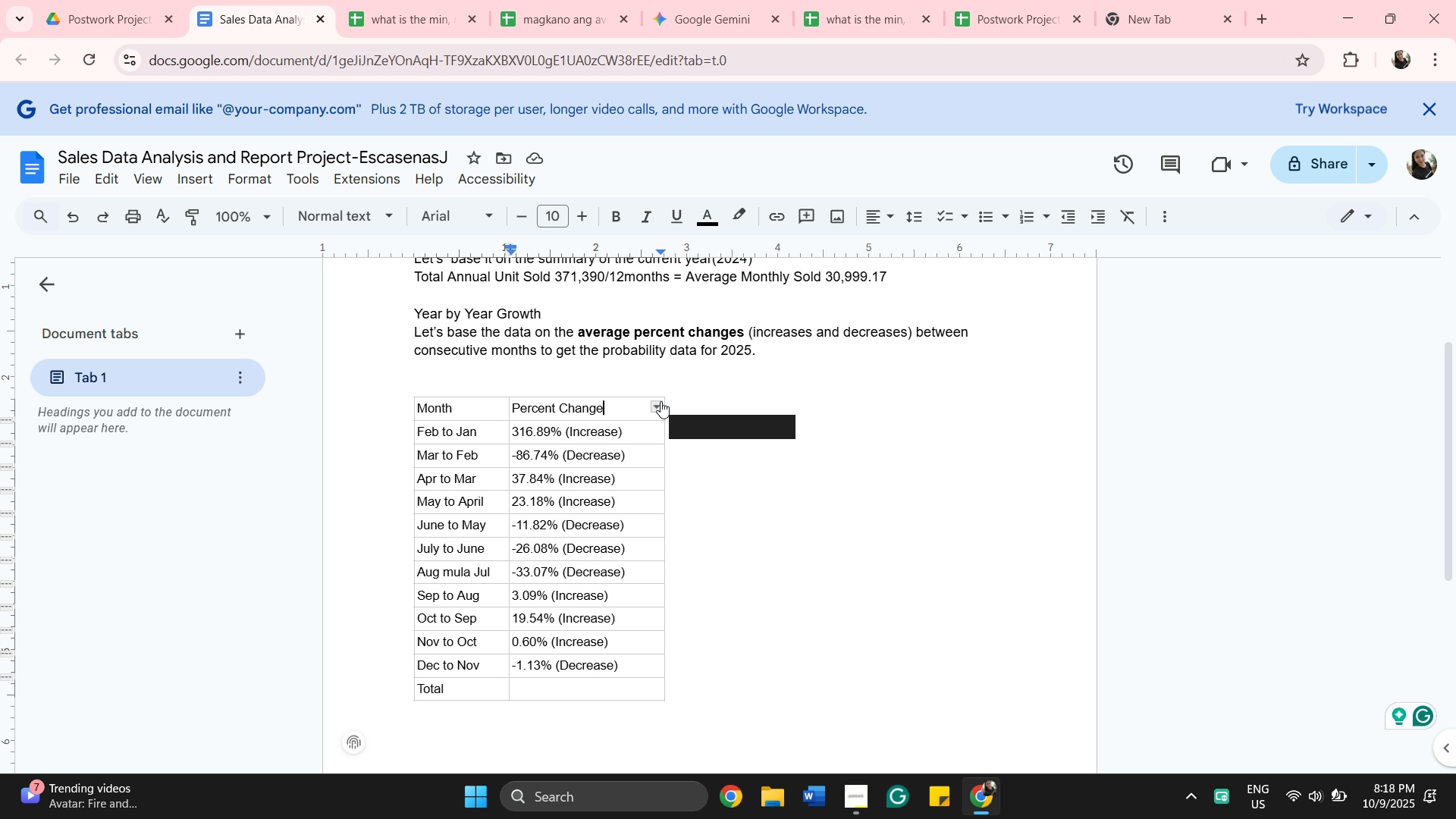 
left_click([659, 401])
 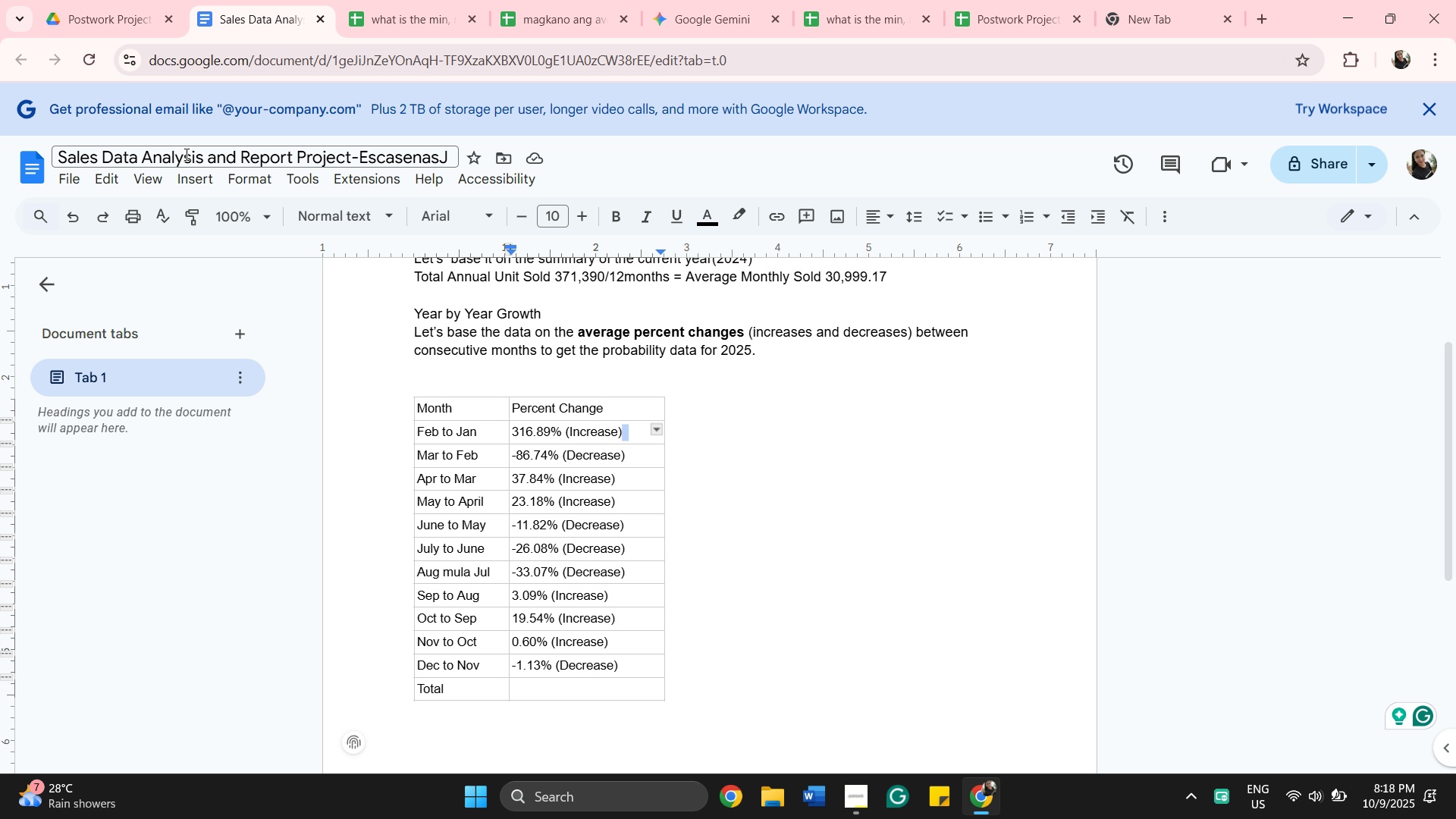 
mouse_move([193, 190])
 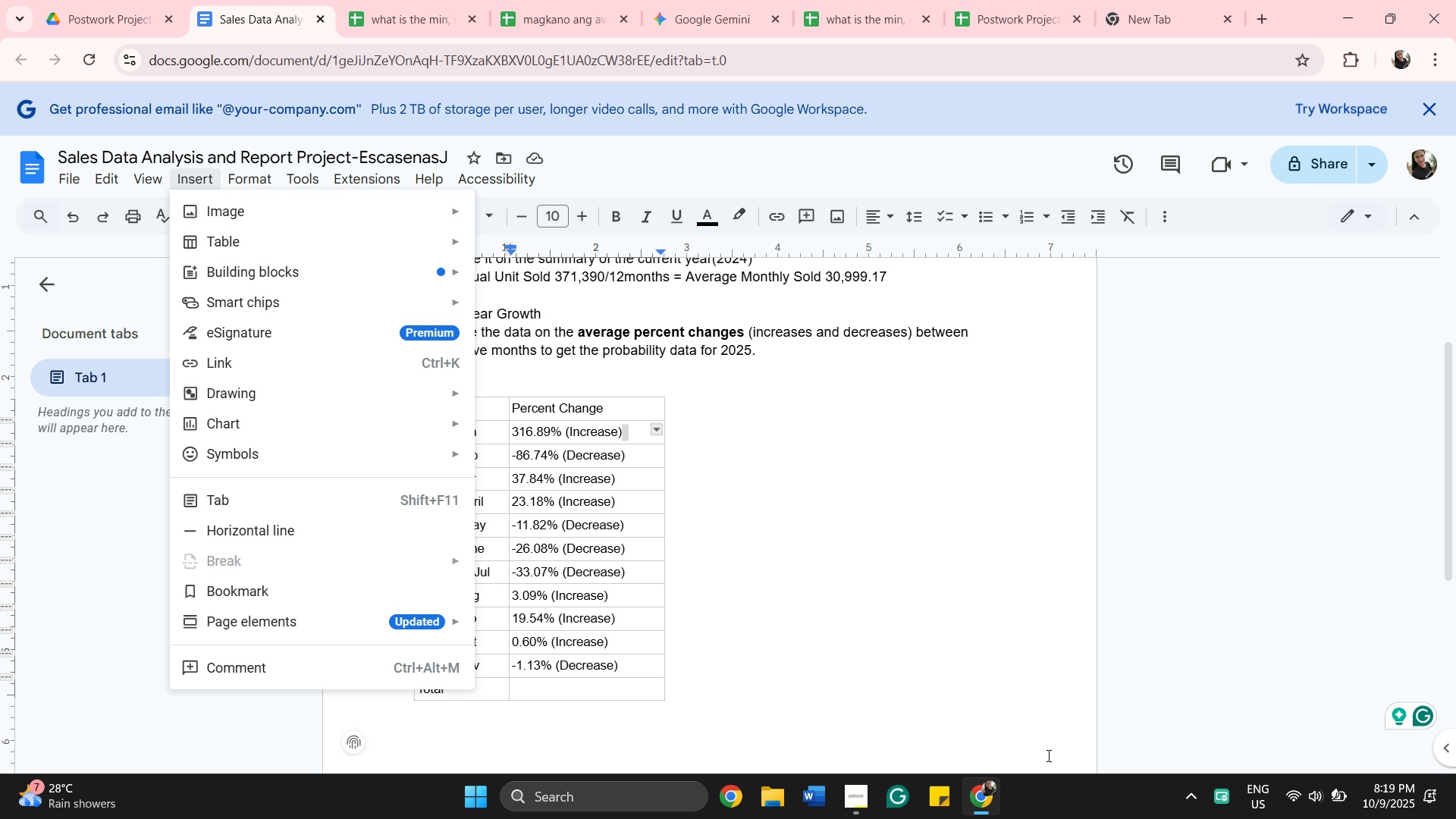 
left_click([733, 688])
 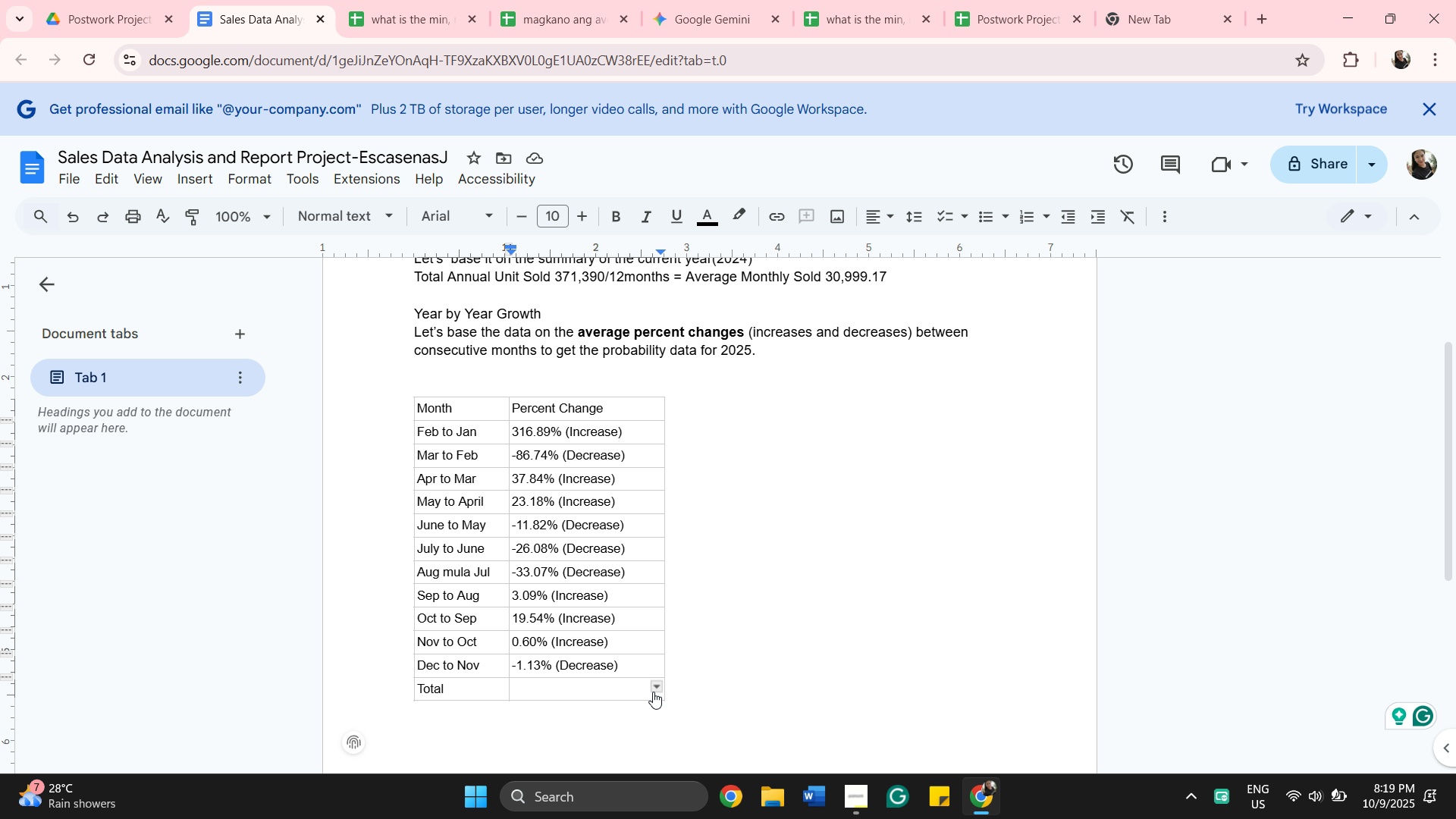 
left_click([663, 485])
 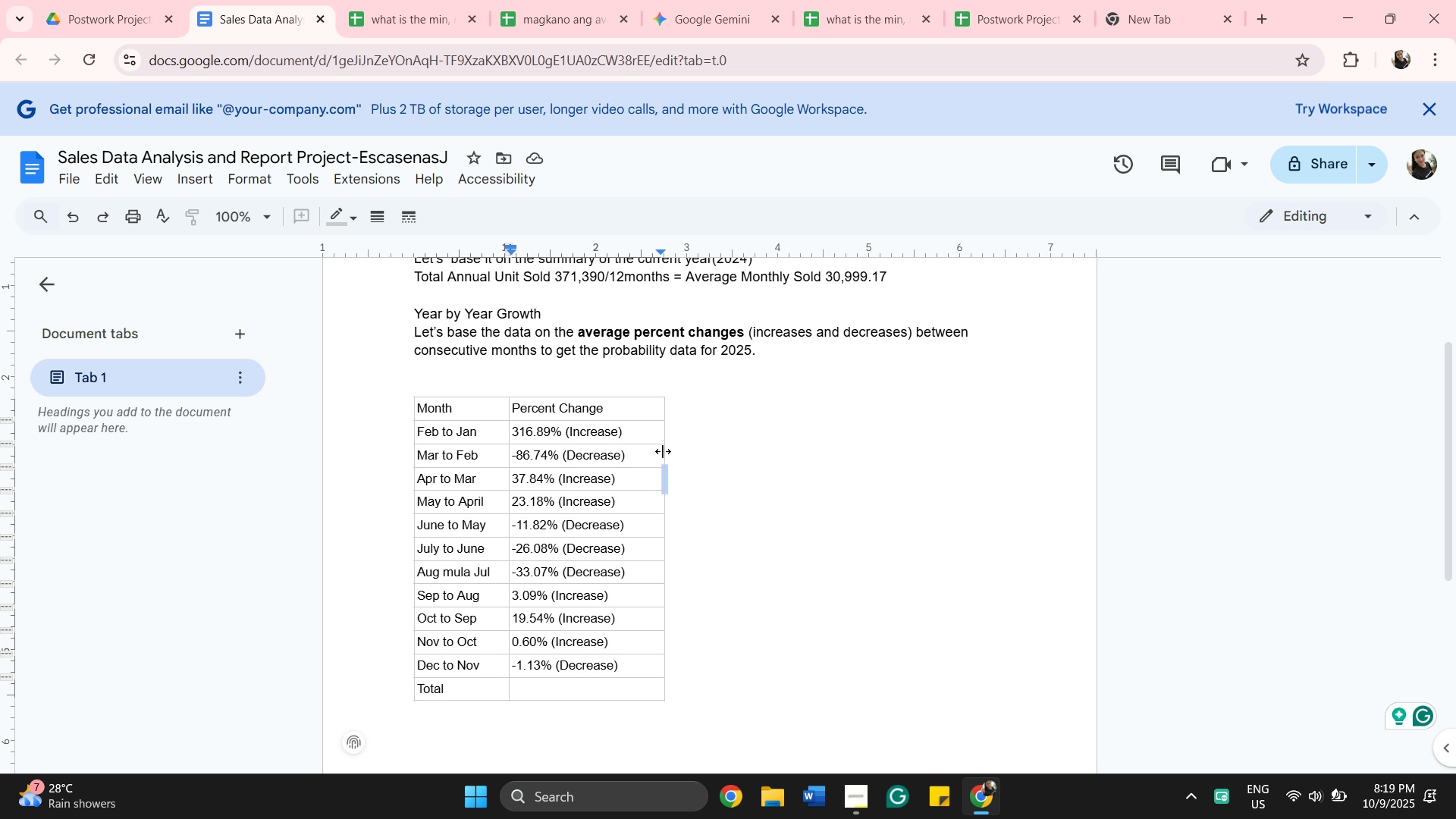 
left_click([665, 419])
 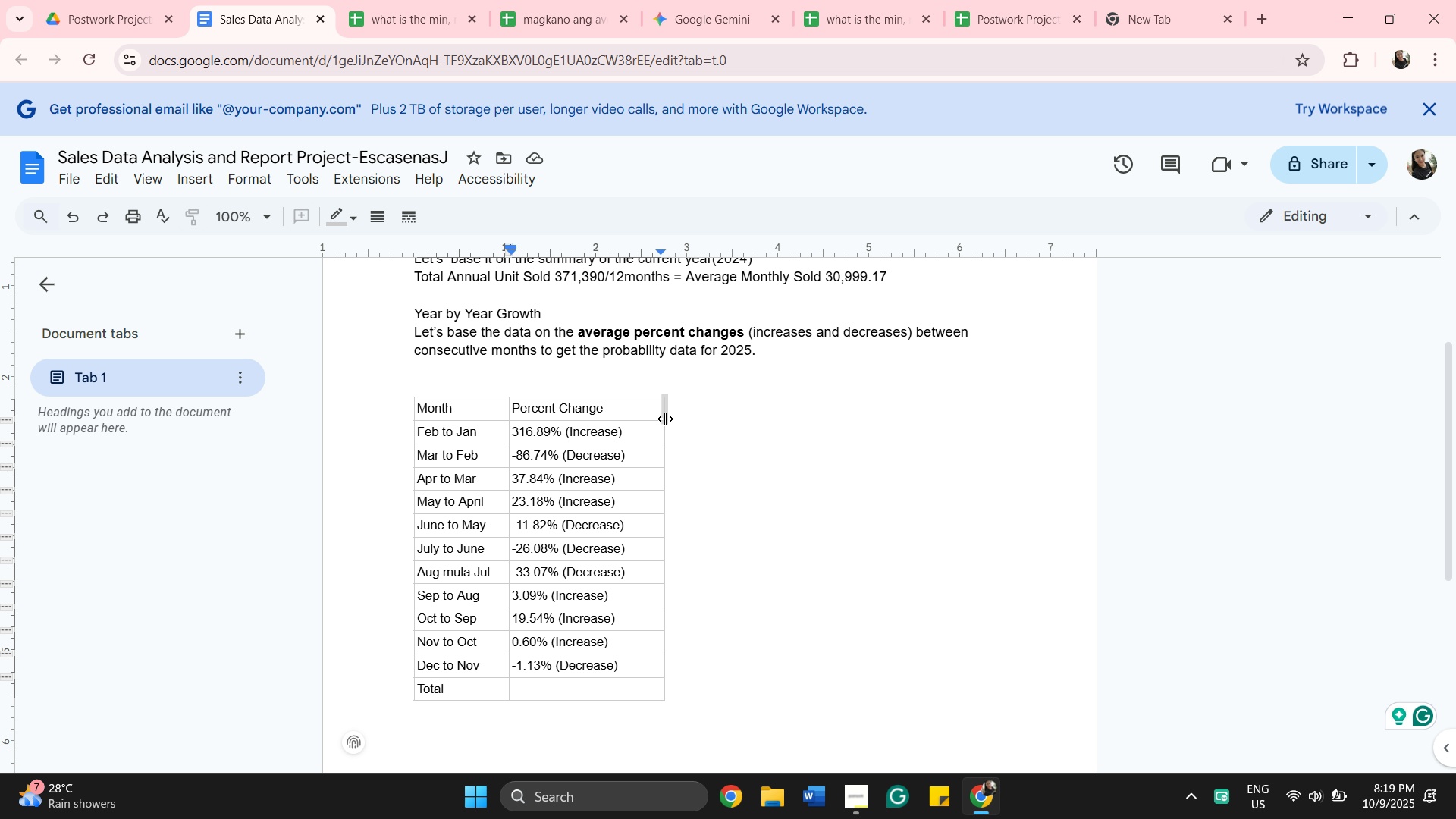 
right_click([665, 419])
 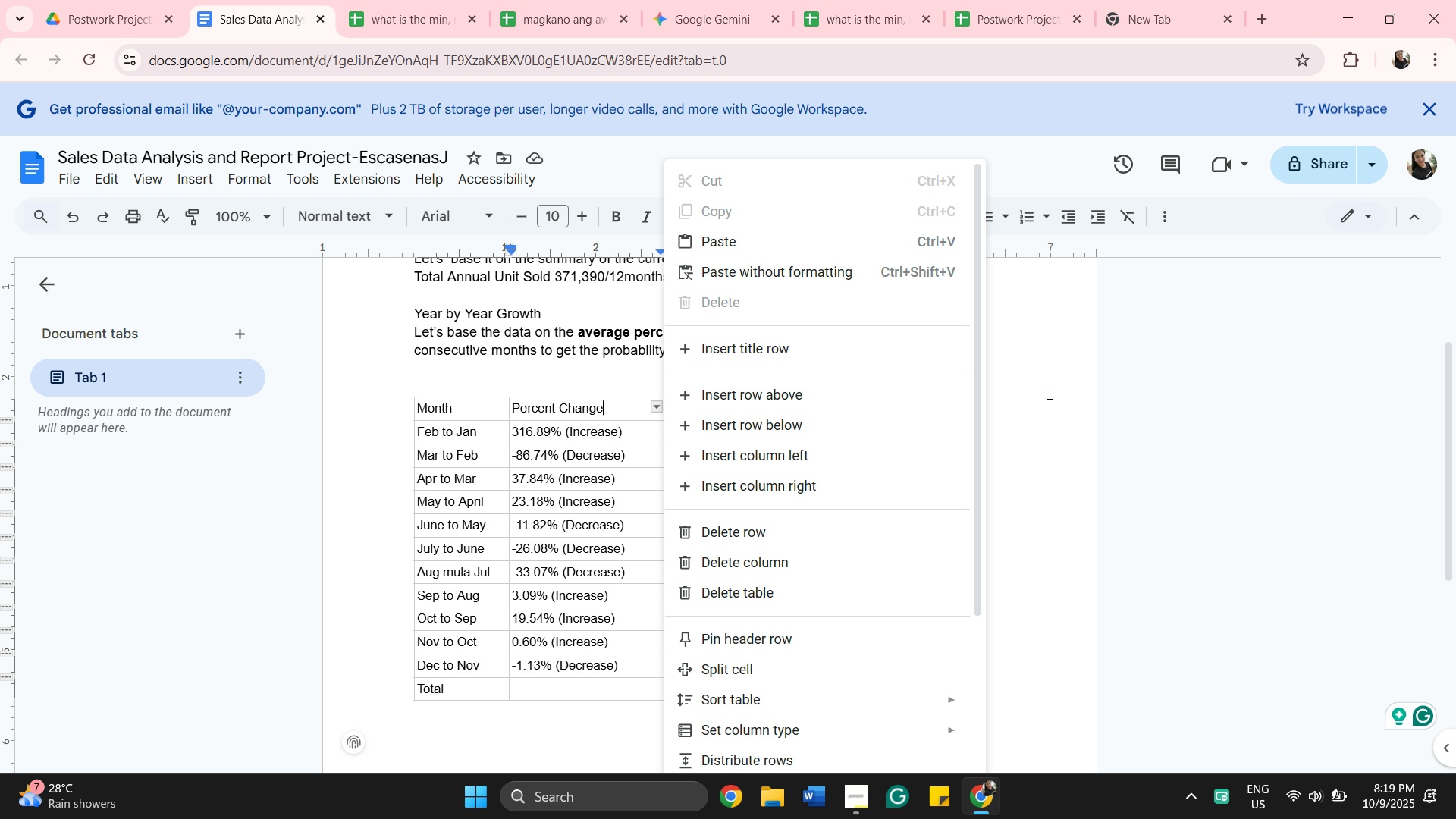 
left_click([1021, 375])
 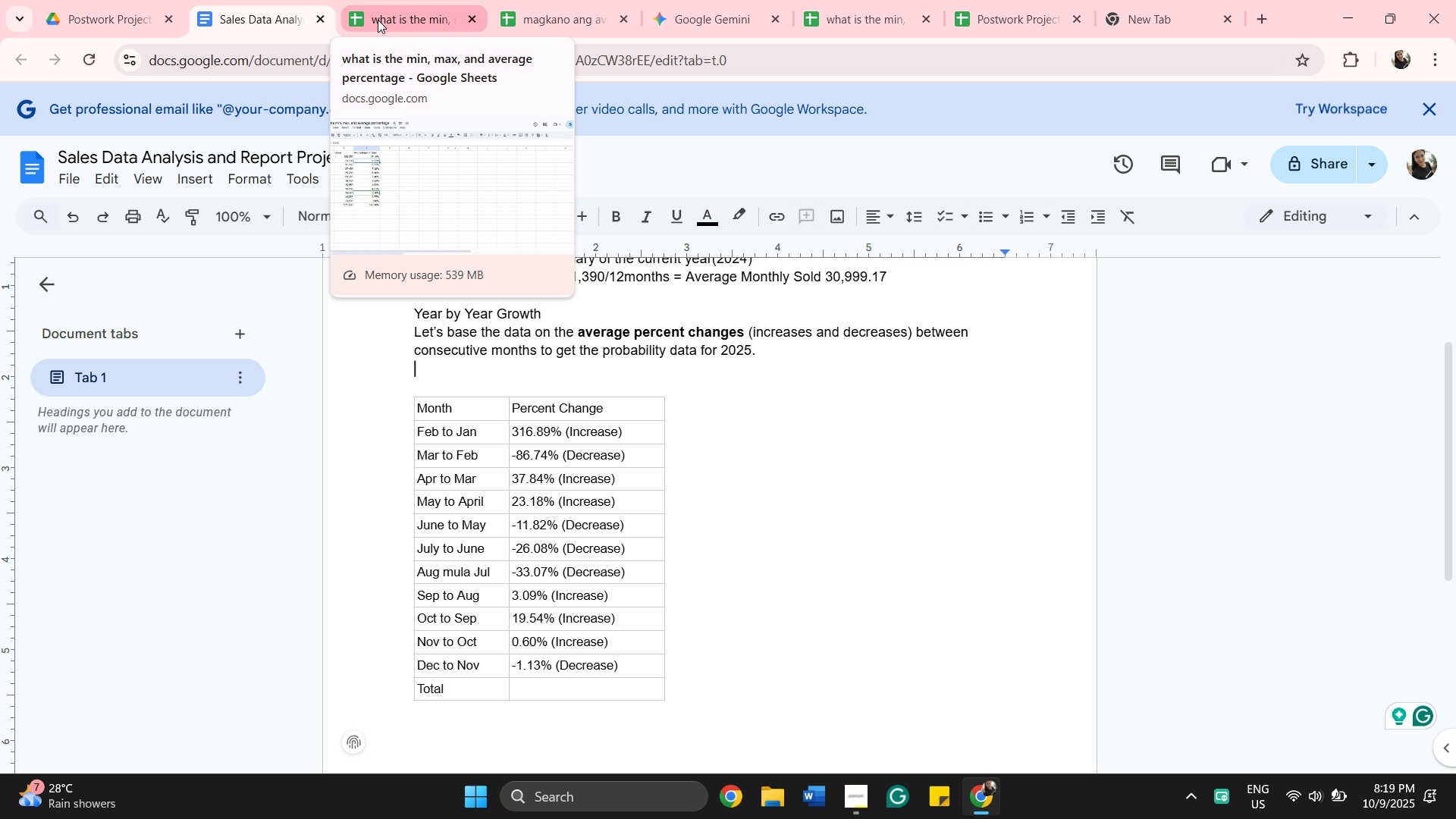 
mouse_move([519, 18])
 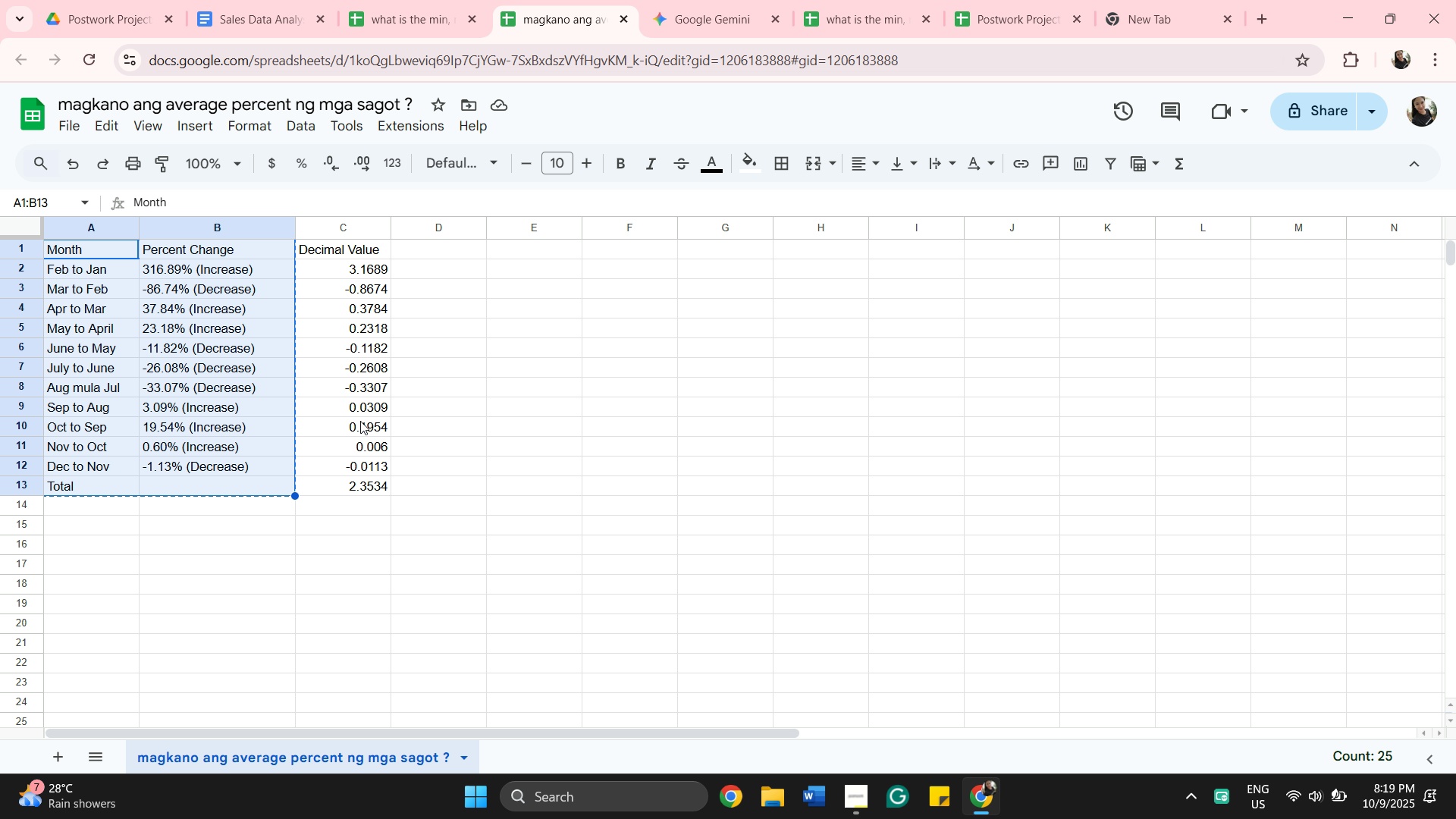 
wait(9.6)
 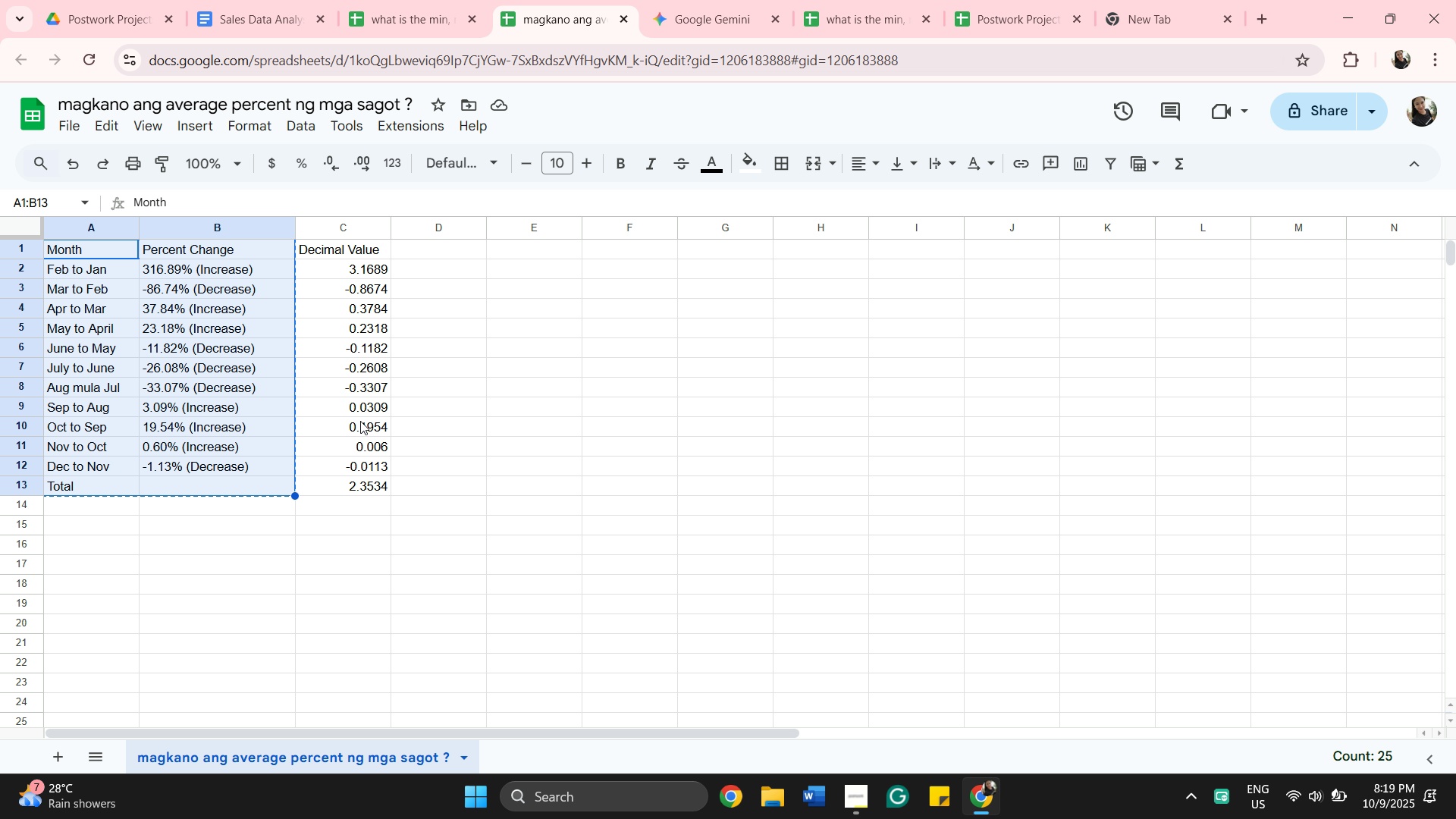 
left_click([294, 228])
 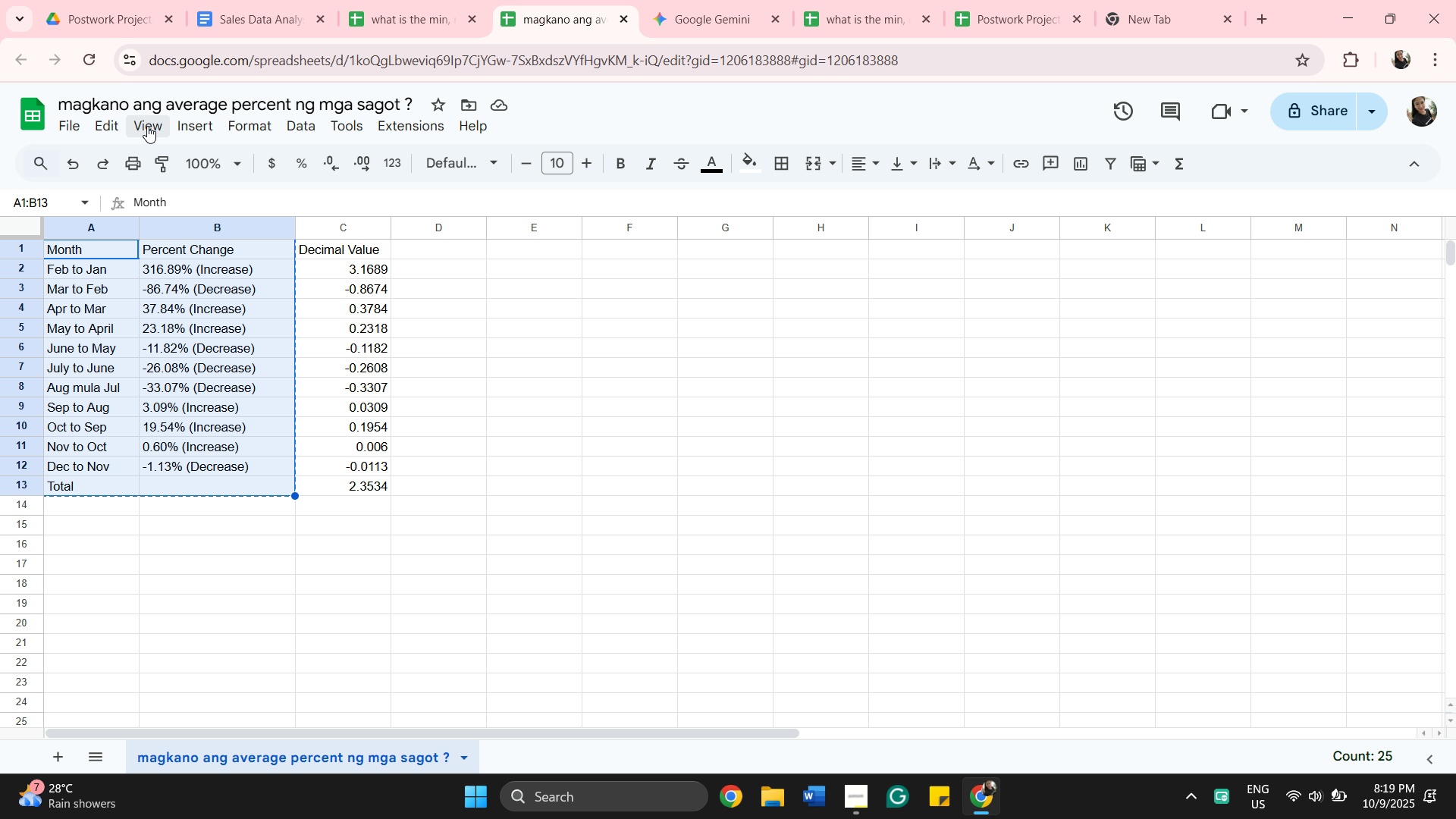 
left_click([181, 124])
 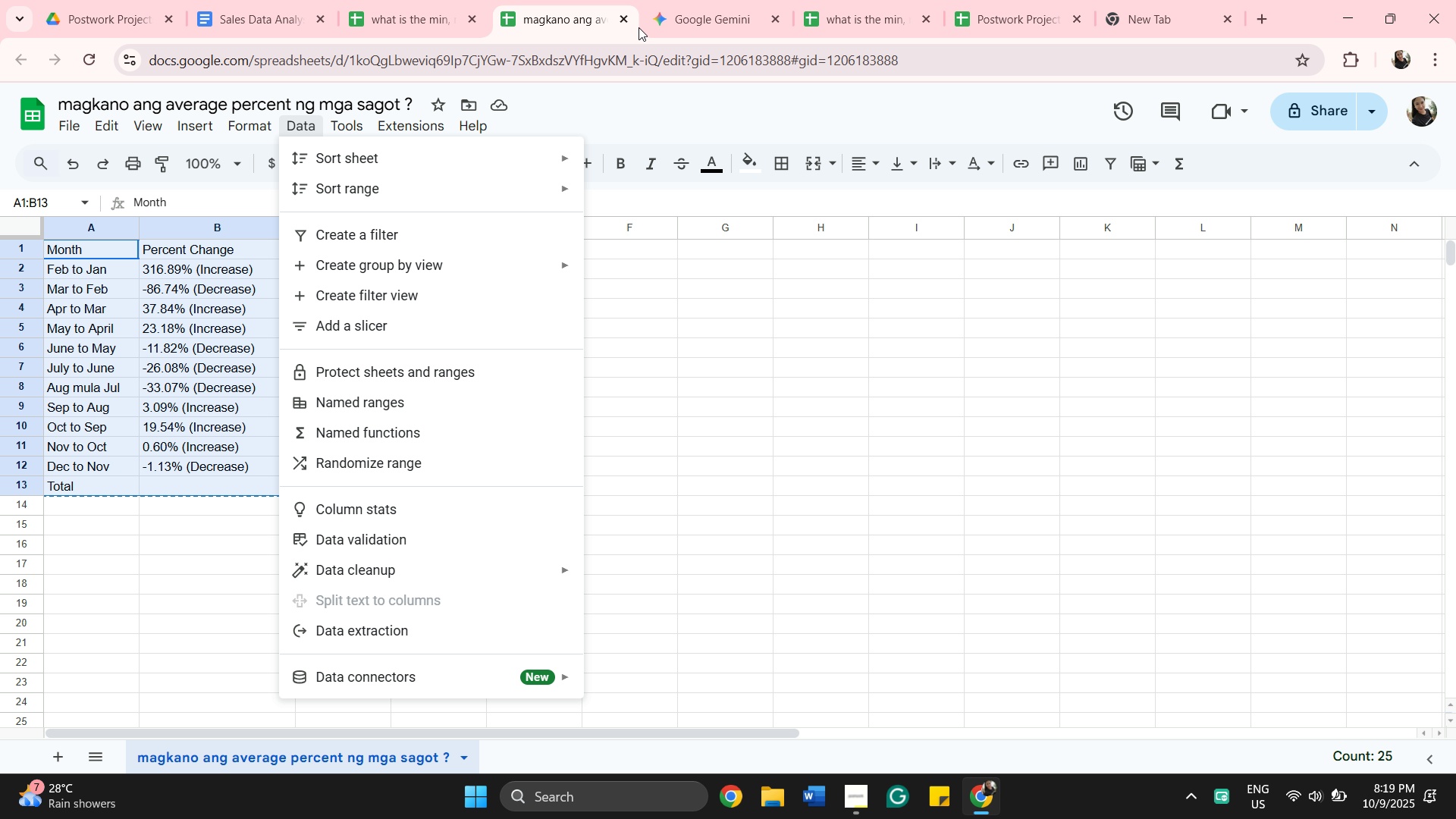 
left_click([403, 0])
 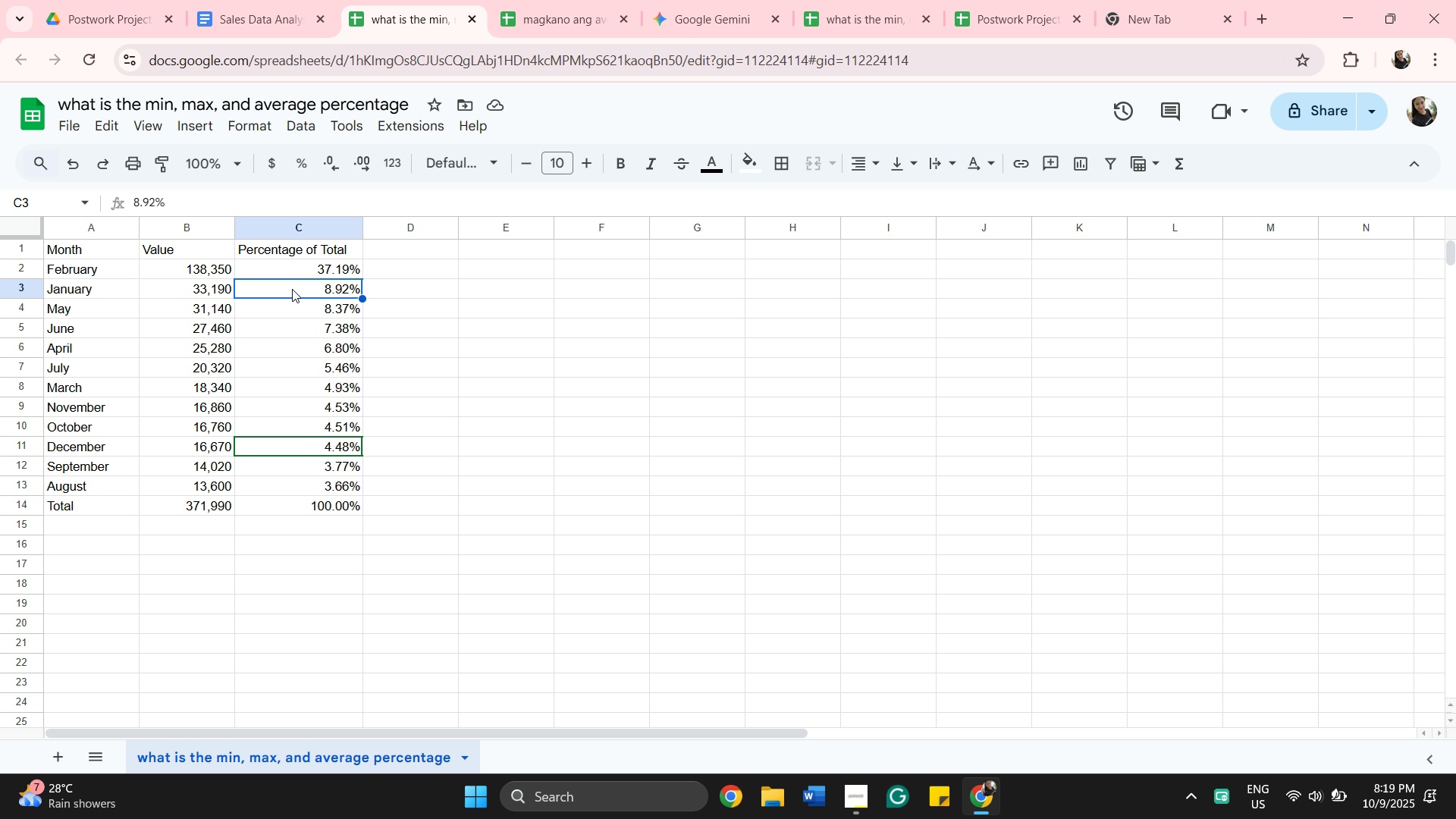 
left_click([595, 17])
 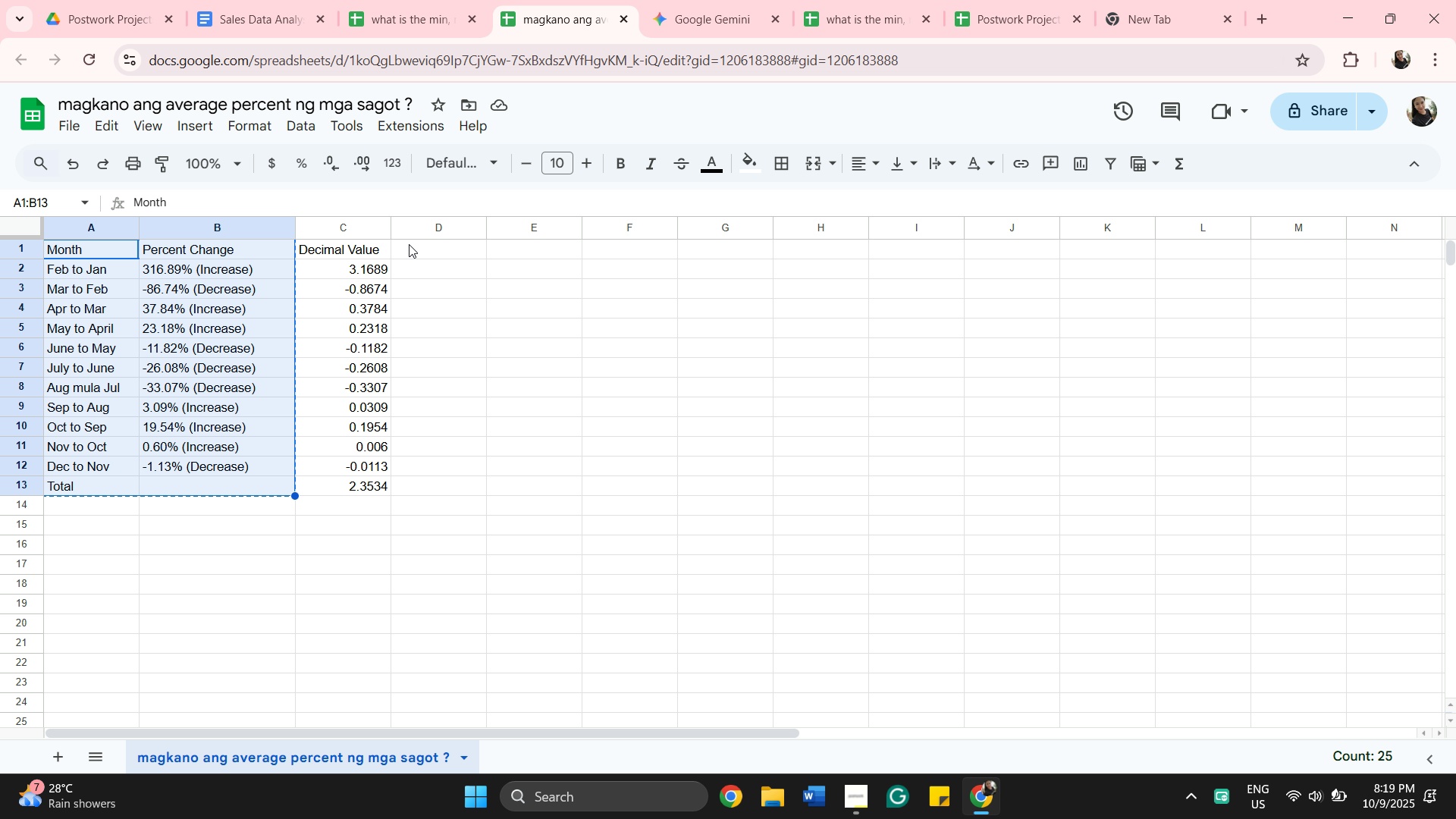 
wait(6.13)
 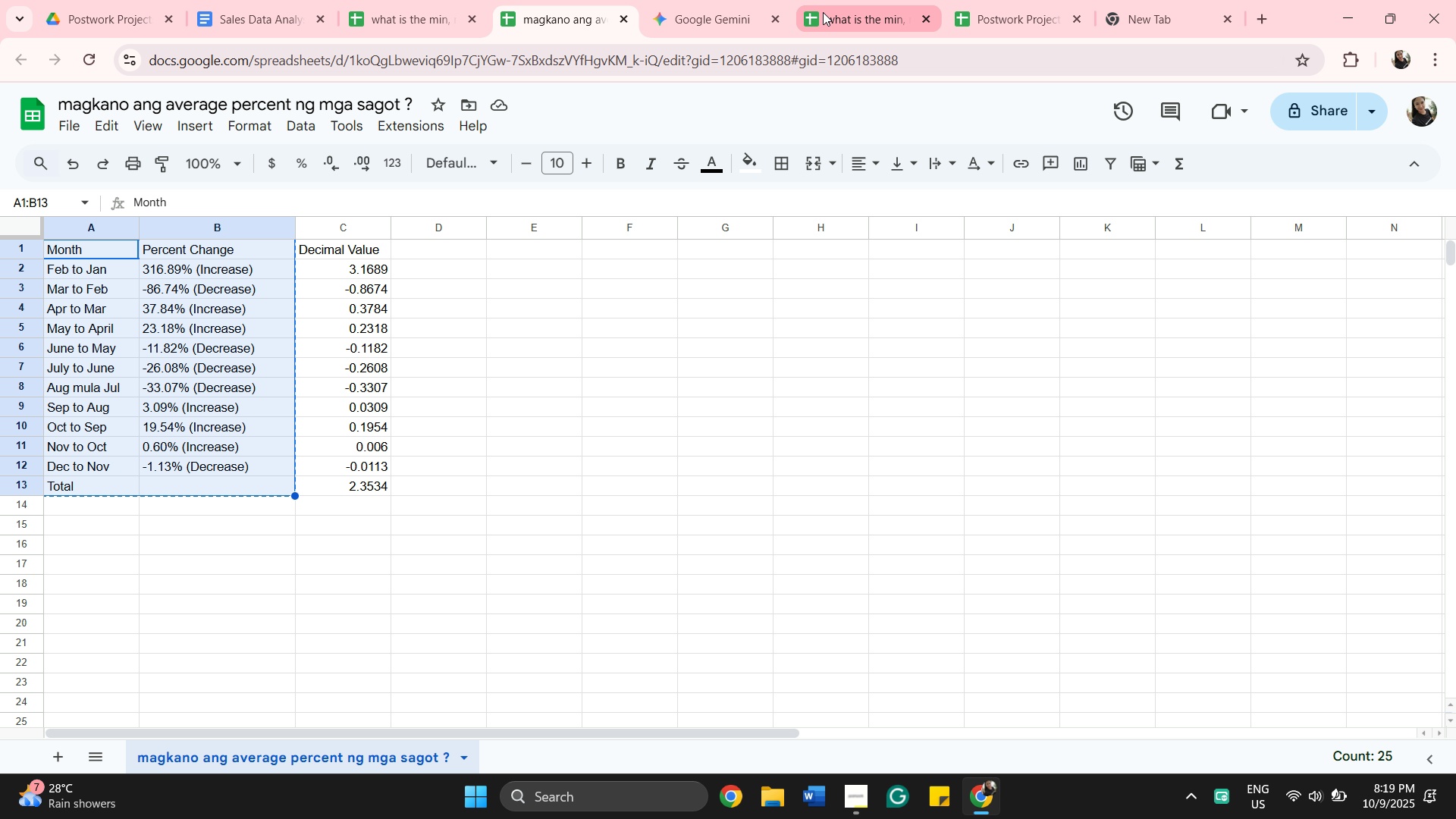 
left_click([249, 25])
 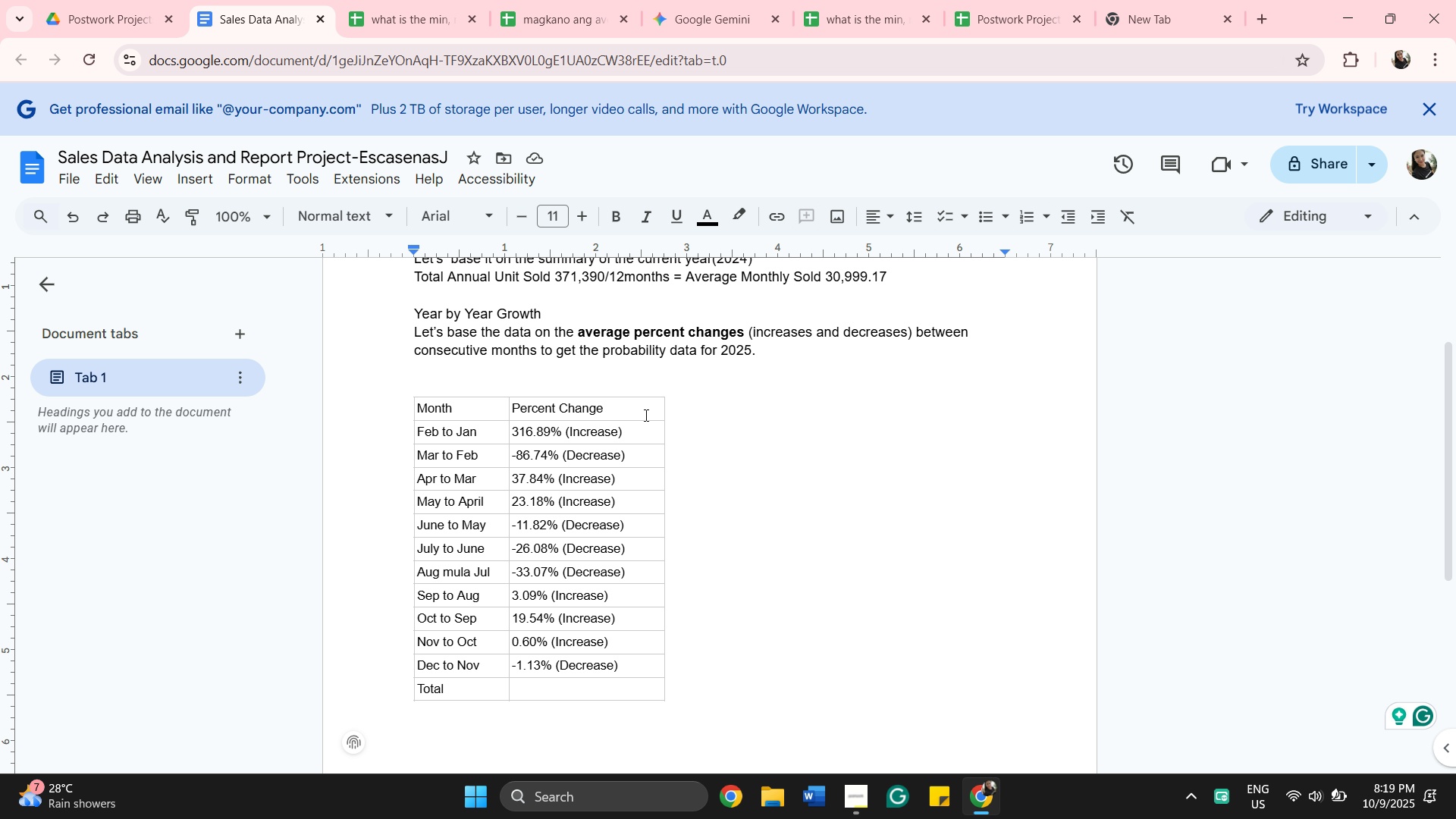 
left_click([654, 402])
 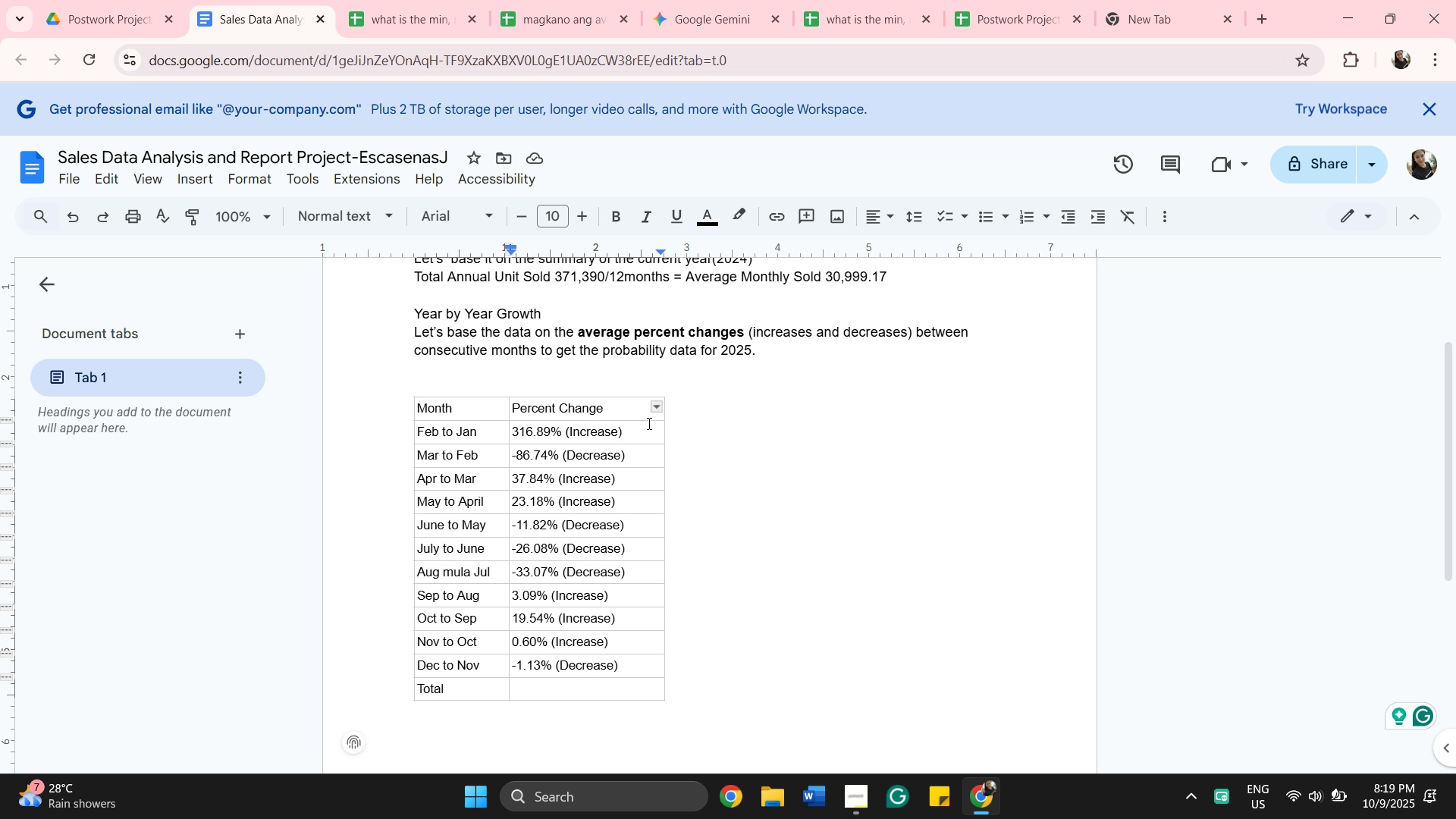 
right_click([661, 416])
 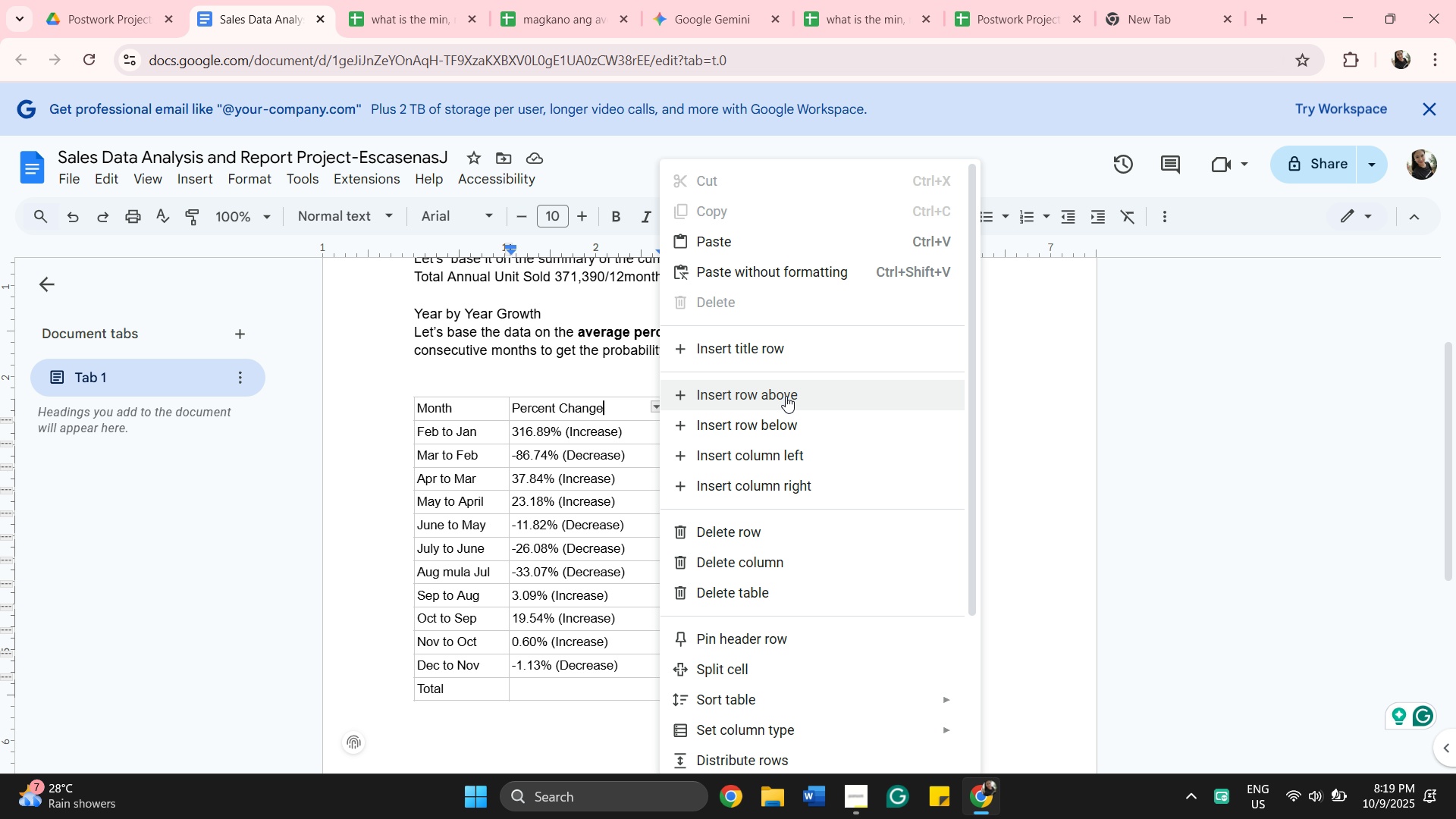 
wait(8.04)
 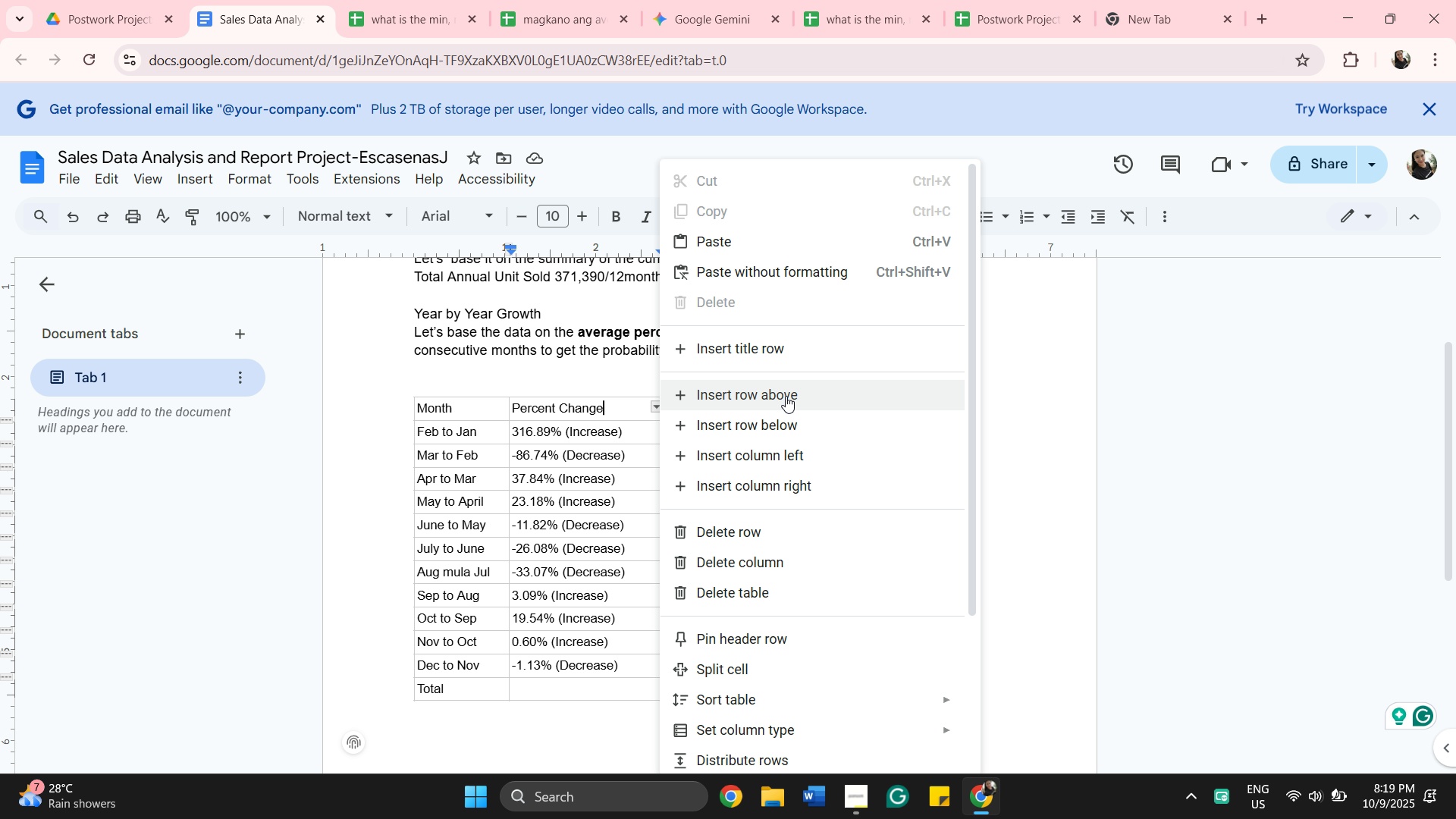 
left_click([802, 483])
 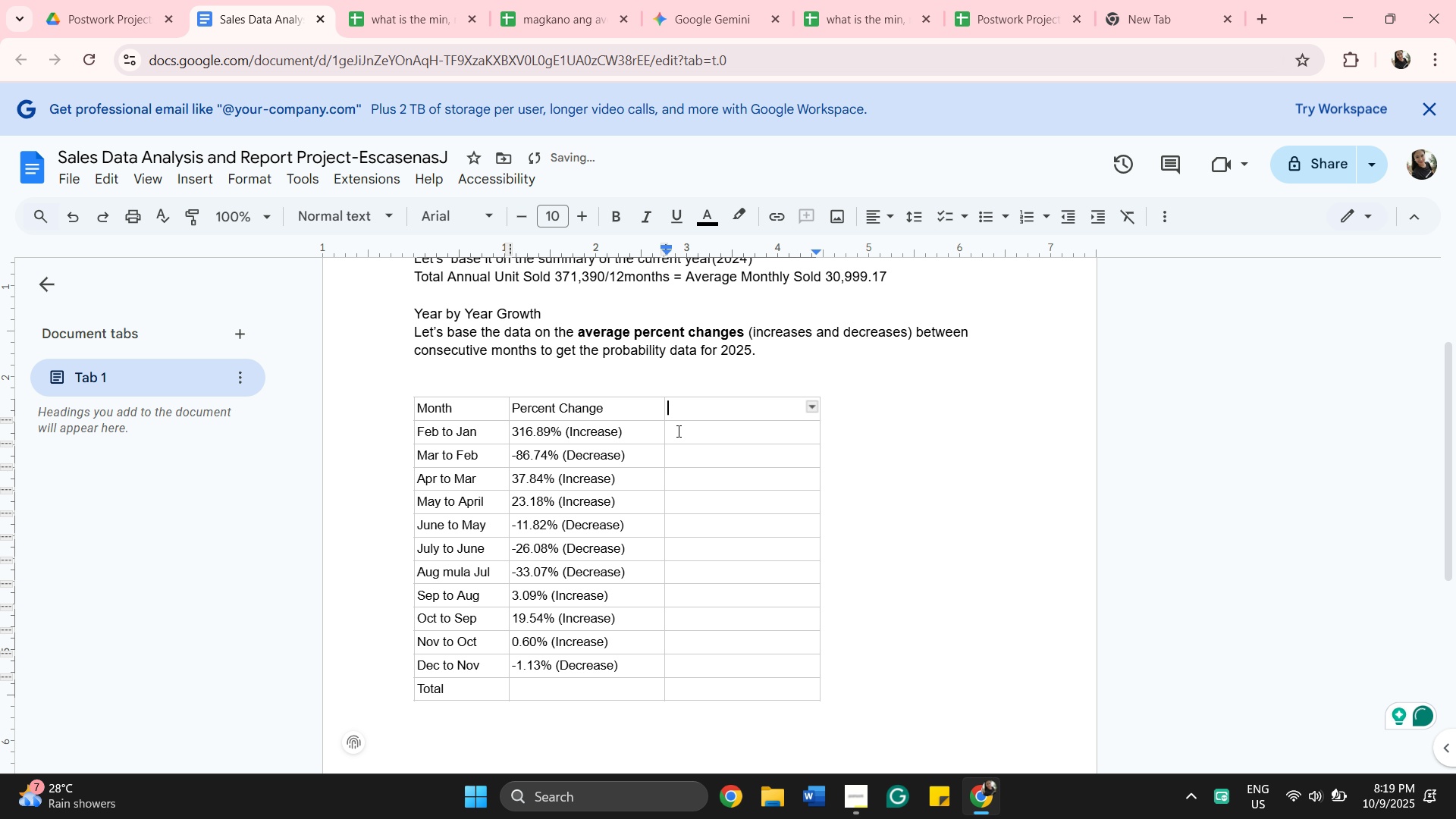 
left_click([677, 431])
 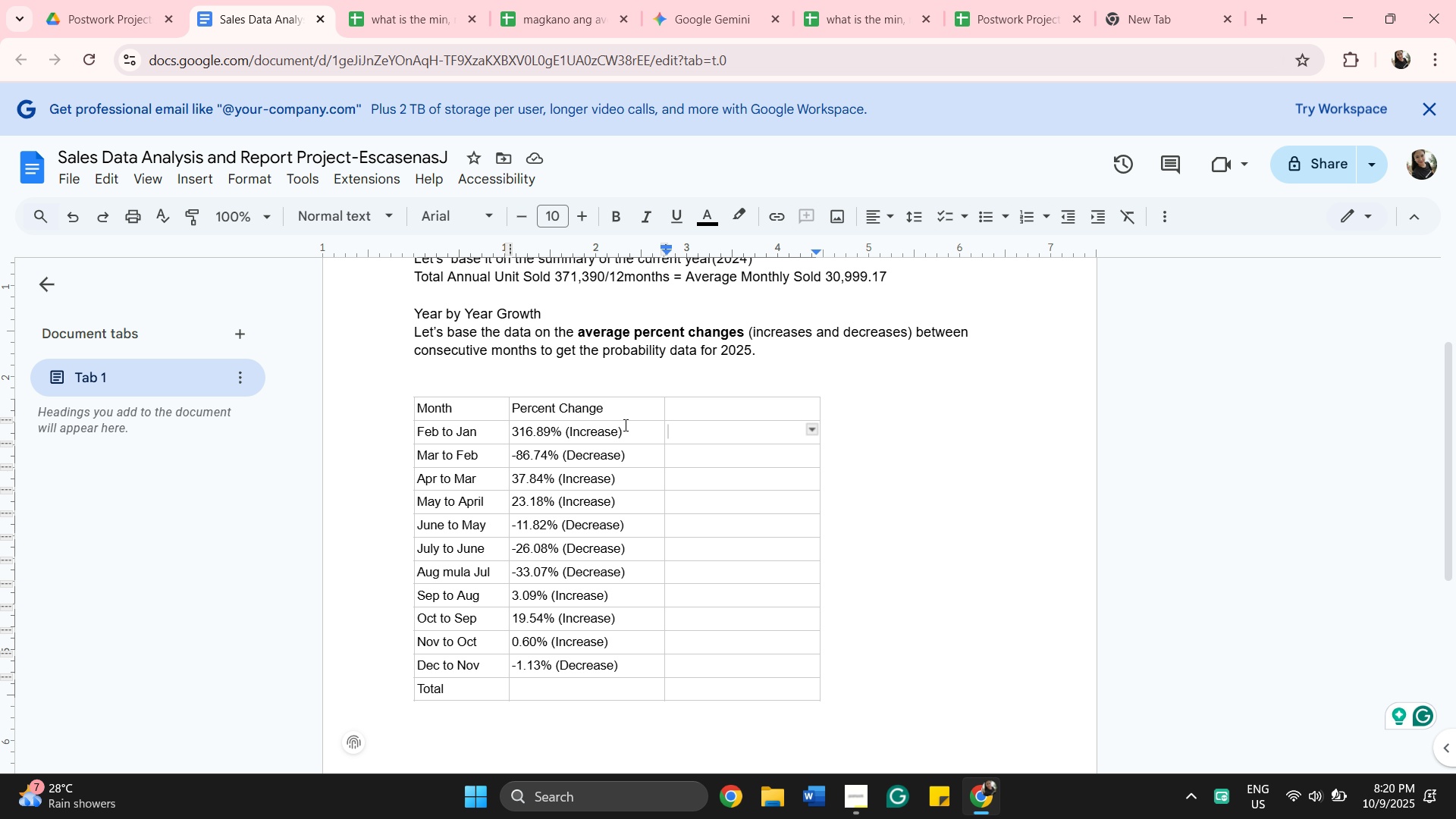 
wait(23.14)
 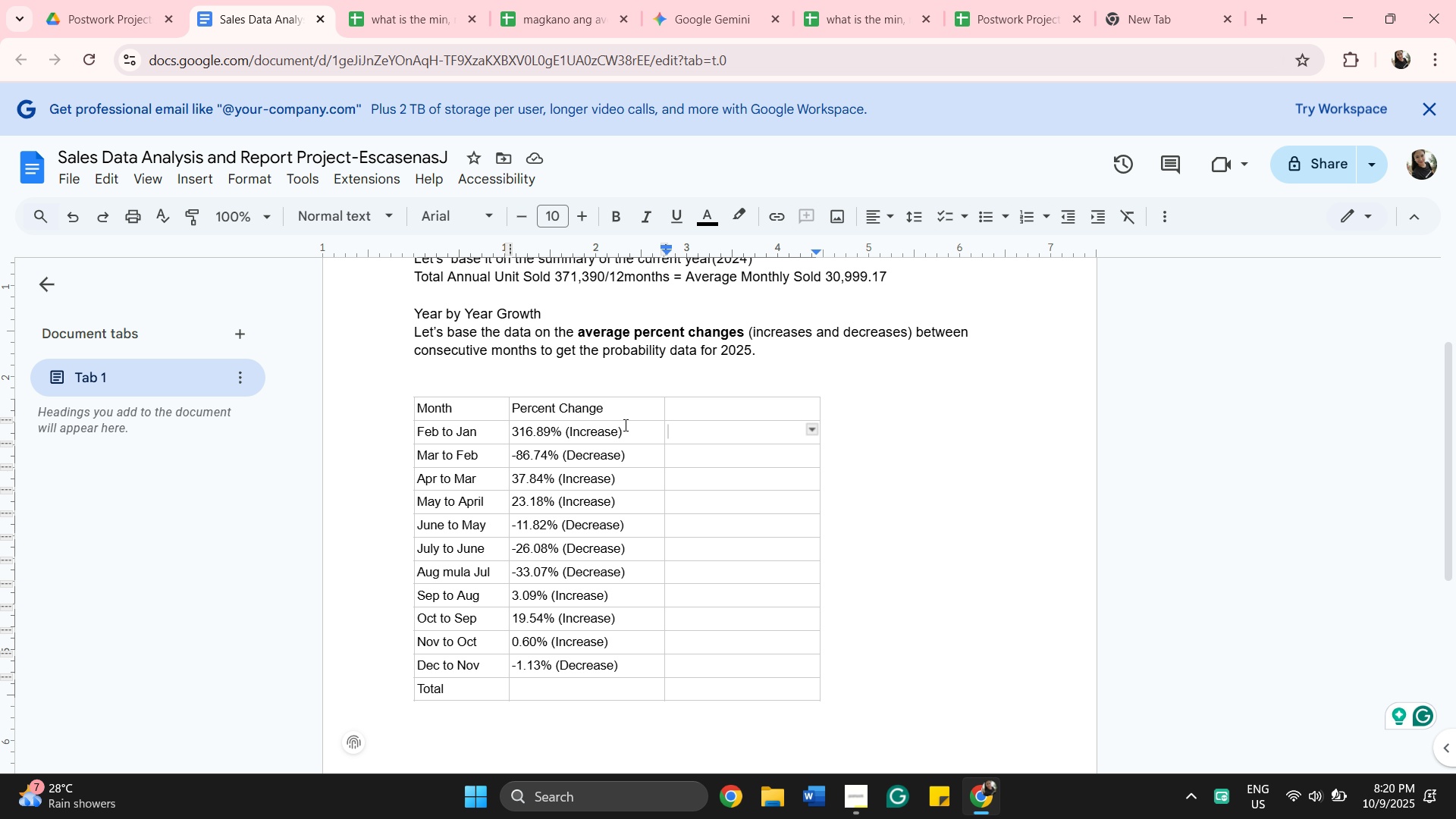 
type(incree)
 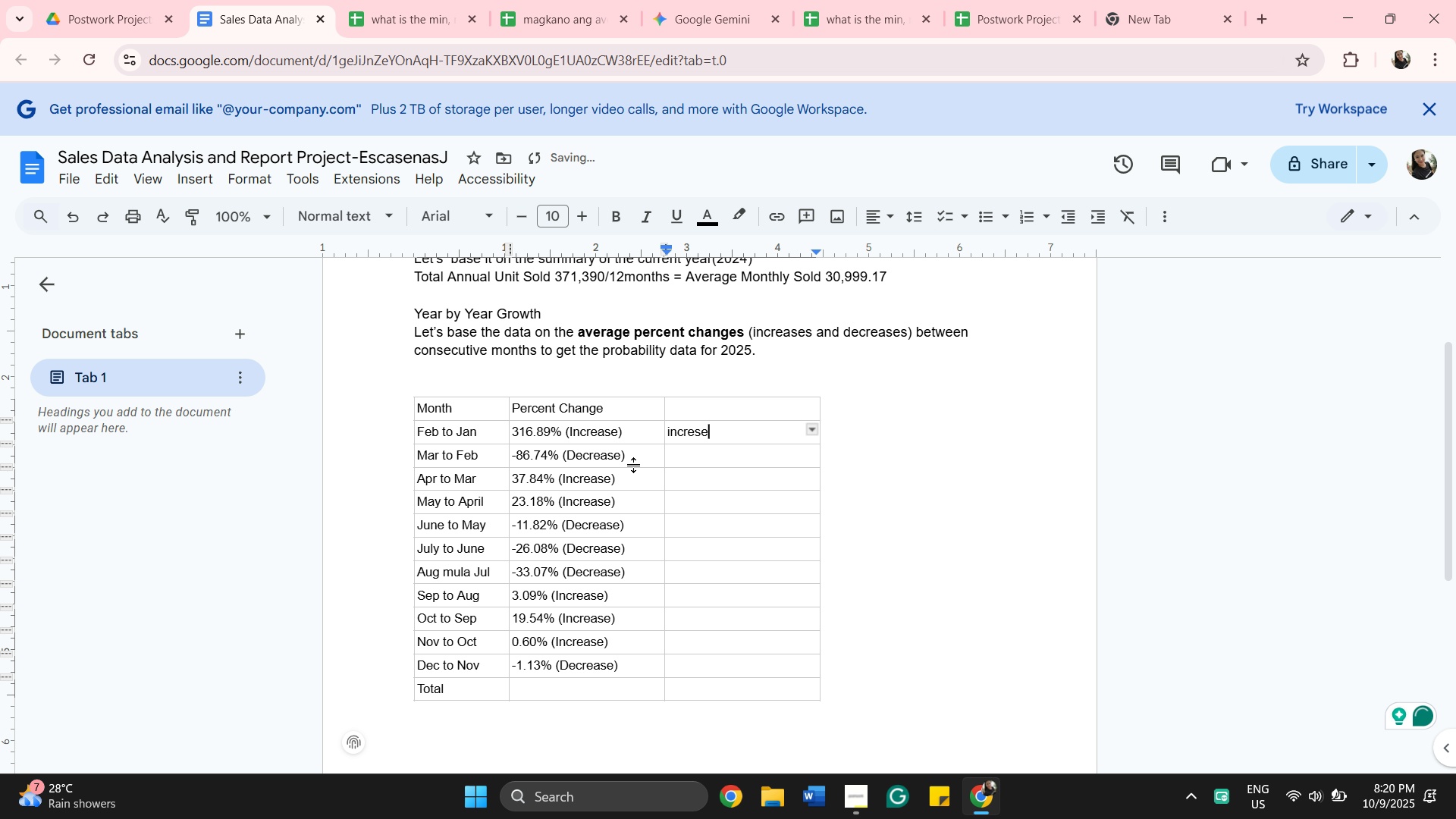 
hold_key(key=S, duration=0.33)
 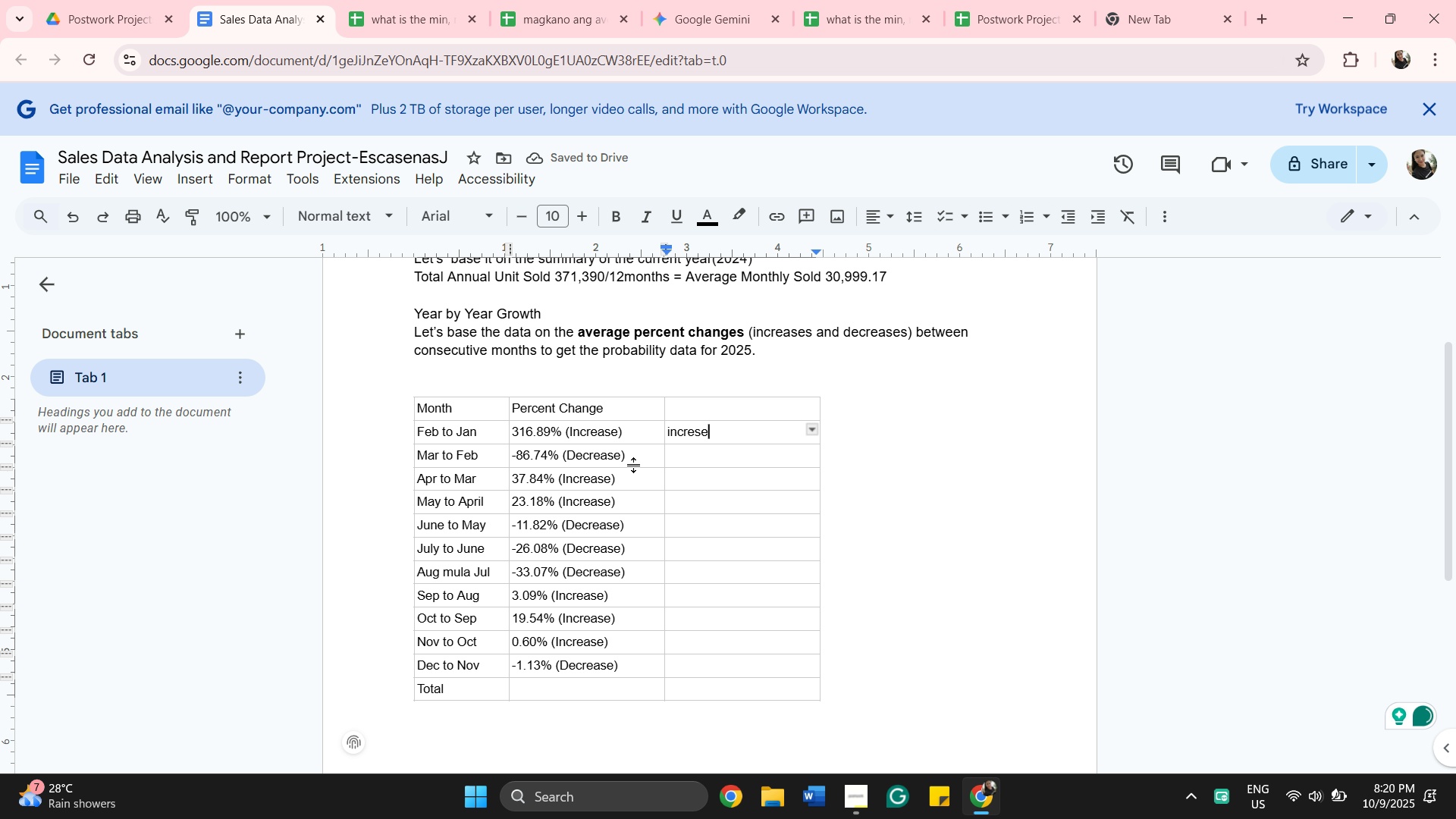 
left_click([72, 215])
 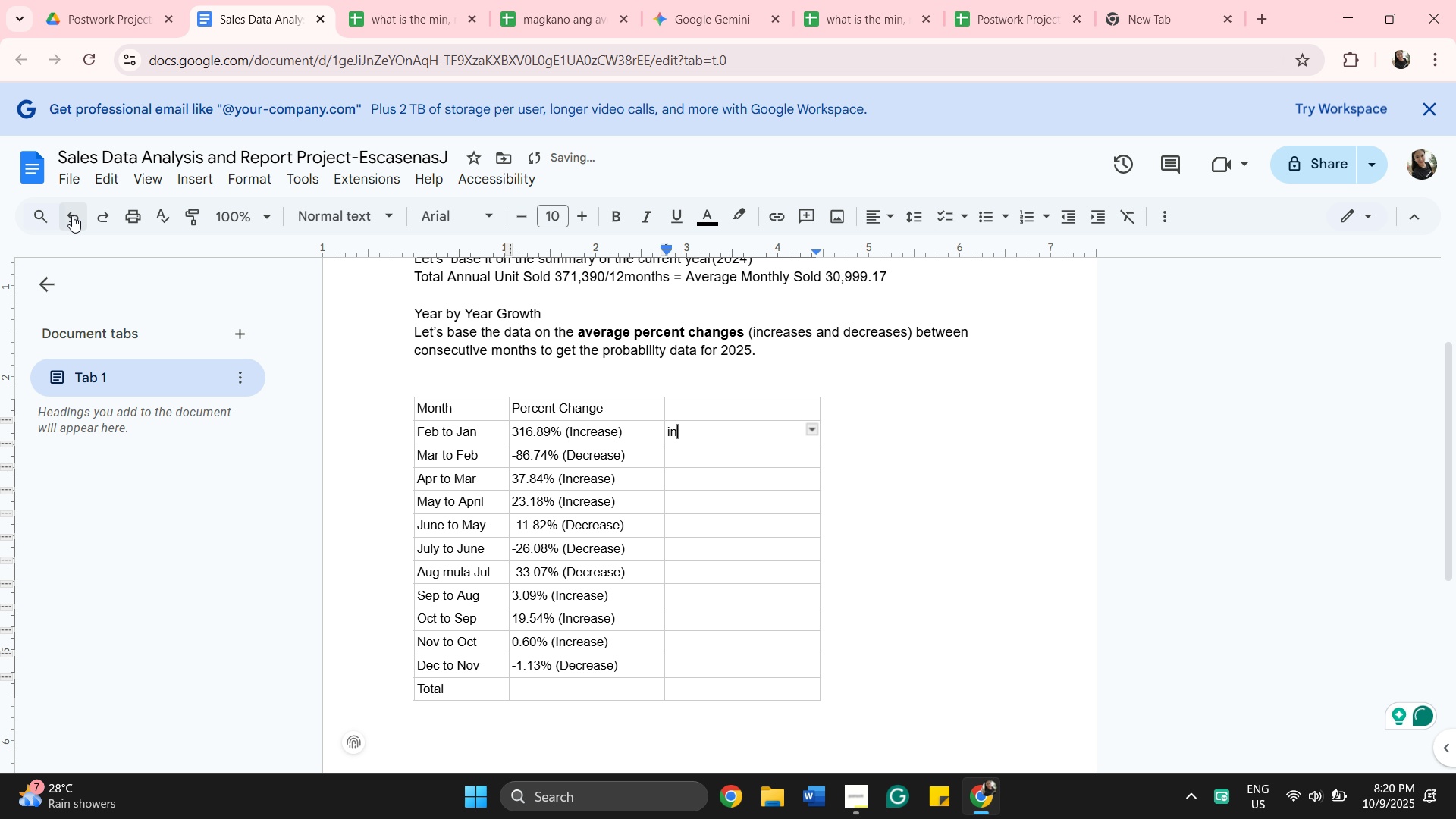 
left_click([72, 215])
 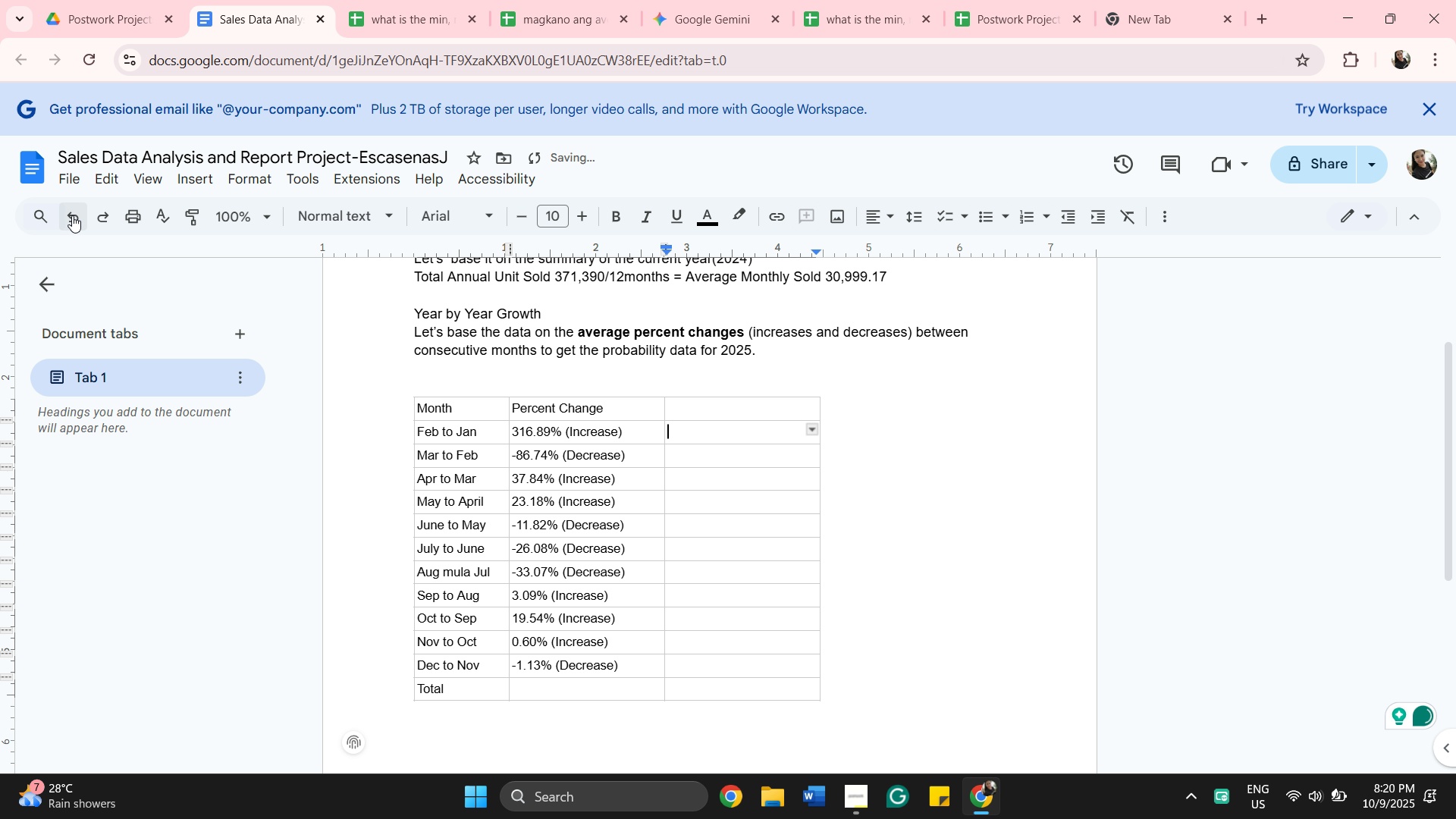 
left_click([72, 215])
 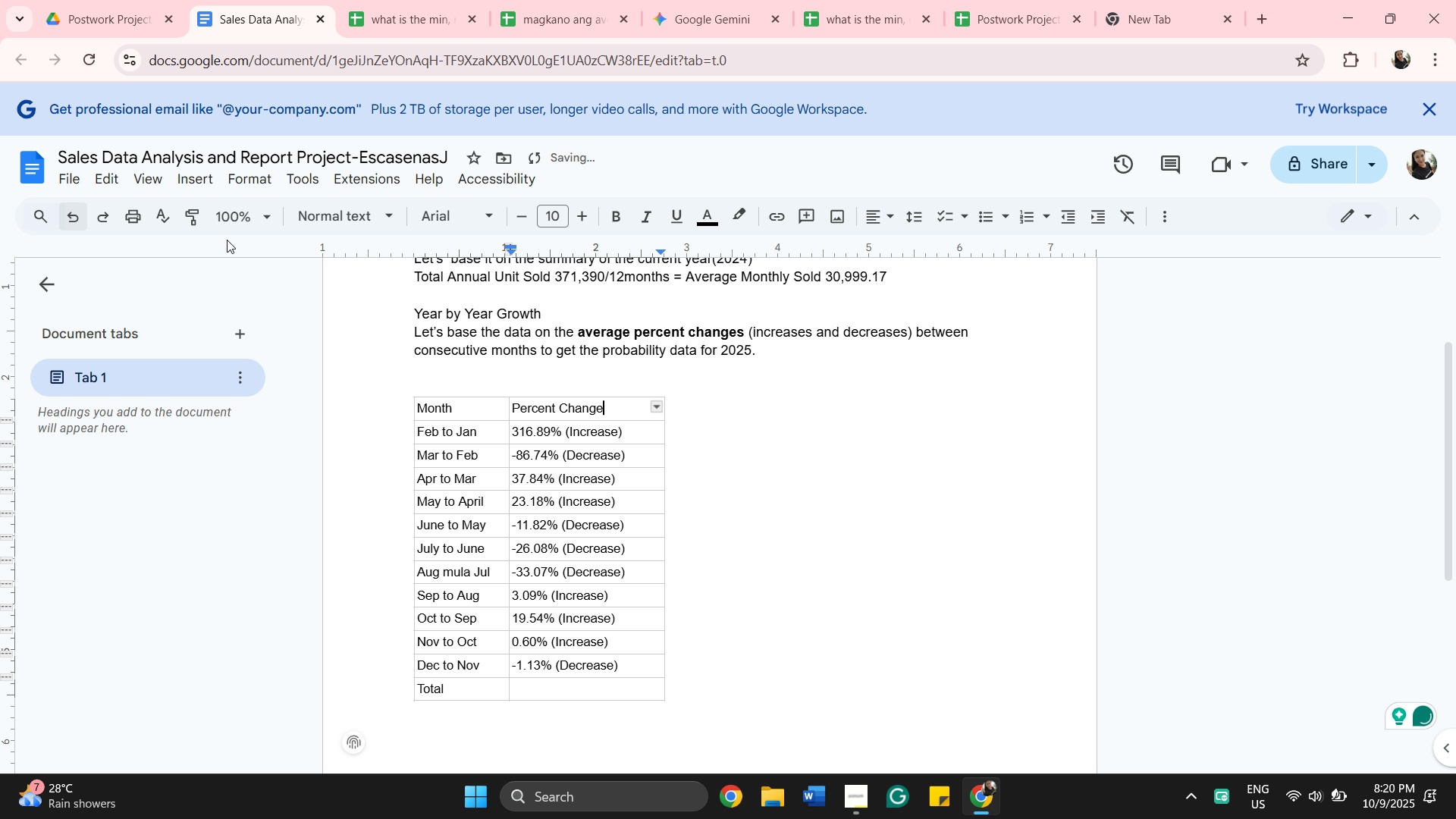 
scroll: coordinate [559, 472], scroll_direction: down, amount: 2.0
 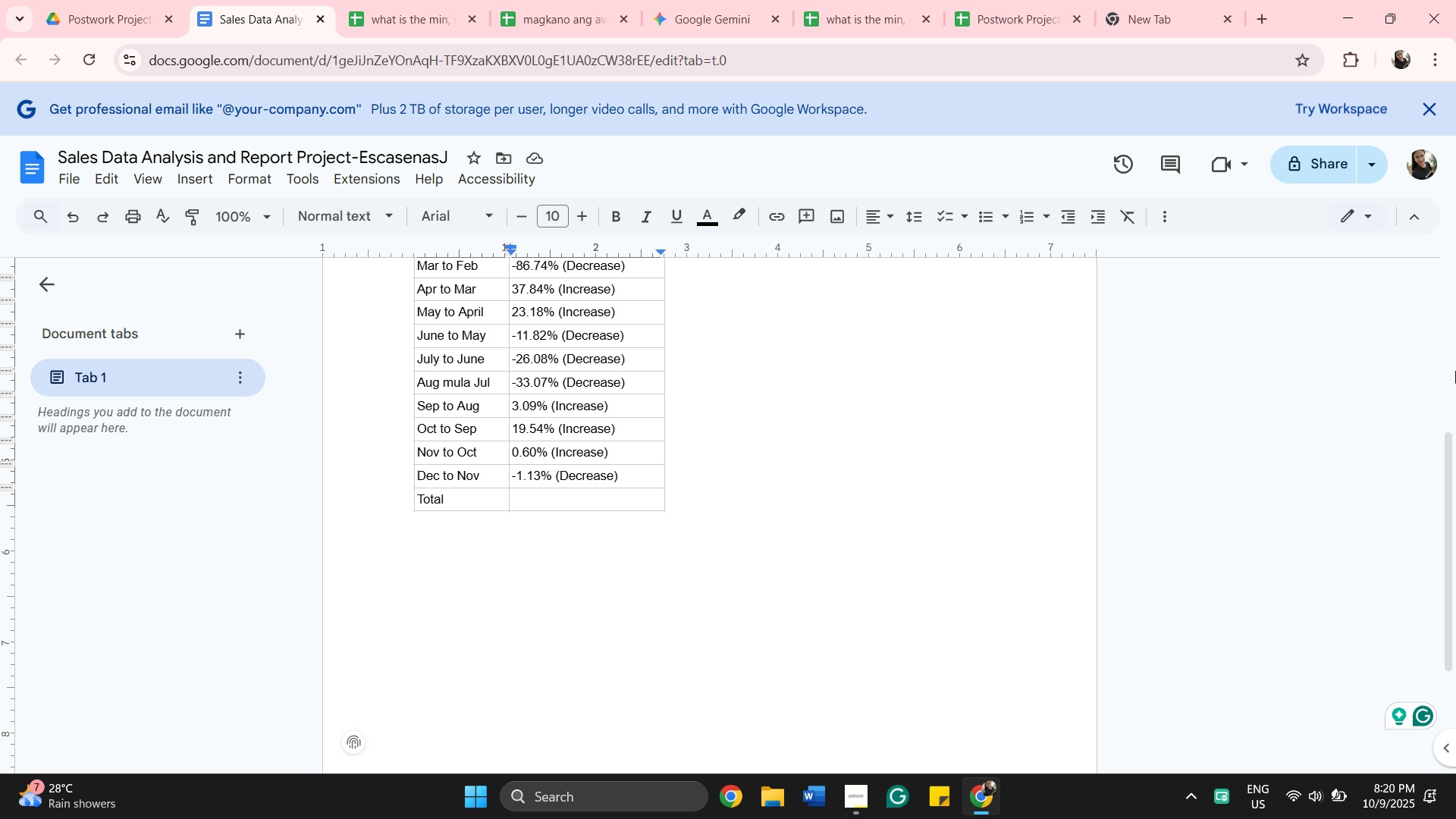 
wait(11.07)
 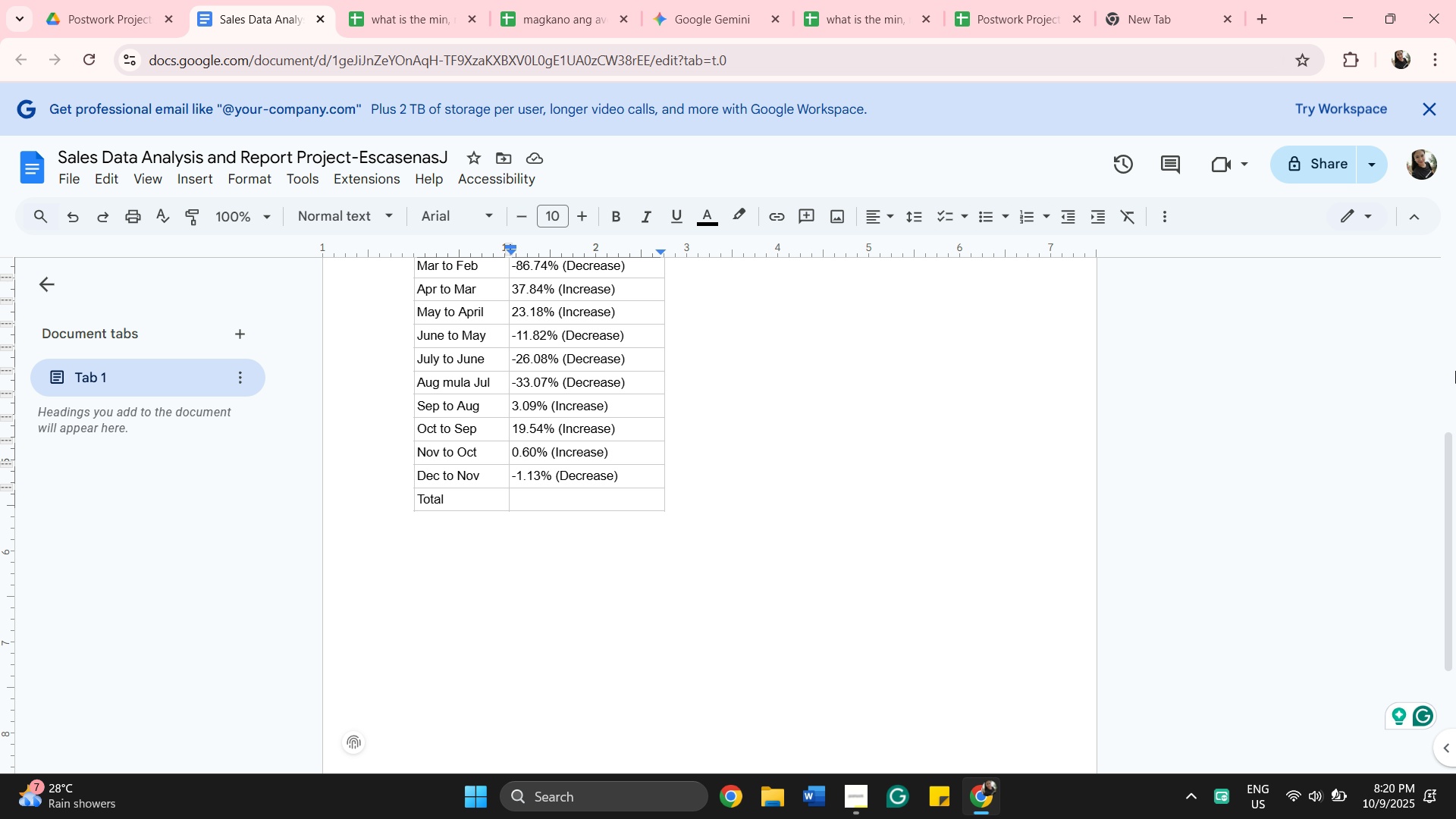 
left_click_drag(start_coordinate=[1448, 452], to_coordinate=[1451, 386])
 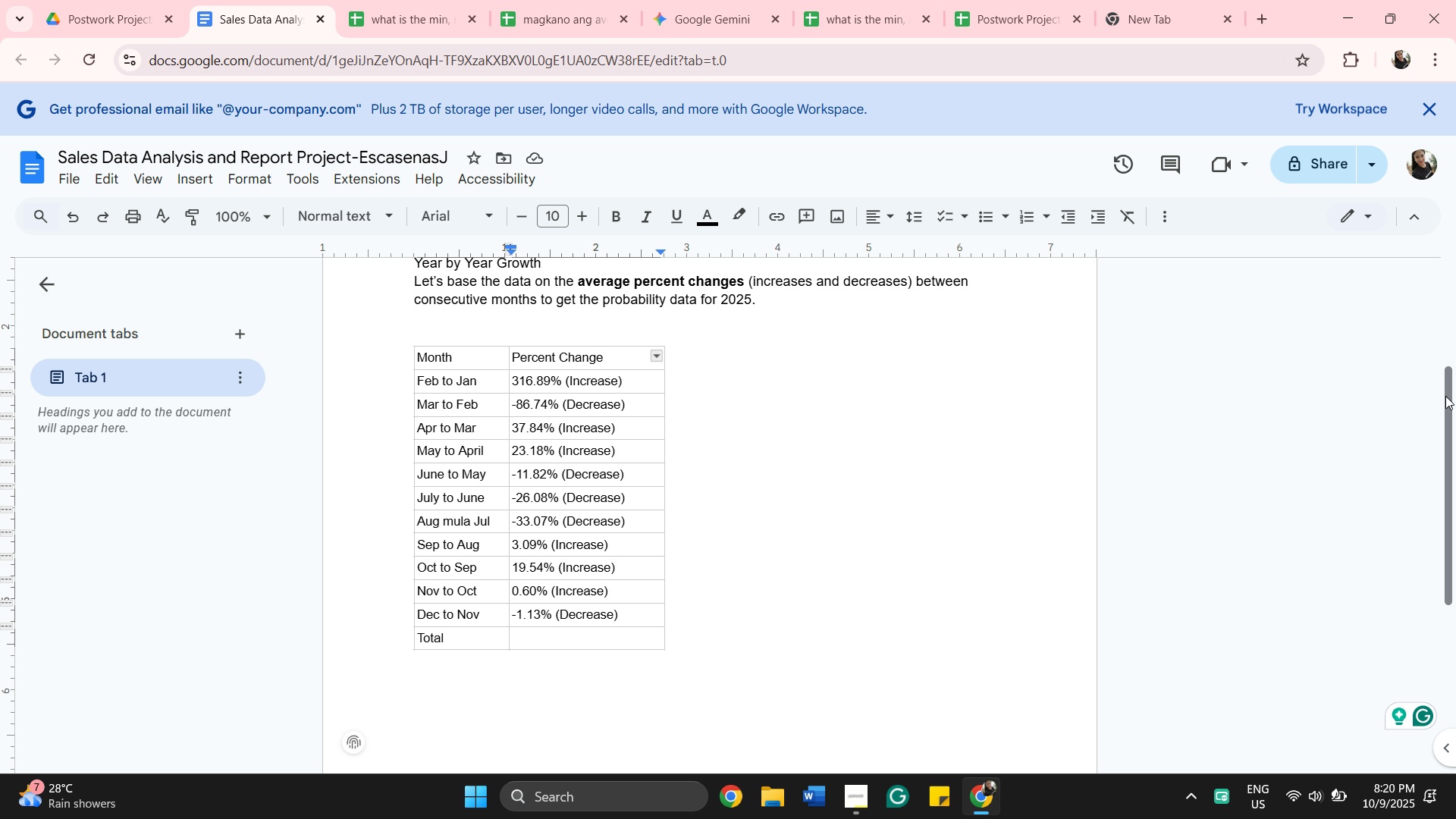 
left_click([797, 510])
 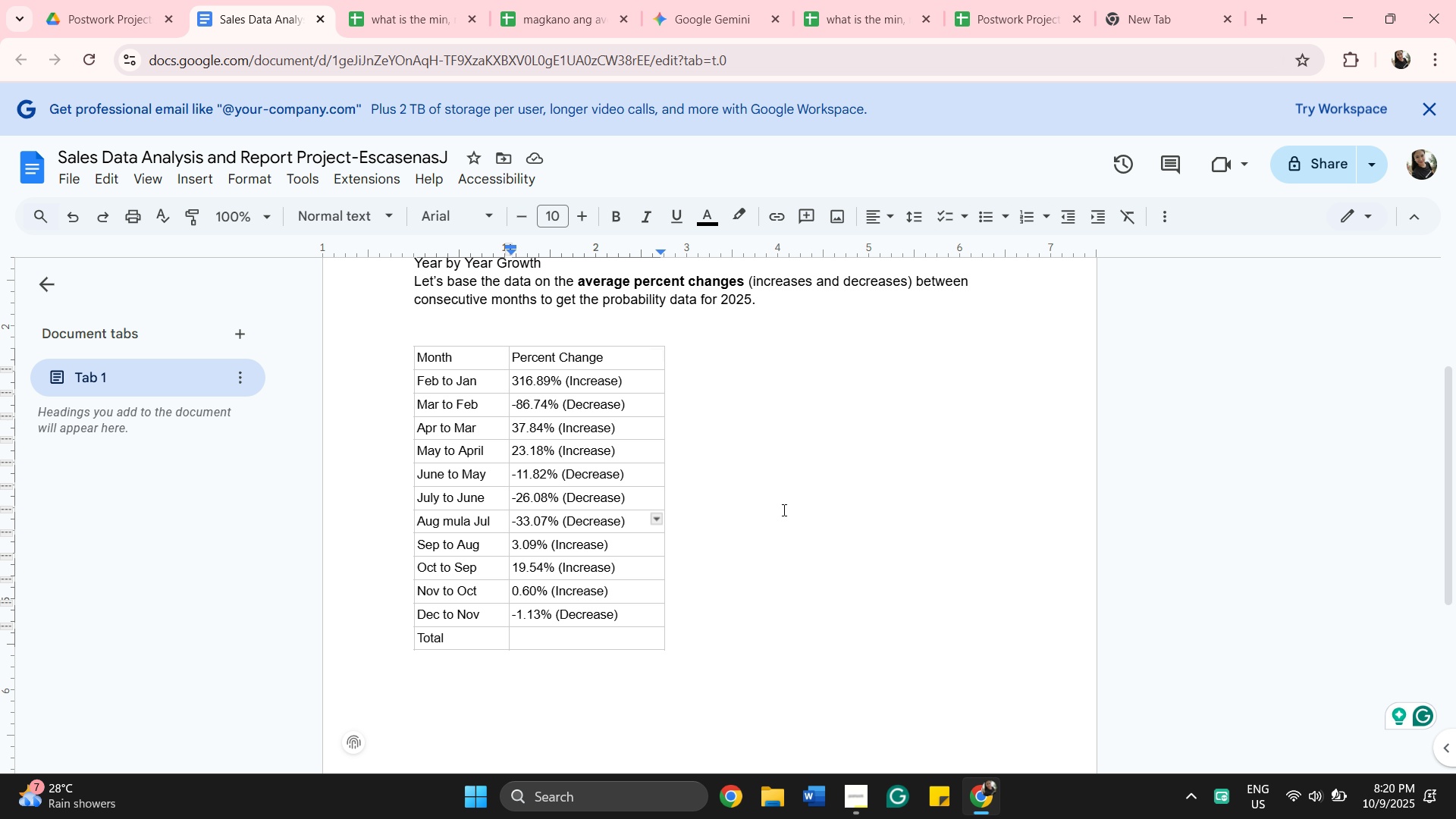 
left_click([782, 504])
 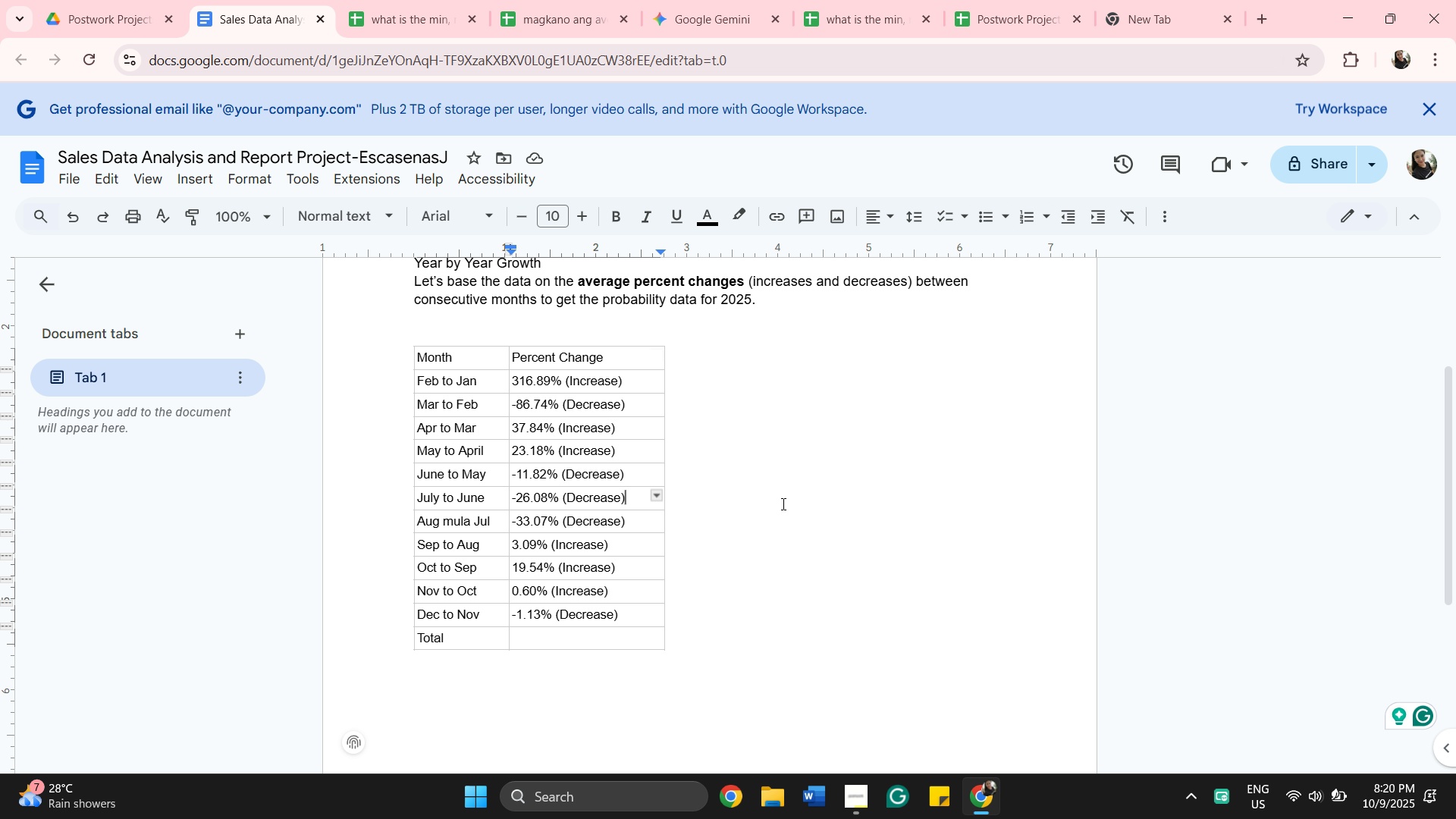 
wait(7.53)
 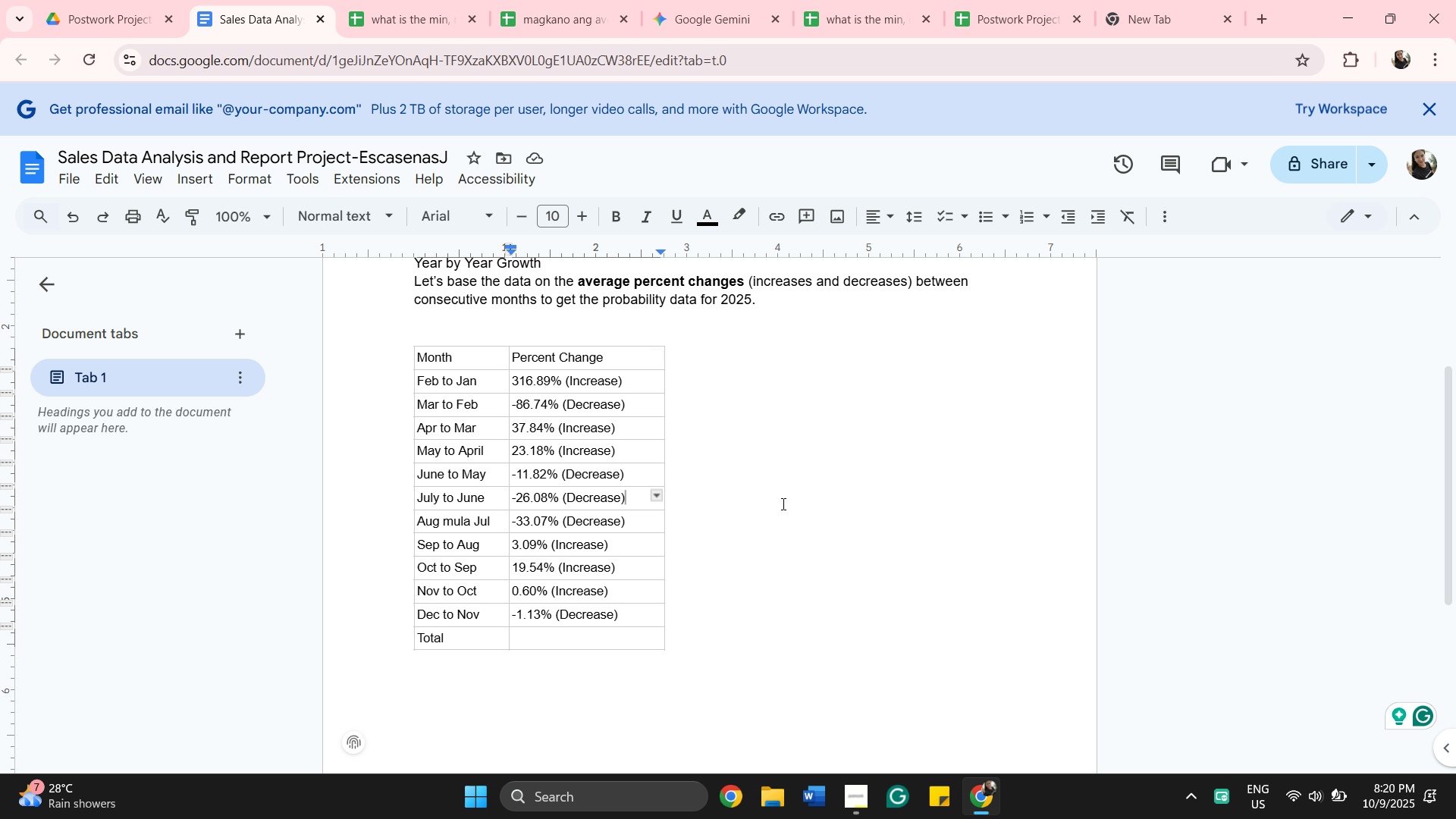 
left_click([770, 441])
 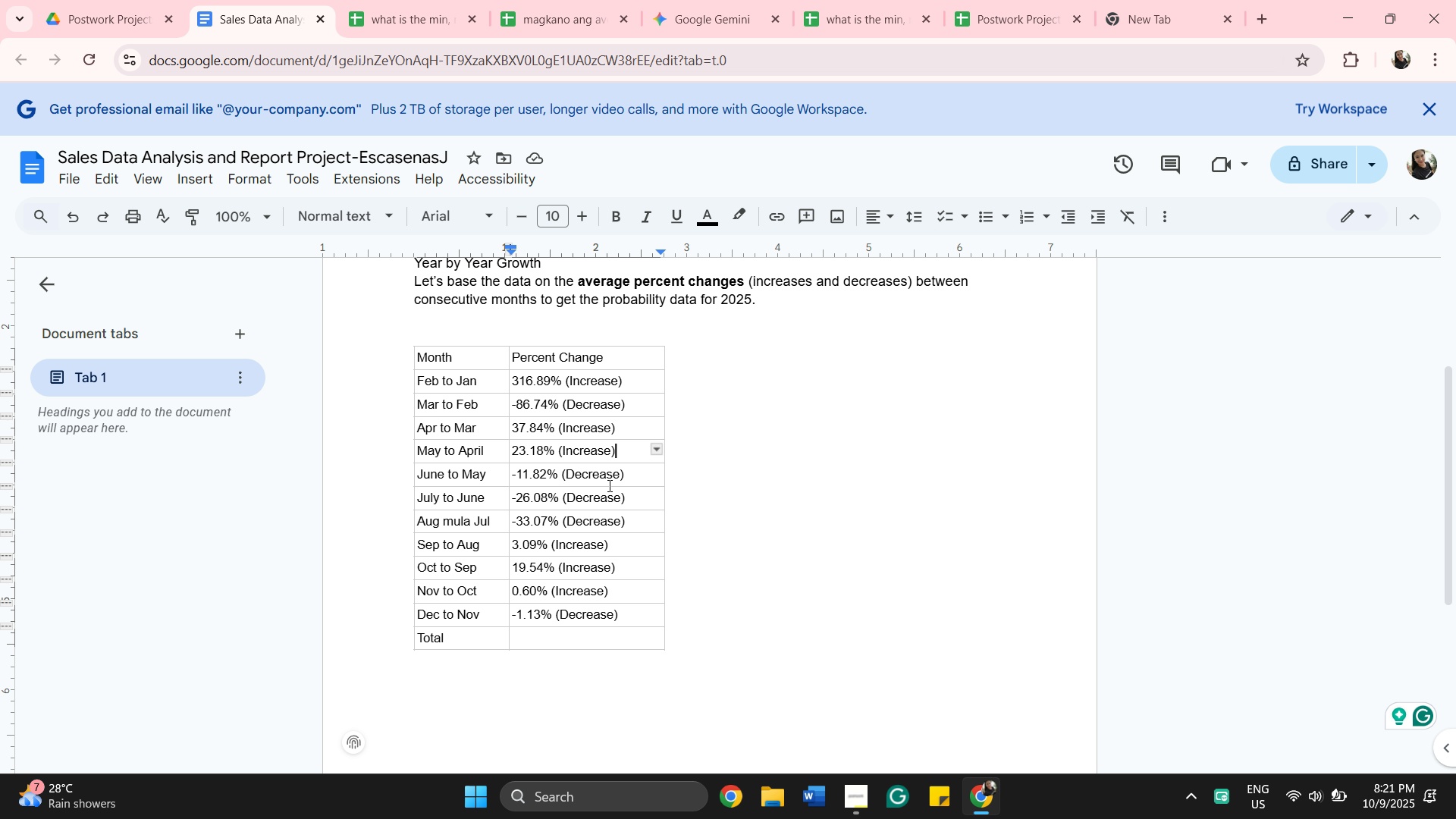 
wait(50.64)
 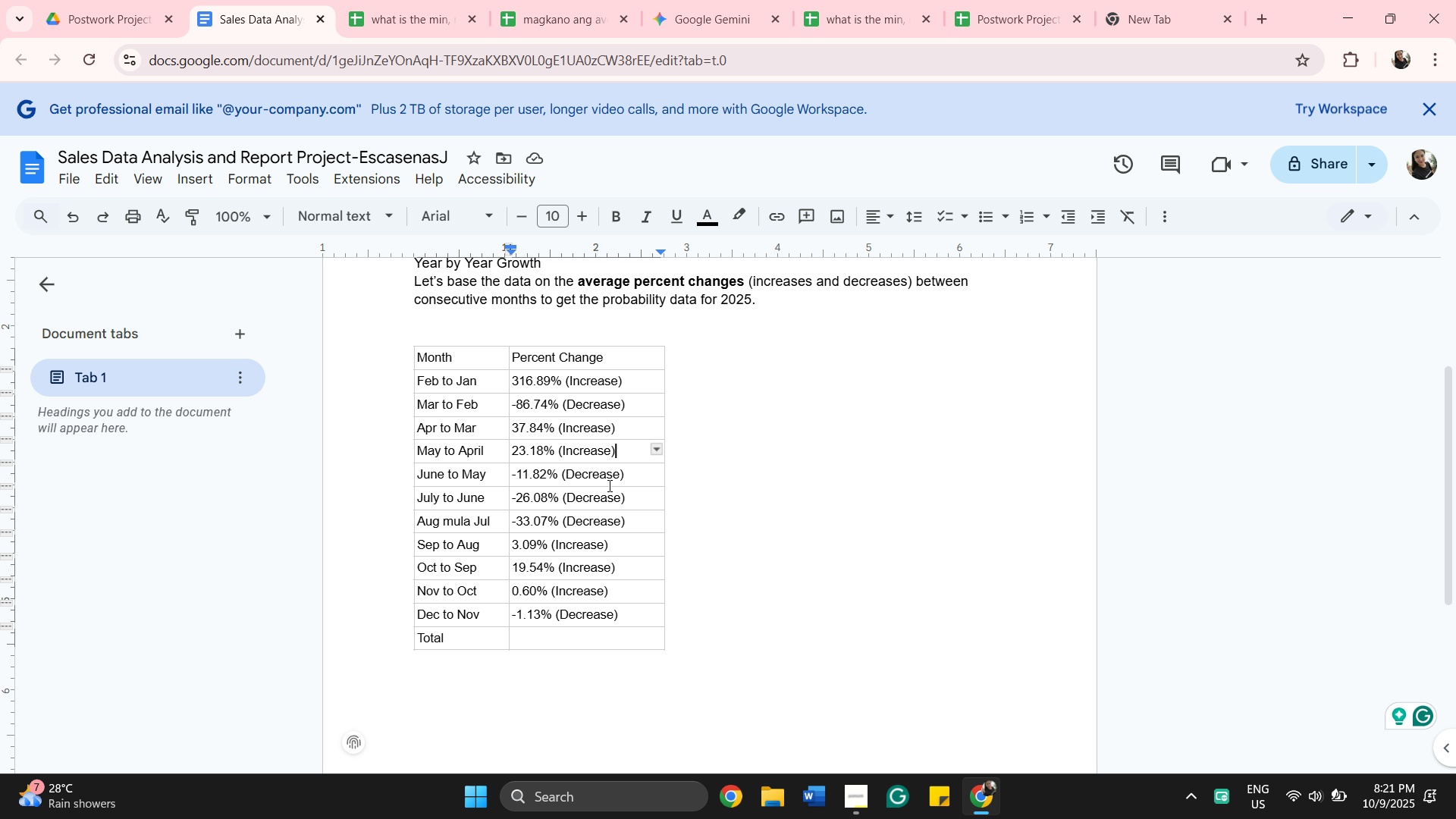 
left_click([566, 634])
 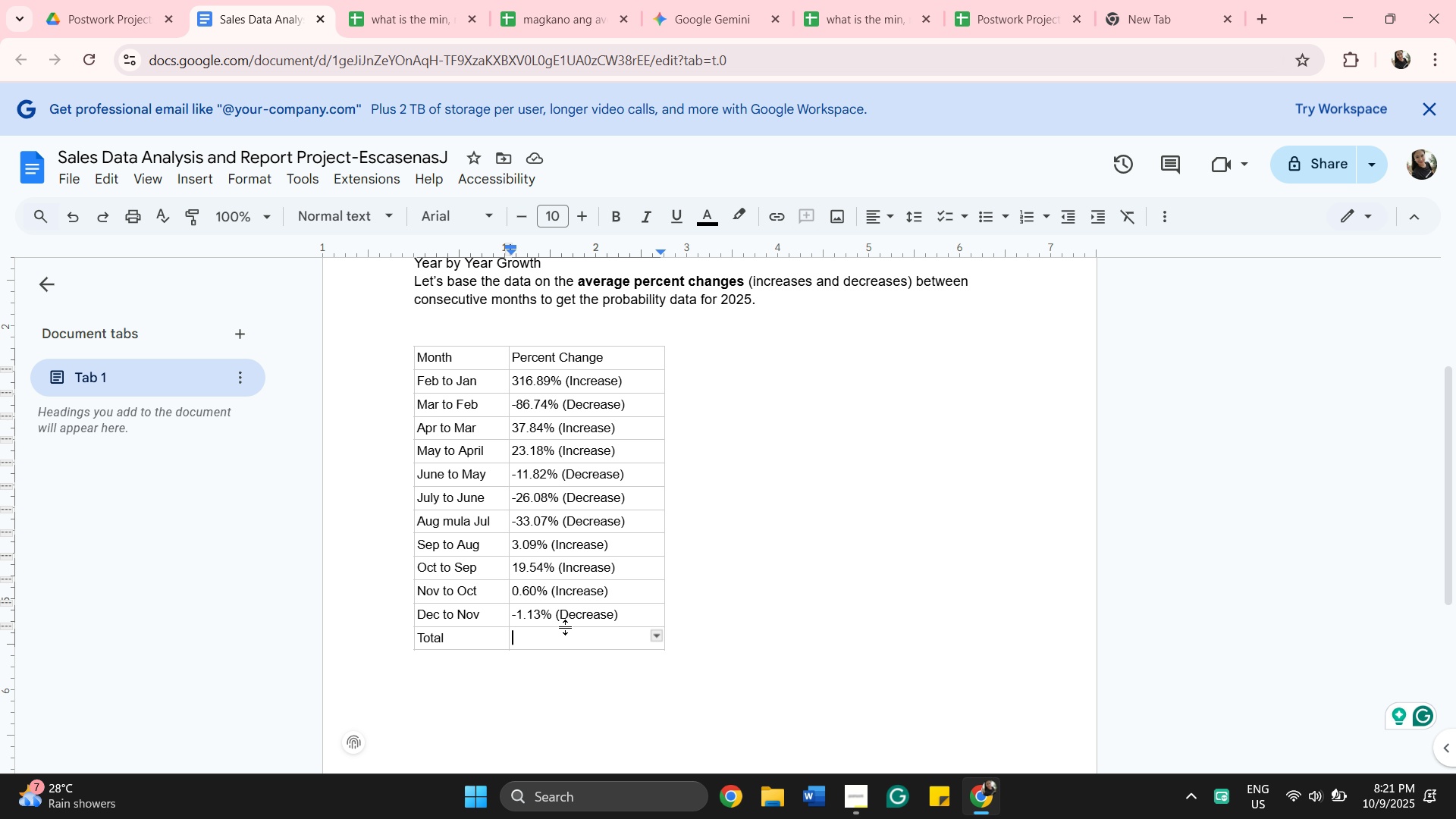 
key(Equal)
 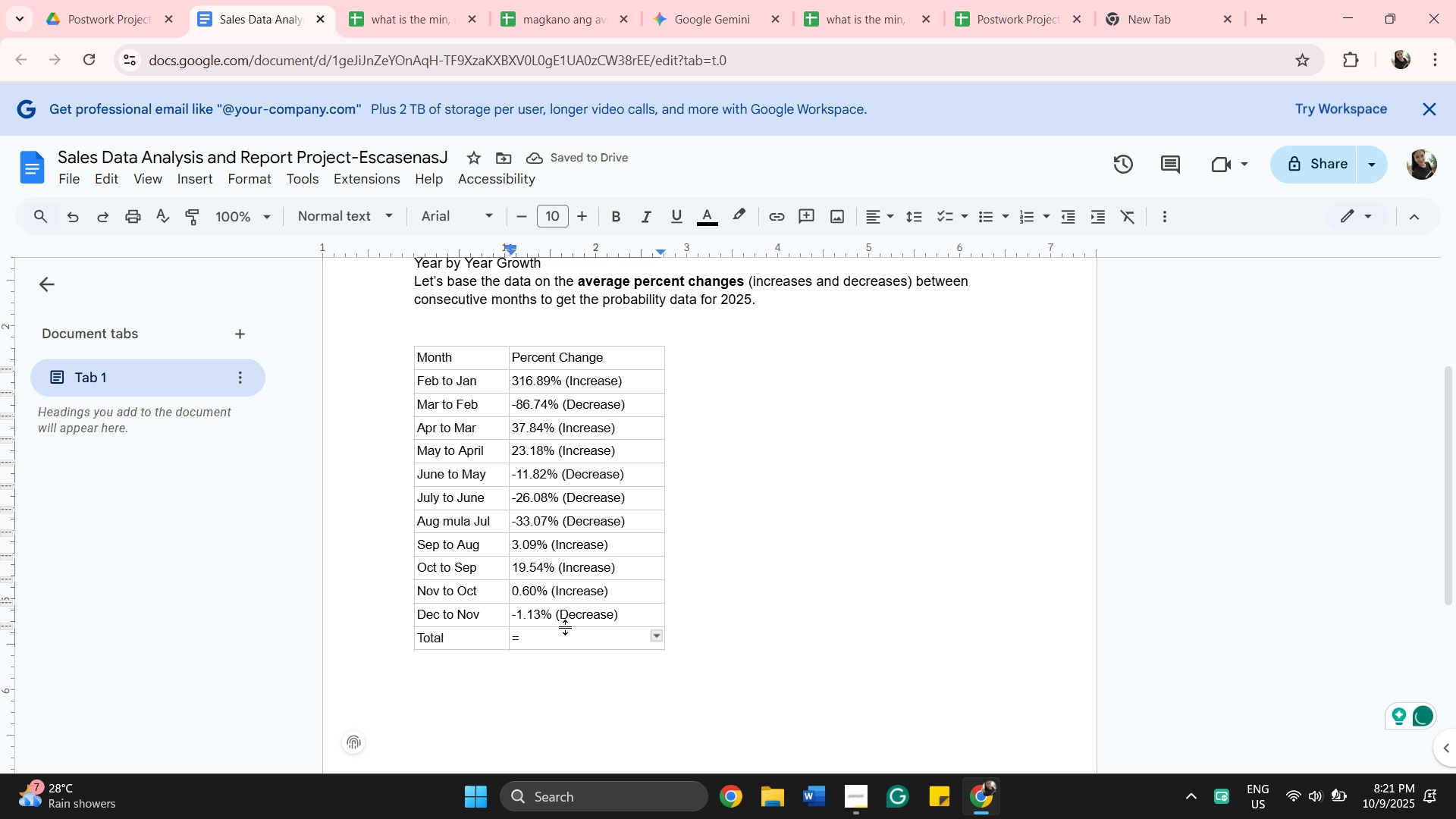 
type(sm()
key(Backspace)
key(Backspace)
key(Backspace)
key(Backspace)
key(Backspace)
 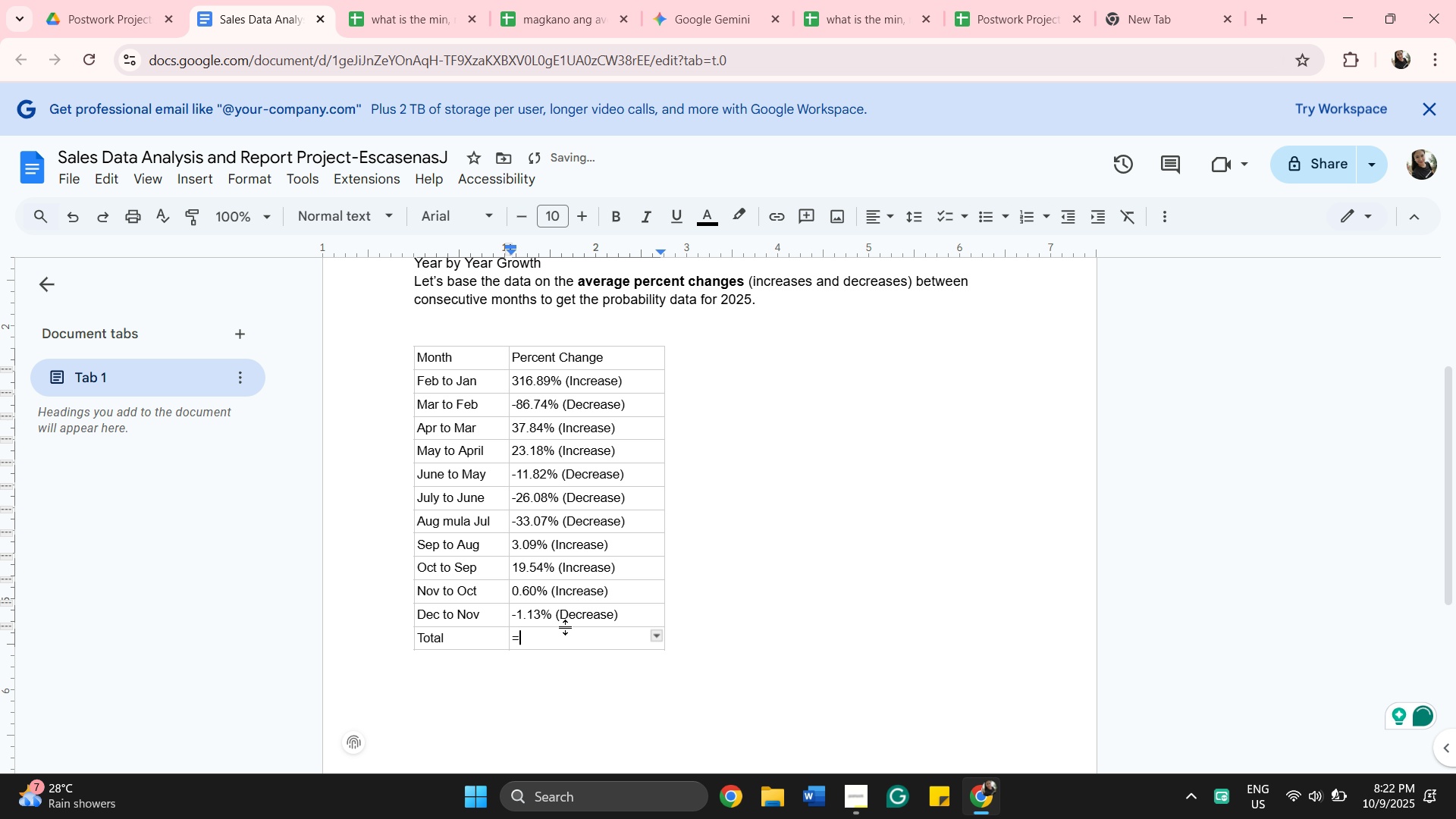 
hold_key(key=U, duration=0.32)
 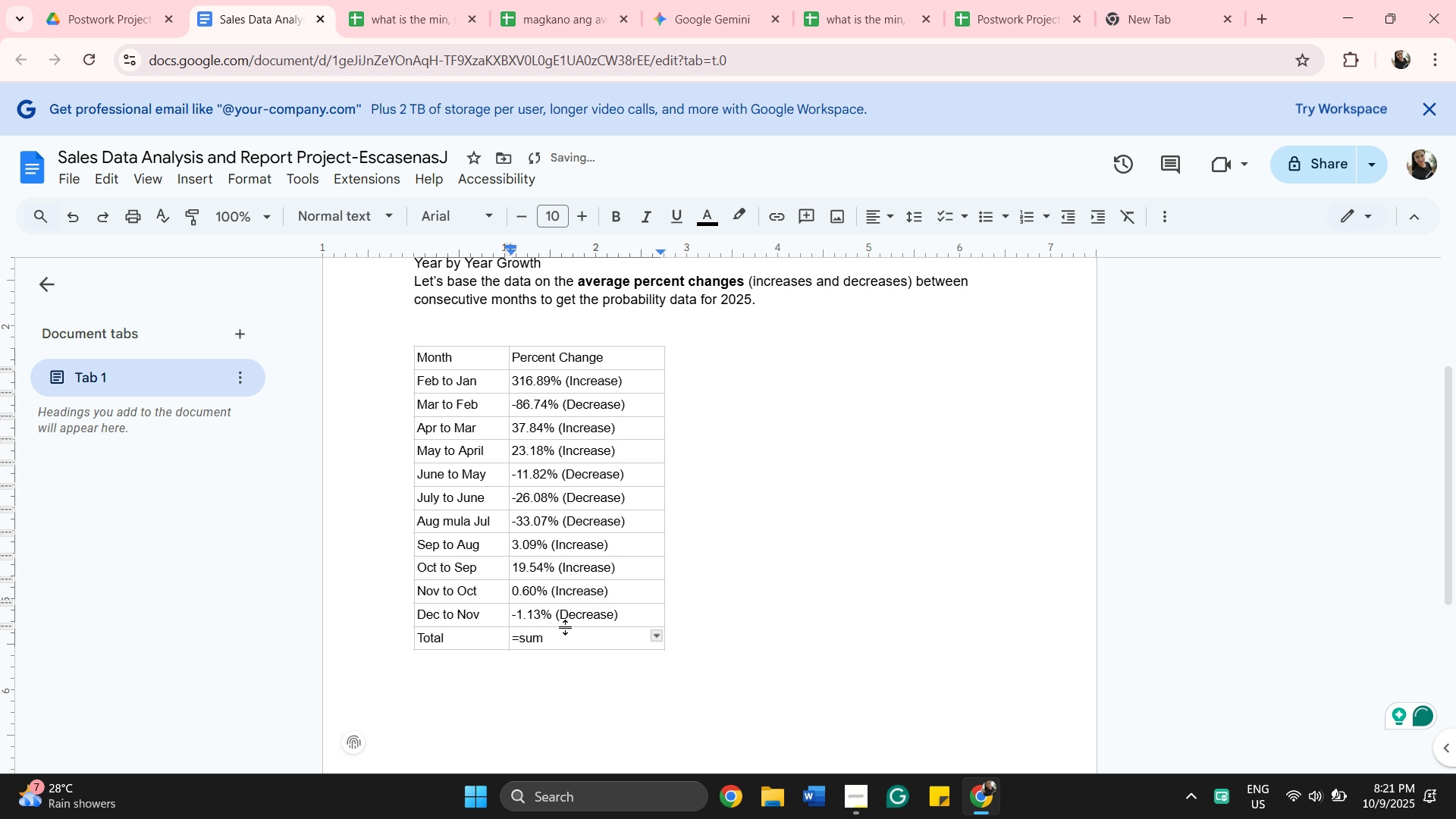 
wait(6.5)
 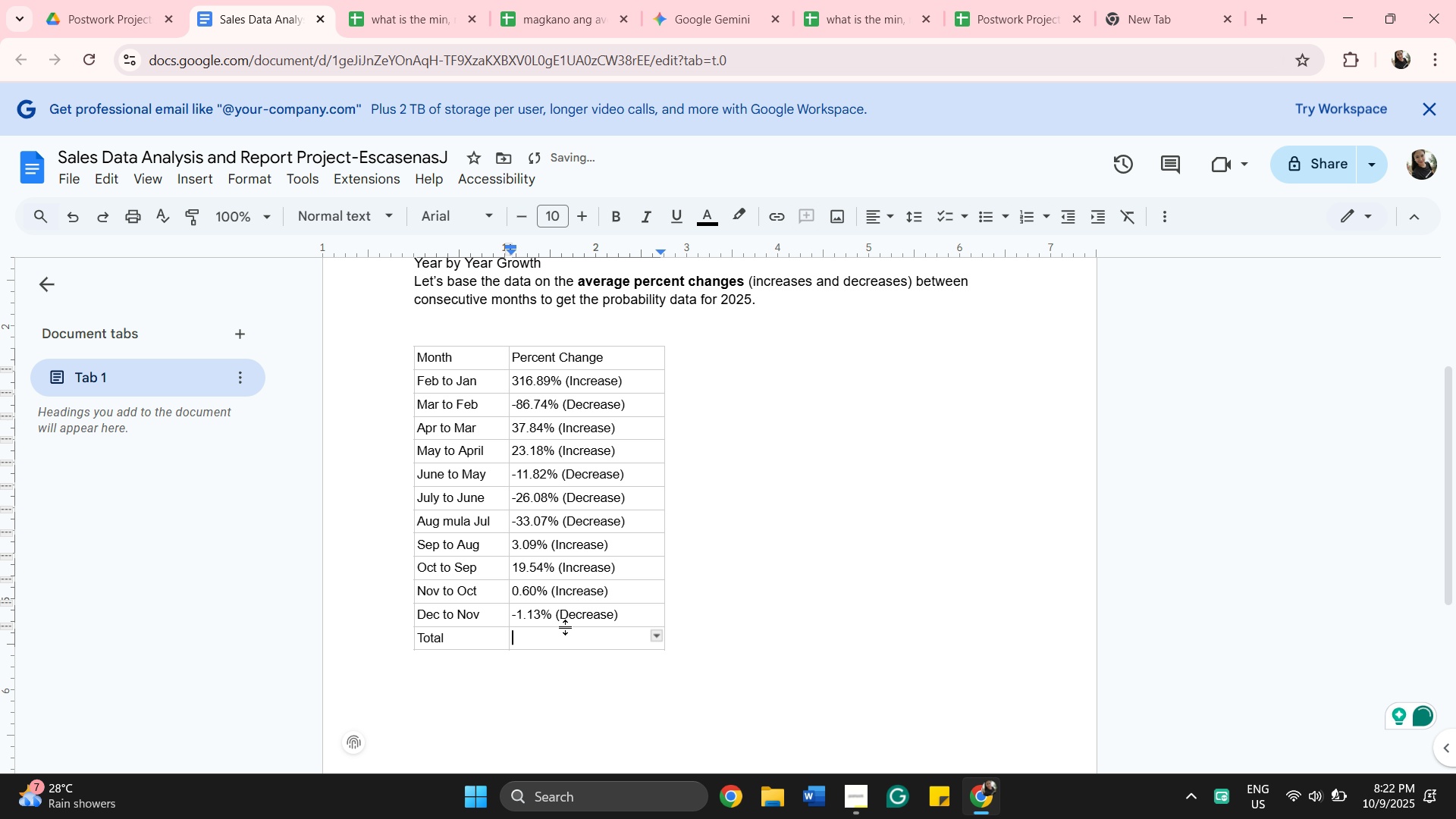 
left_click([579, 13])
 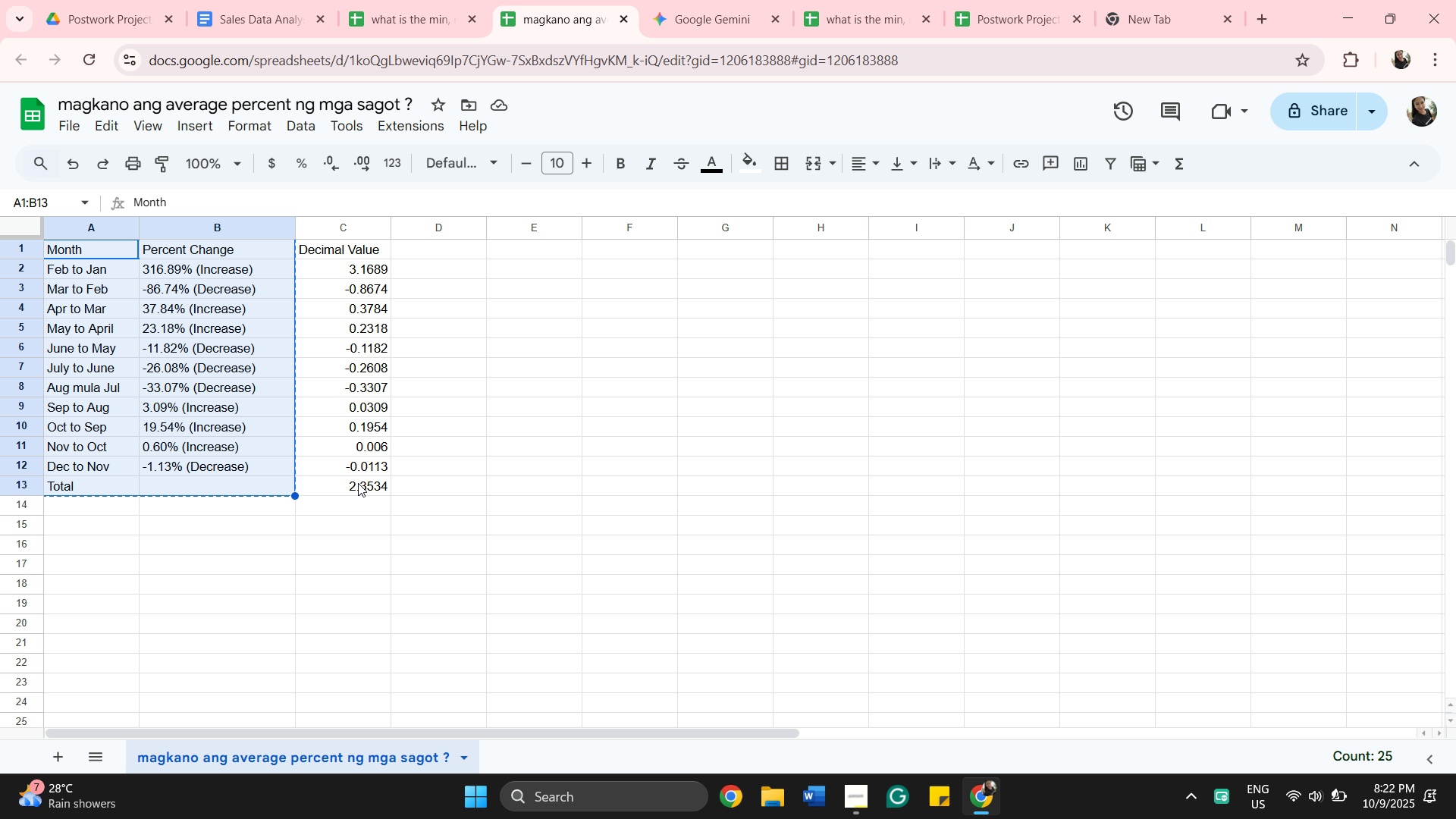 
left_click([353, 506])
 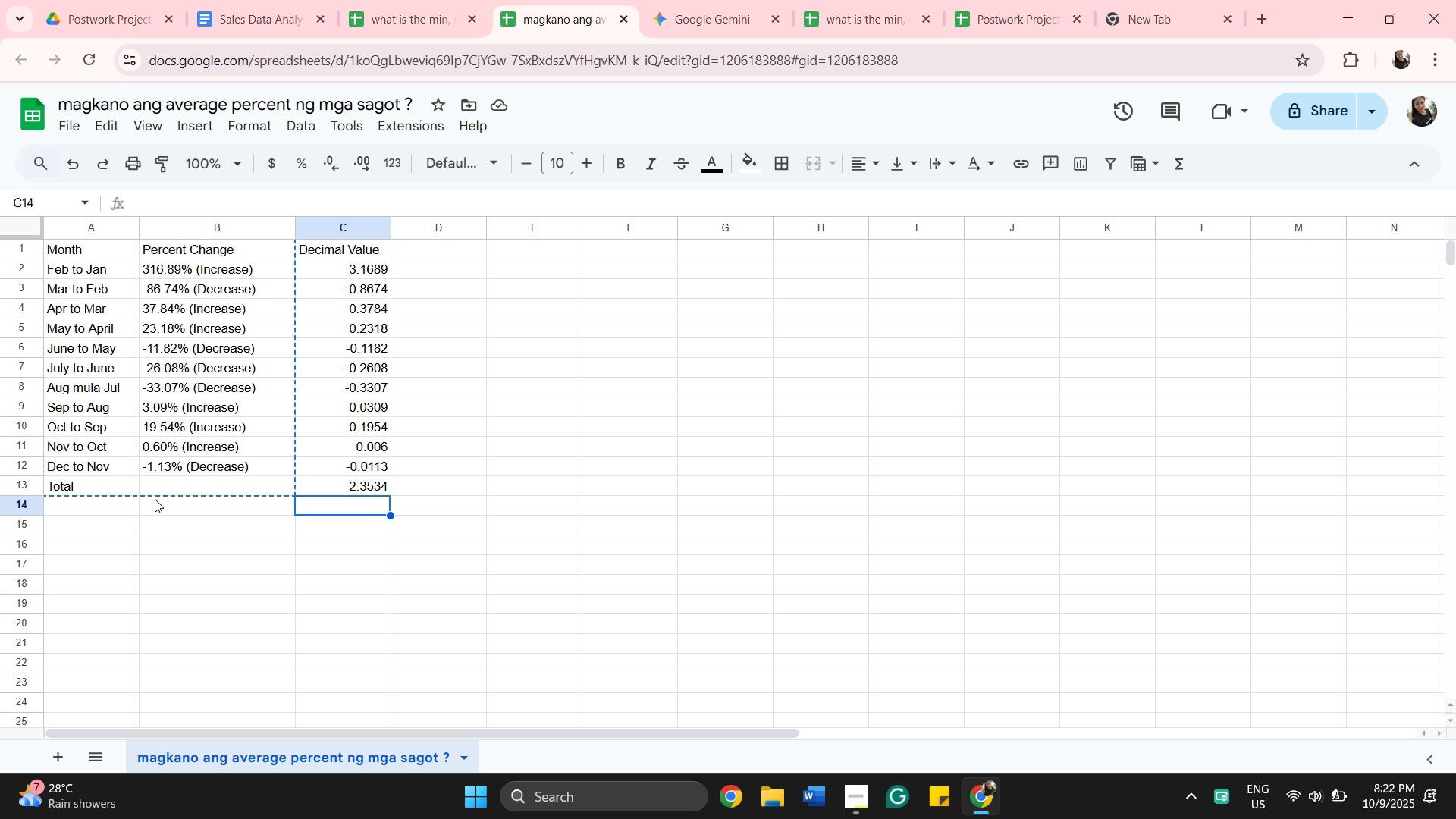 
left_click([176, 510])
 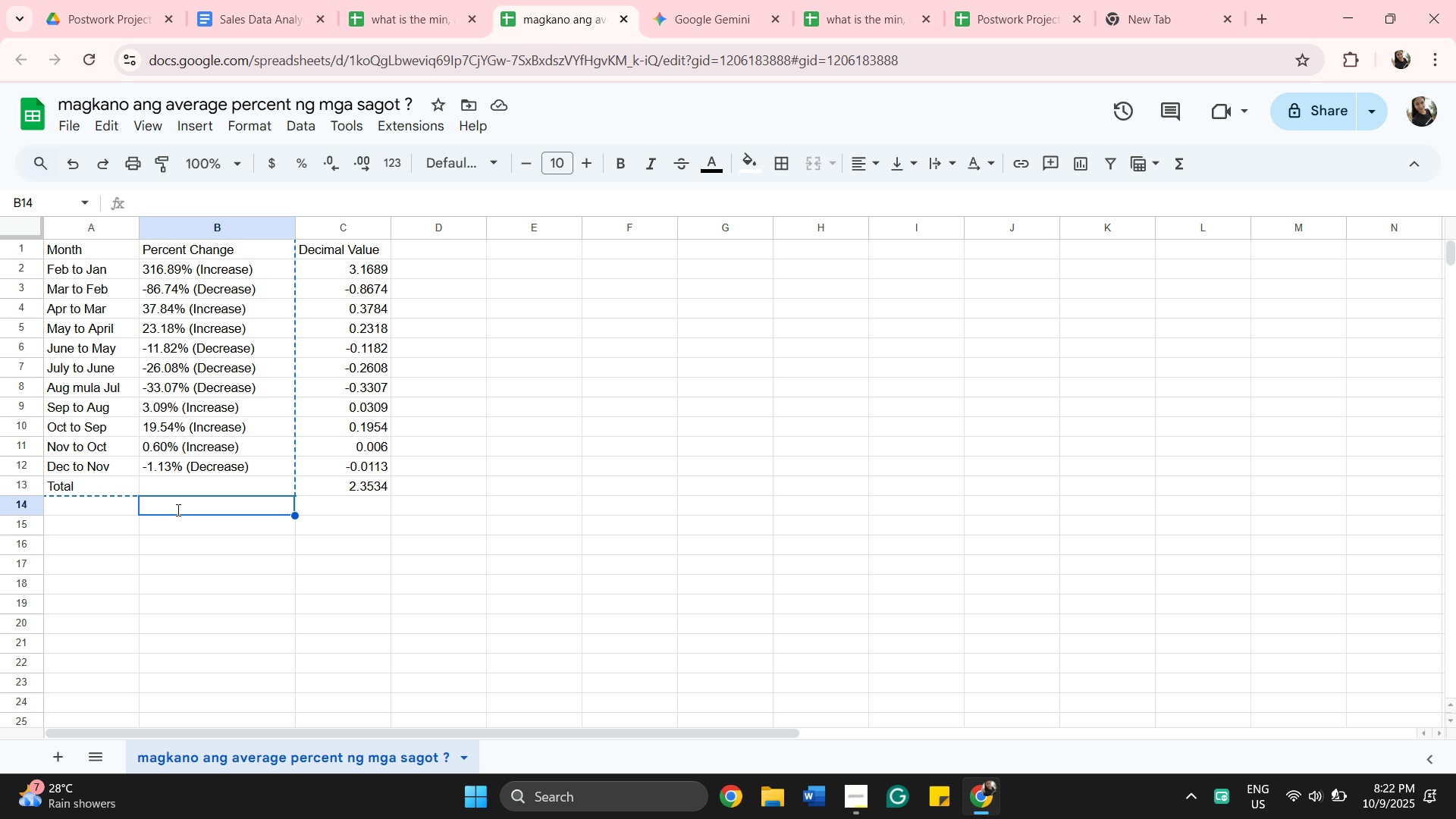 
type(=x)
key(Backspace)
type(sum)
 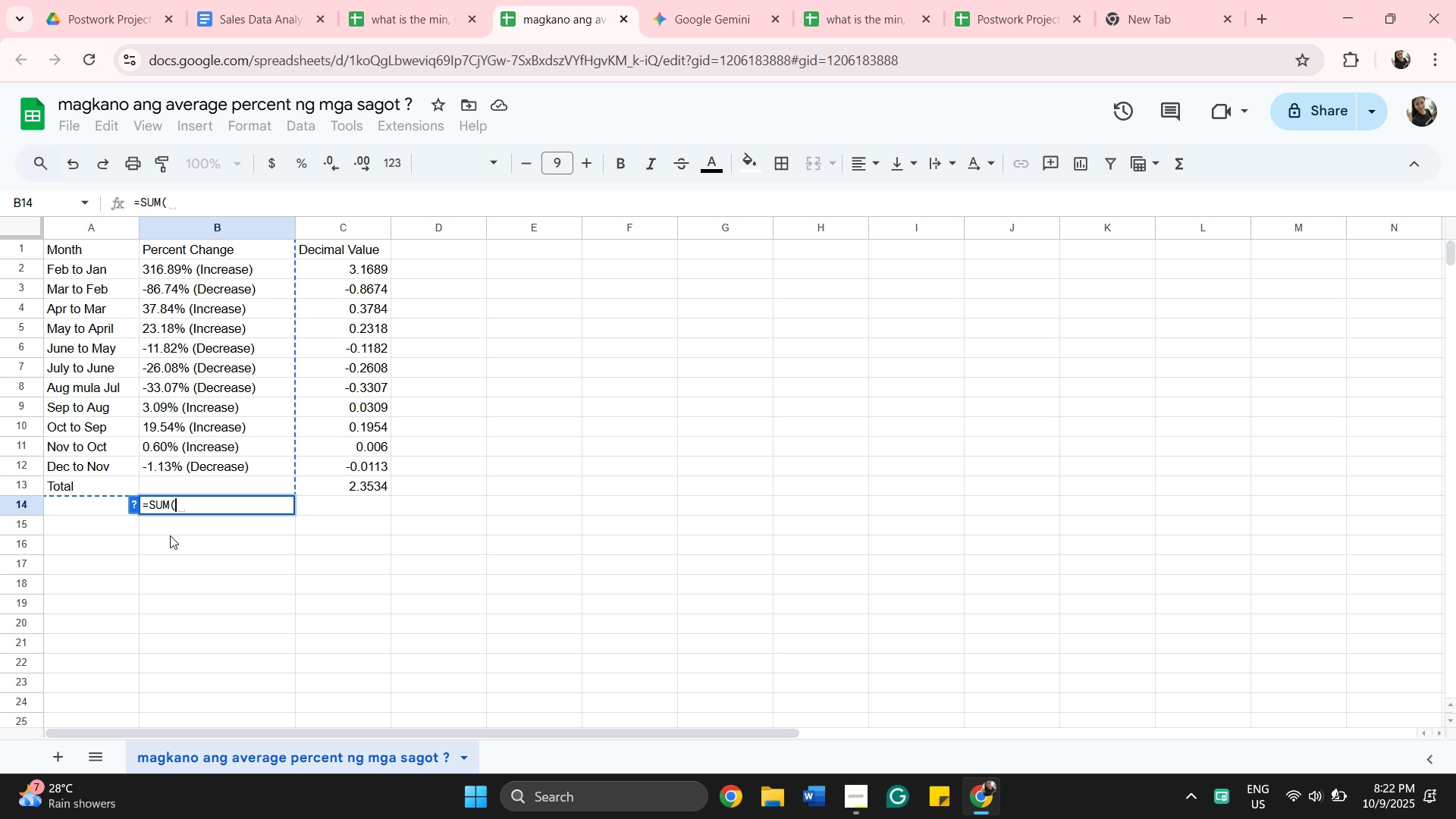 
left_click([176, 267])
 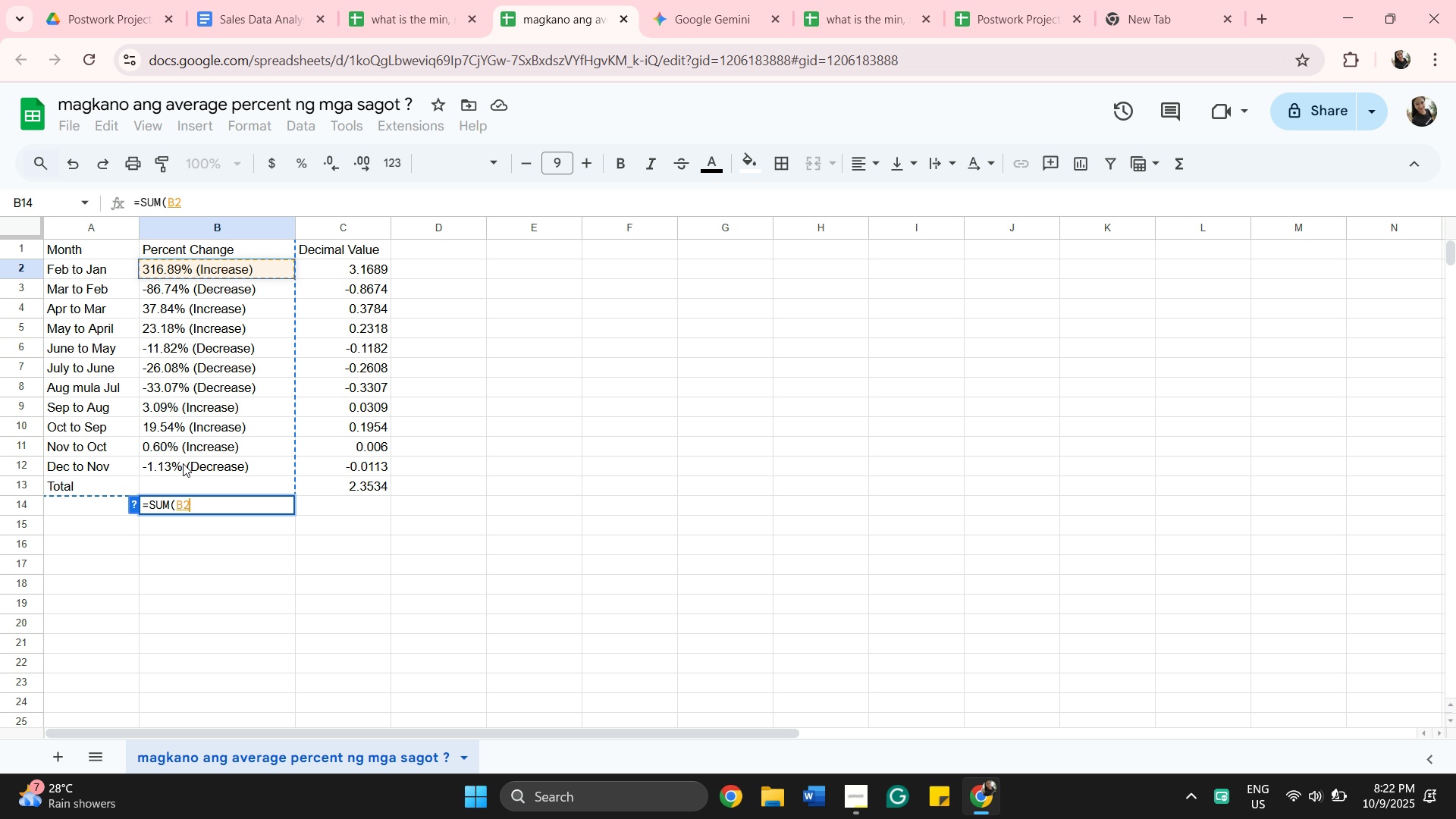 
hold_key(key=ShiftLeft, duration=0.67)
left_click([183, 463])
 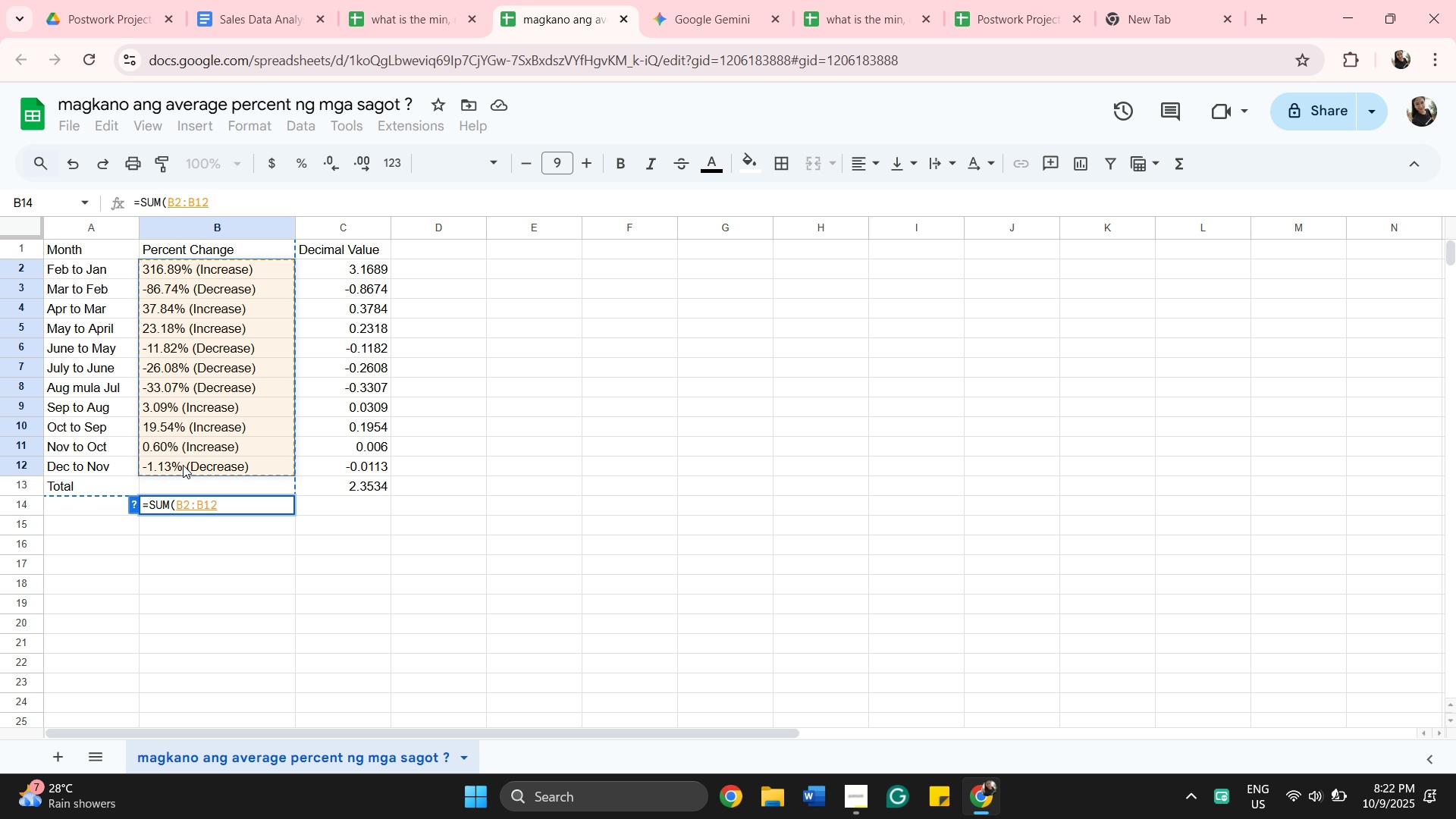 
key(Shift+0)
 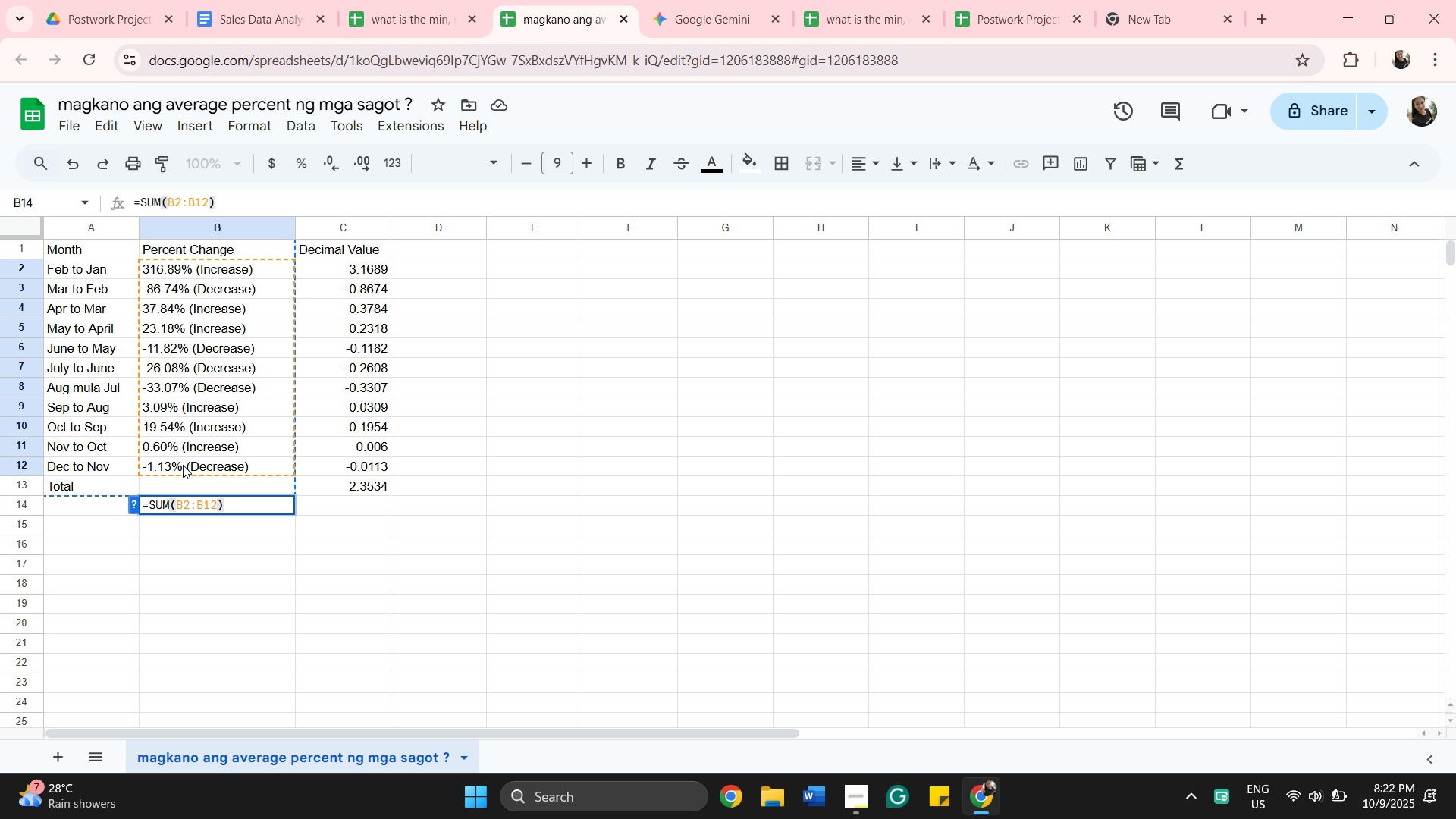 
key(Enter)
 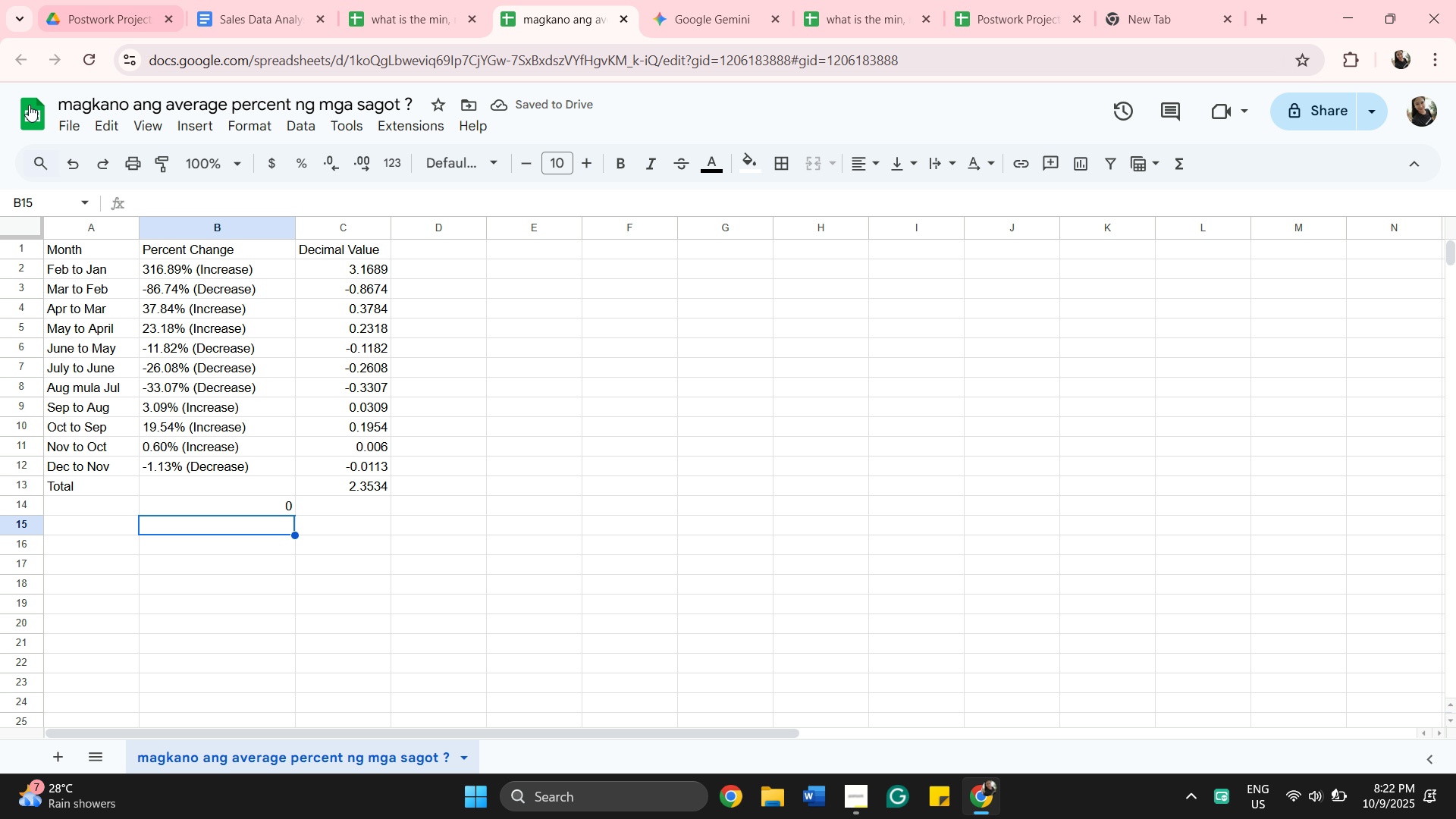 
left_click([71, 168])
 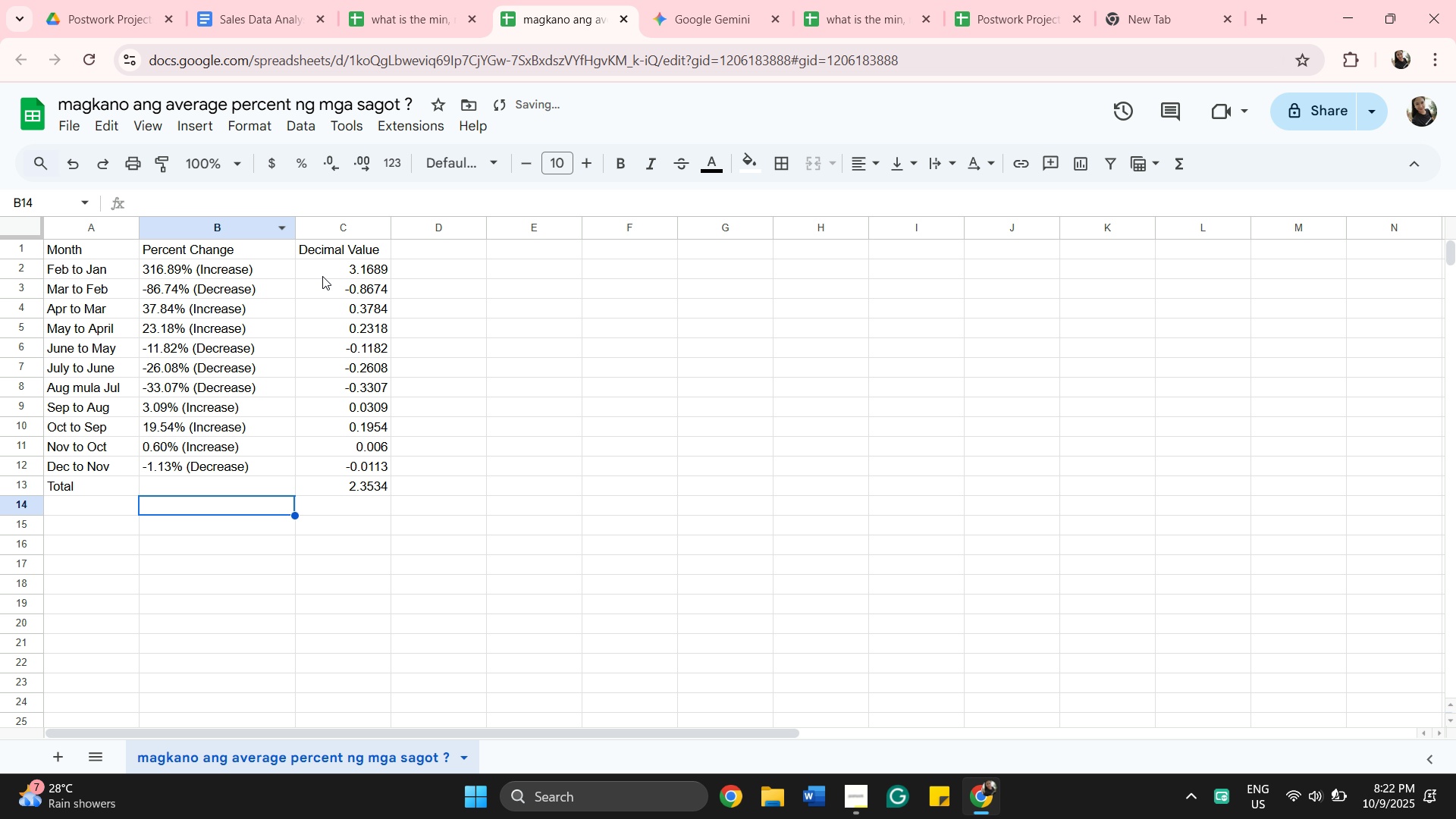 
left_click([322, 274])
 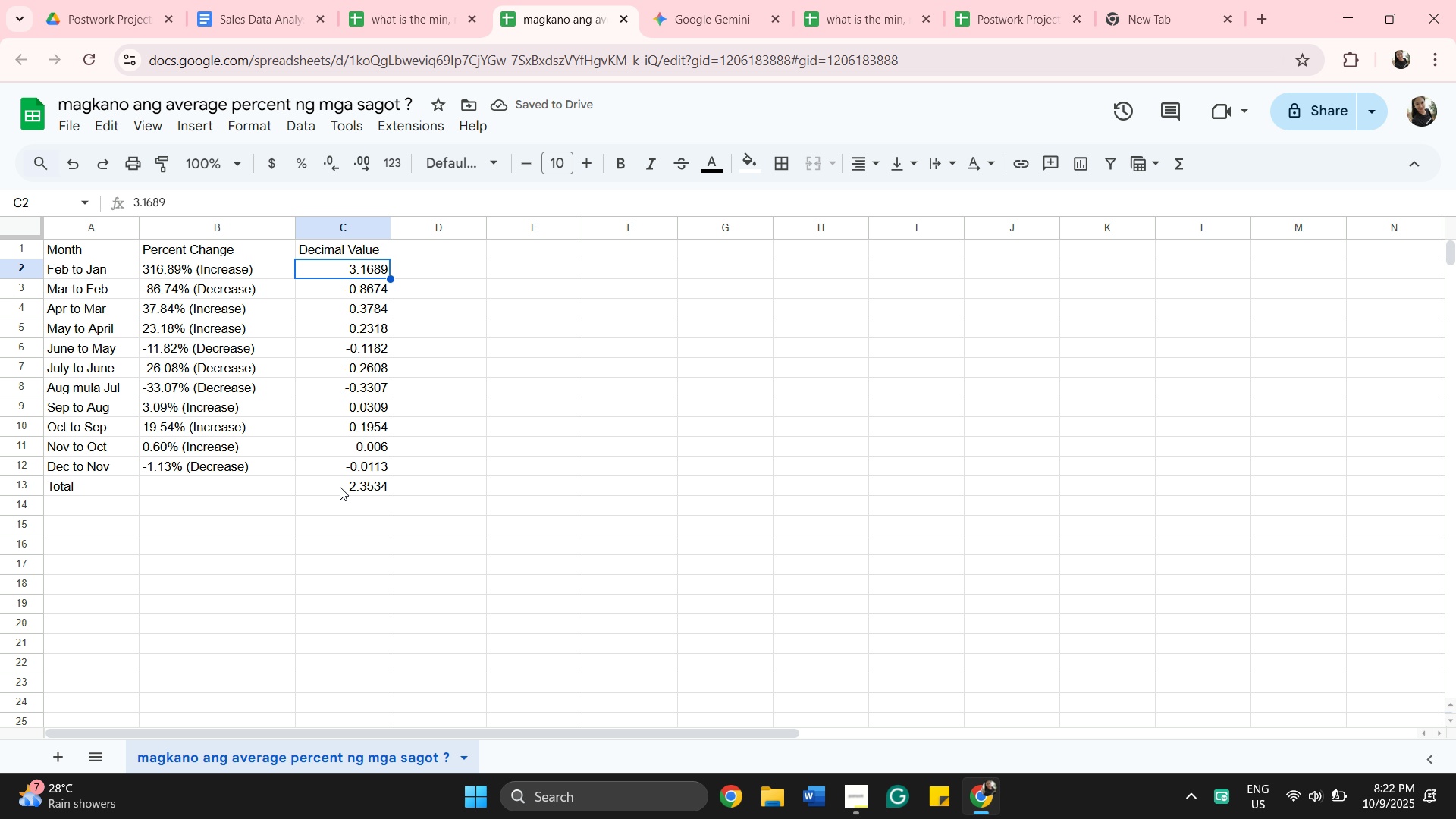 
hold_key(key=ShiftLeft, duration=0.3)
left_click([340, 487])
 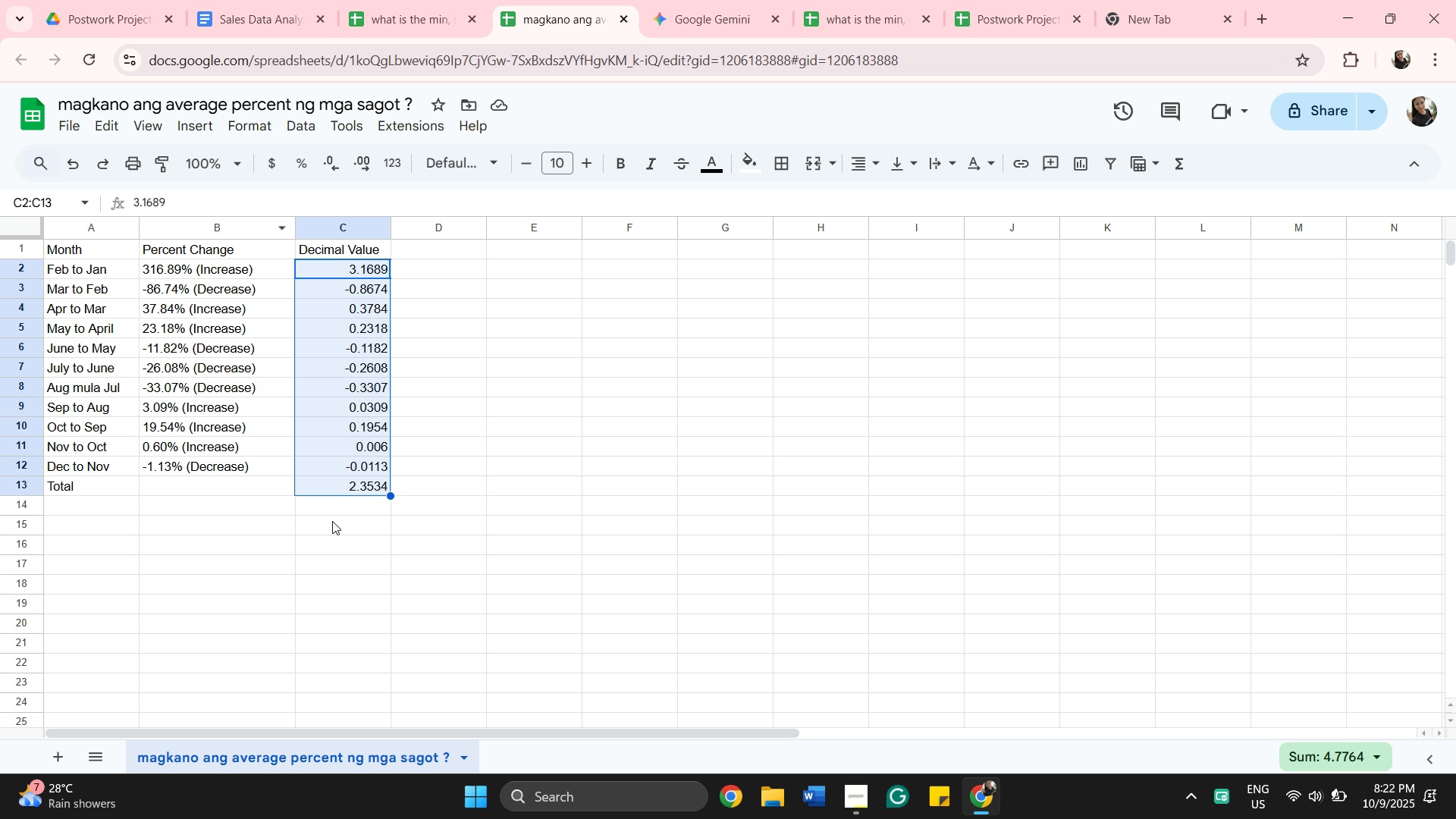 
left_click([327, 510])
 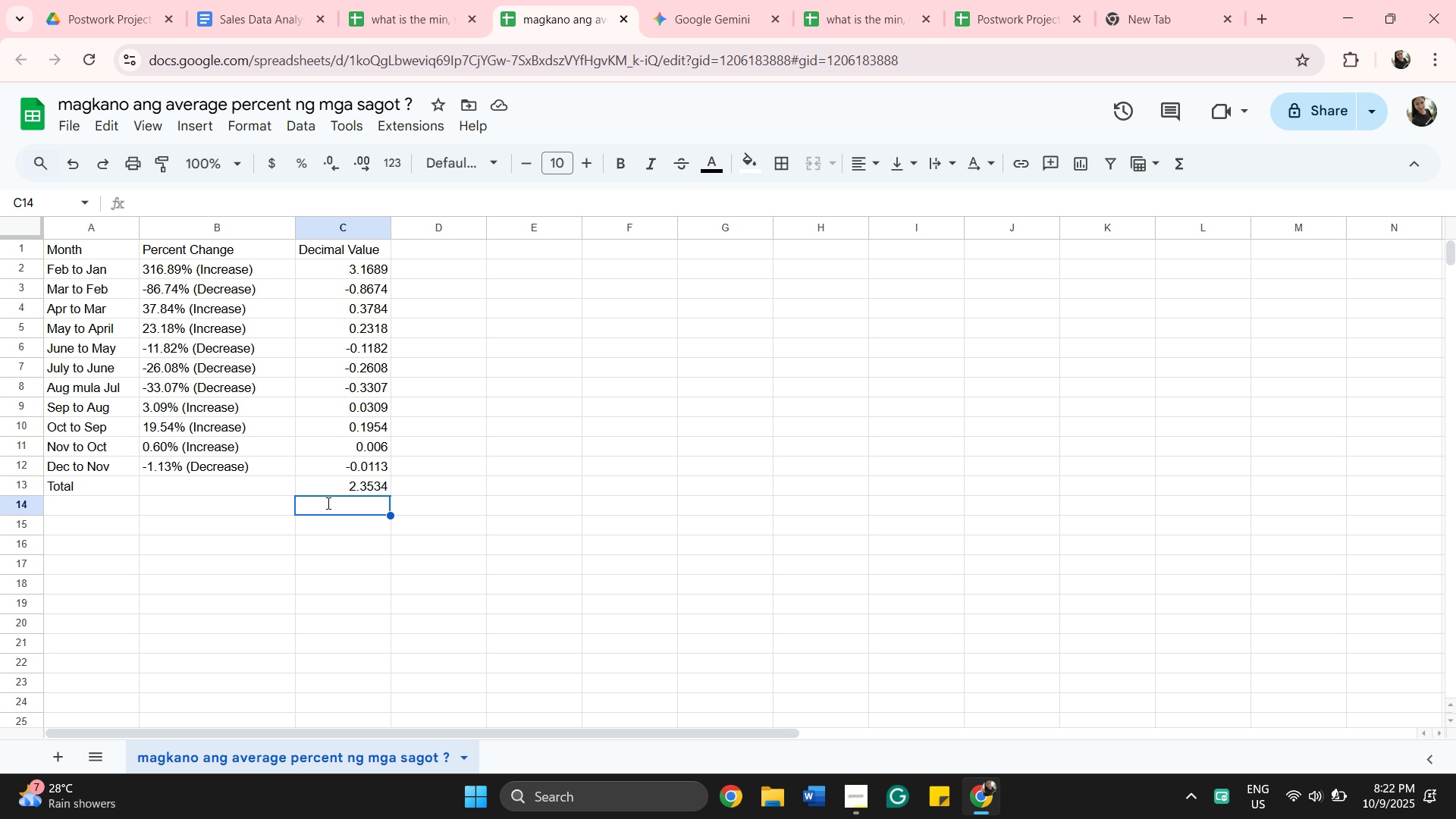 
type(=sum)
 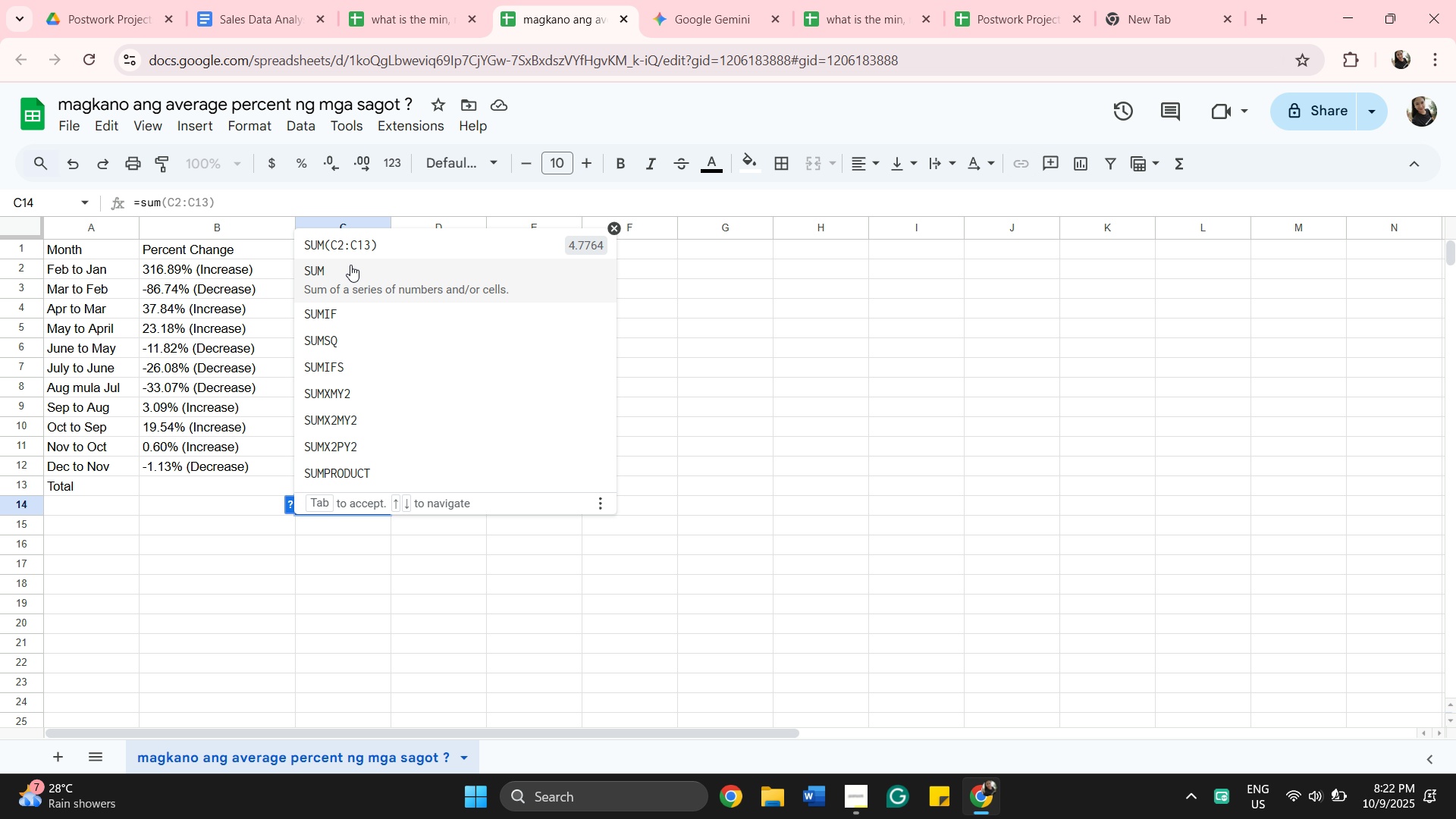 
left_click([360, 251])
 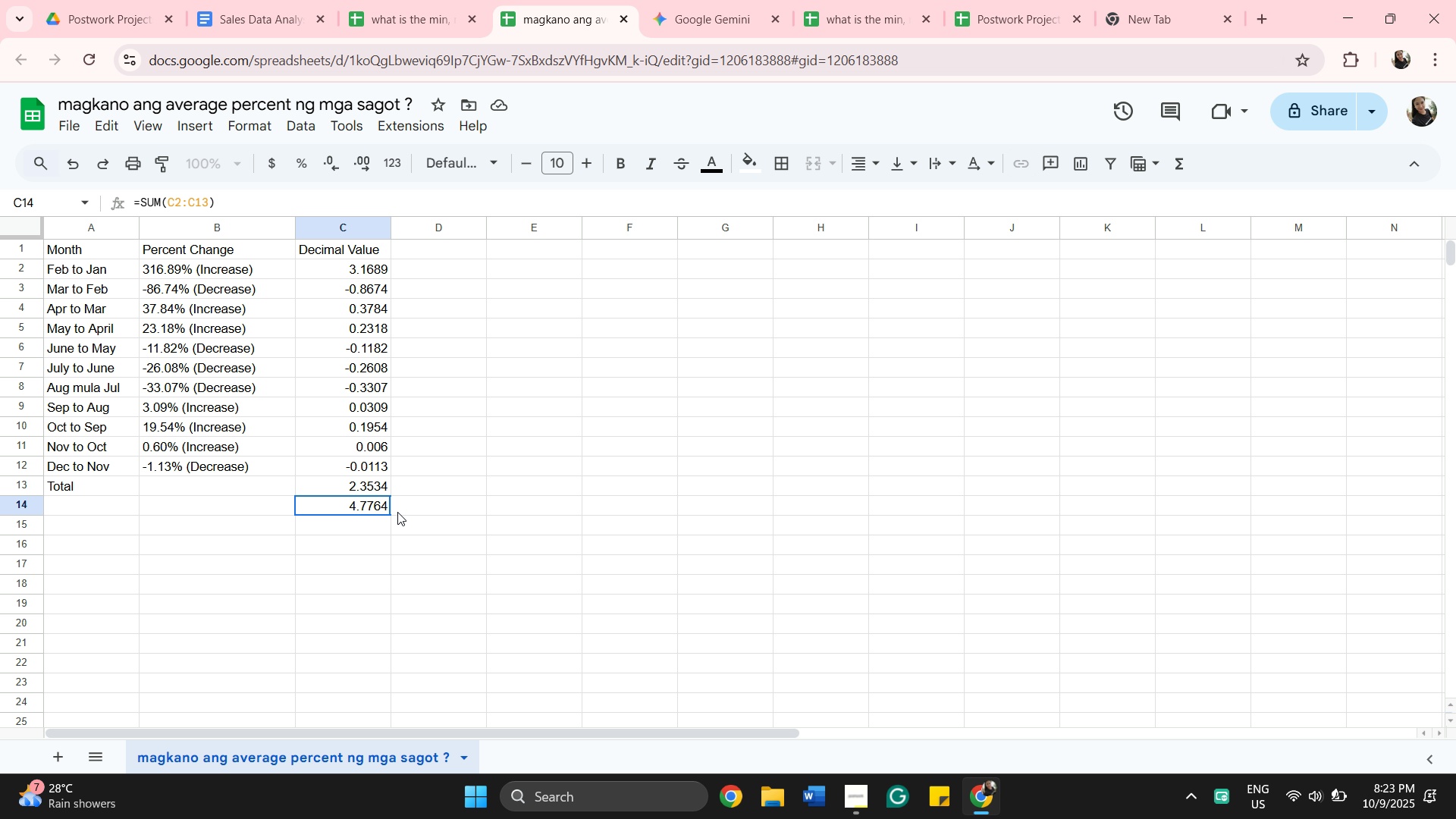 
wait(19.31)
 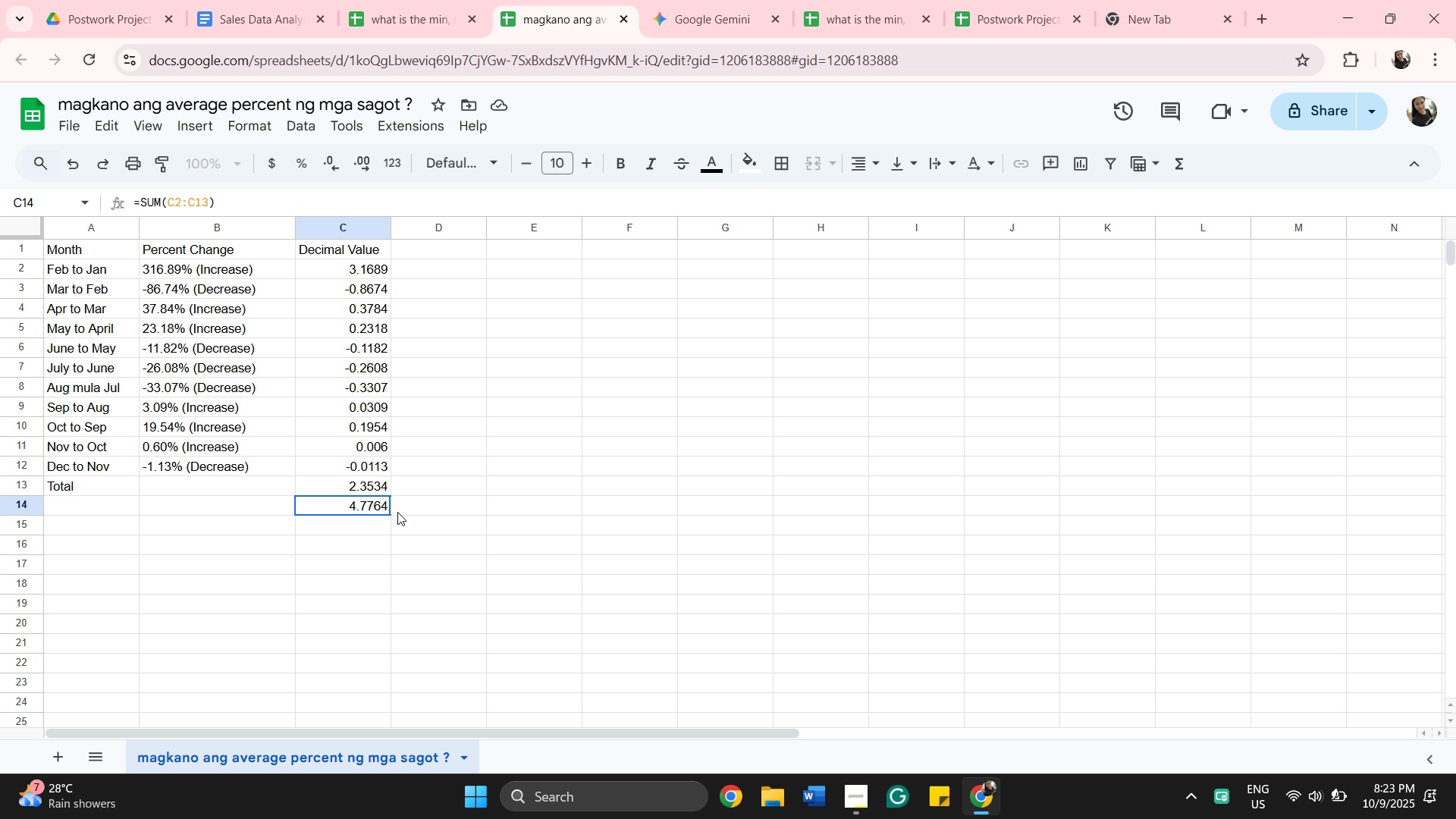 
left_click([406, 506])
 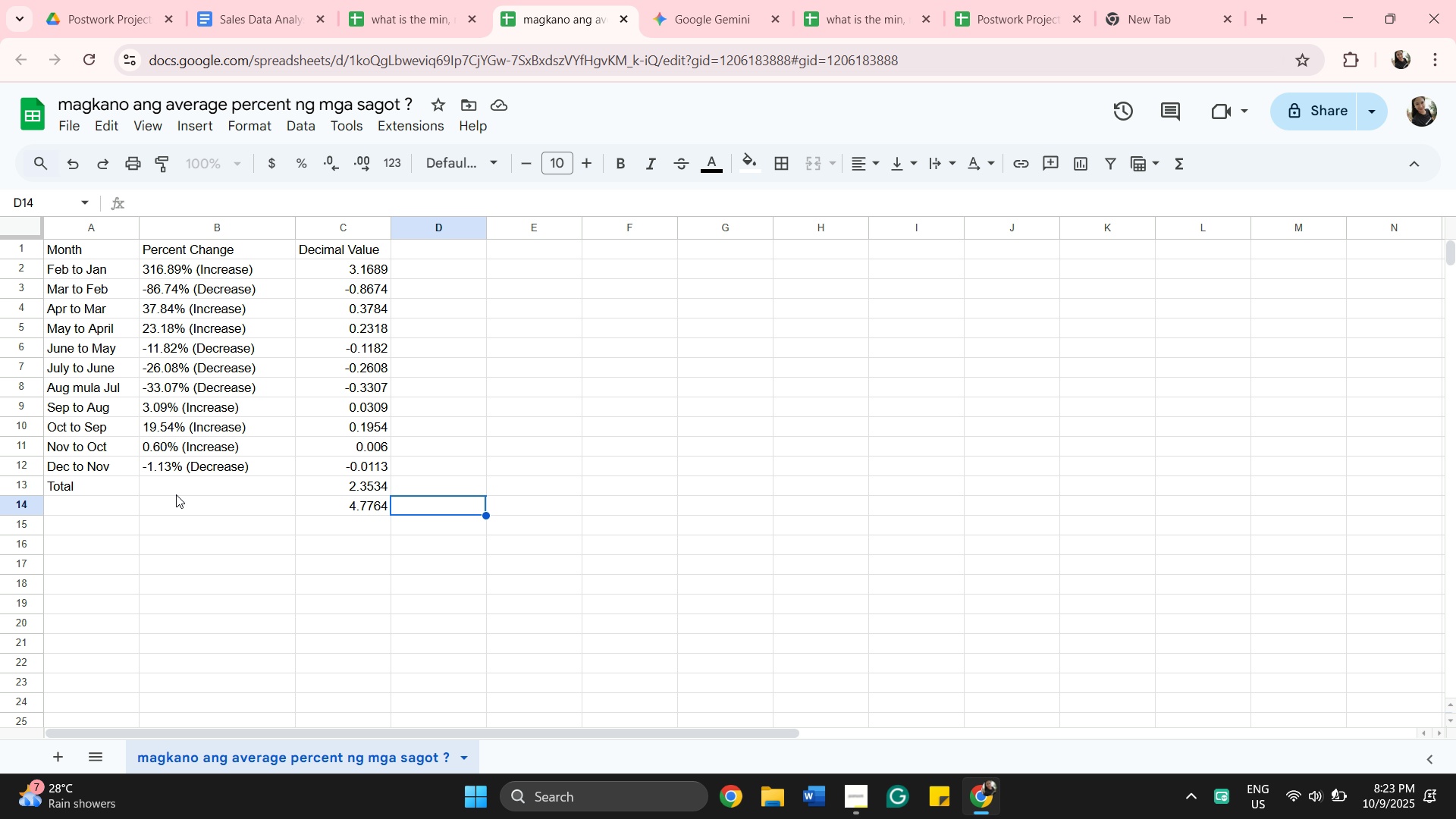 
wait(5.75)
 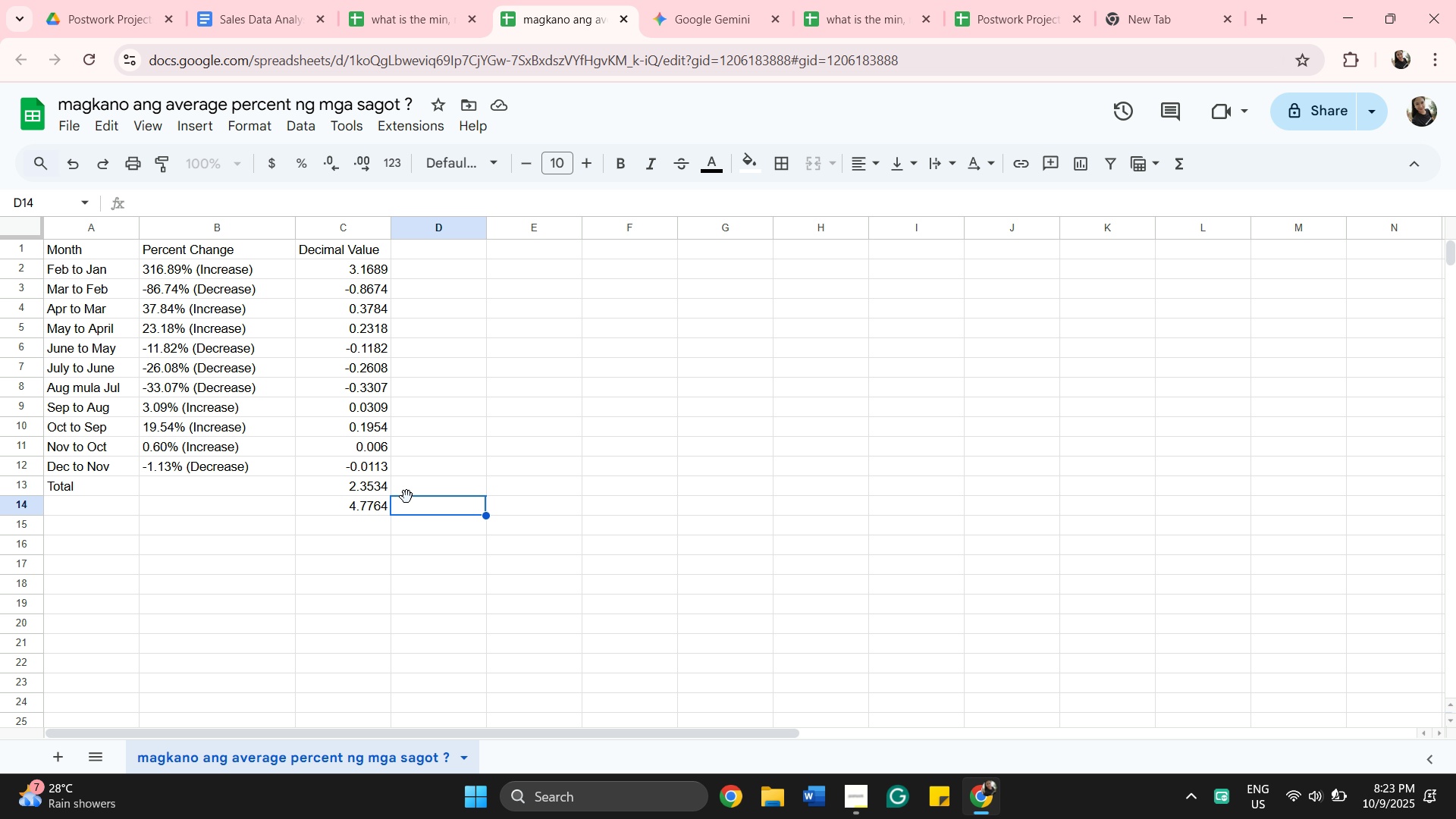 
left_click([355, 488])
 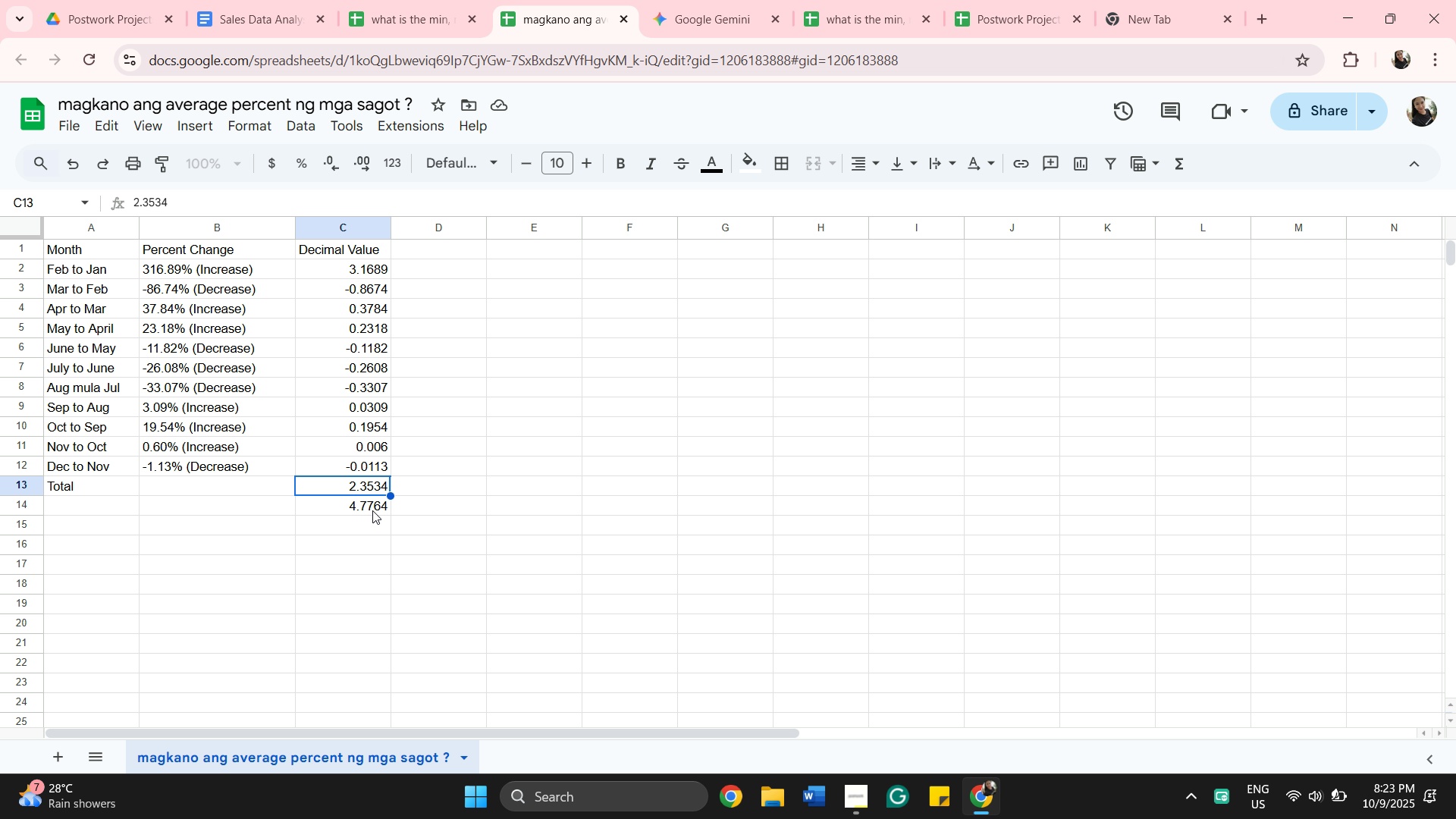 
wait(8.93)
 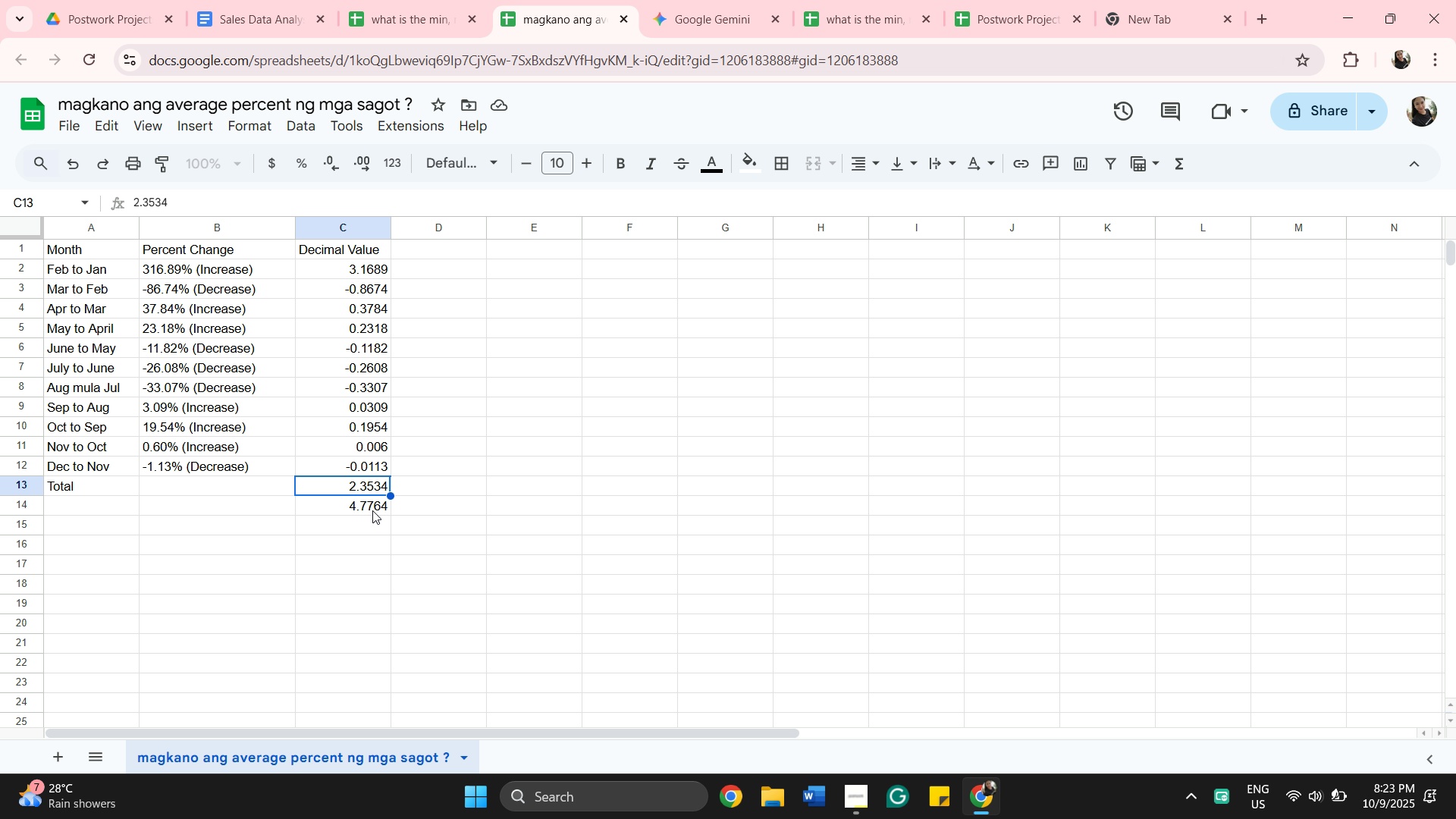 
left_click([372, 510])
 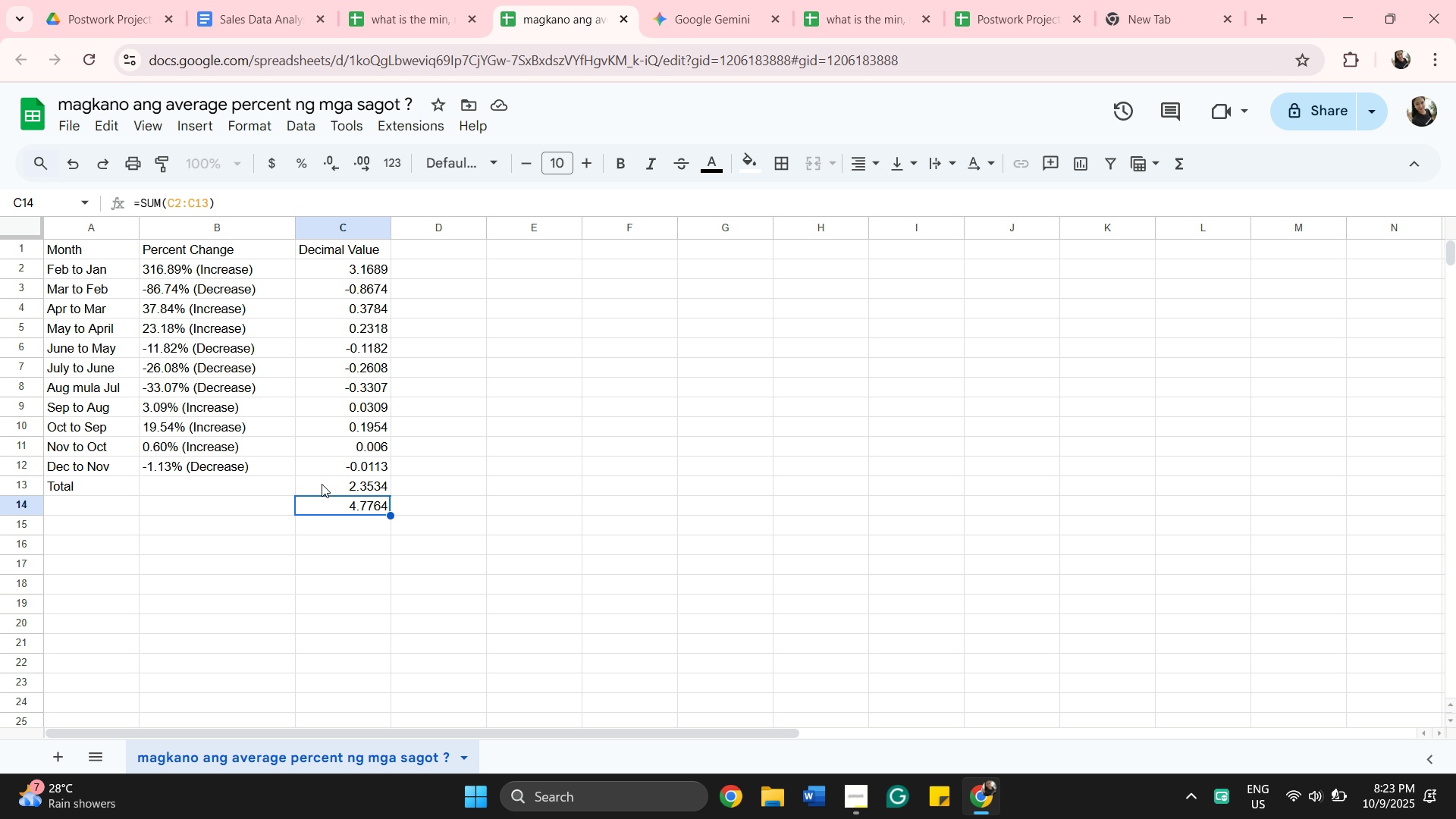 
left_click([375, 497])
 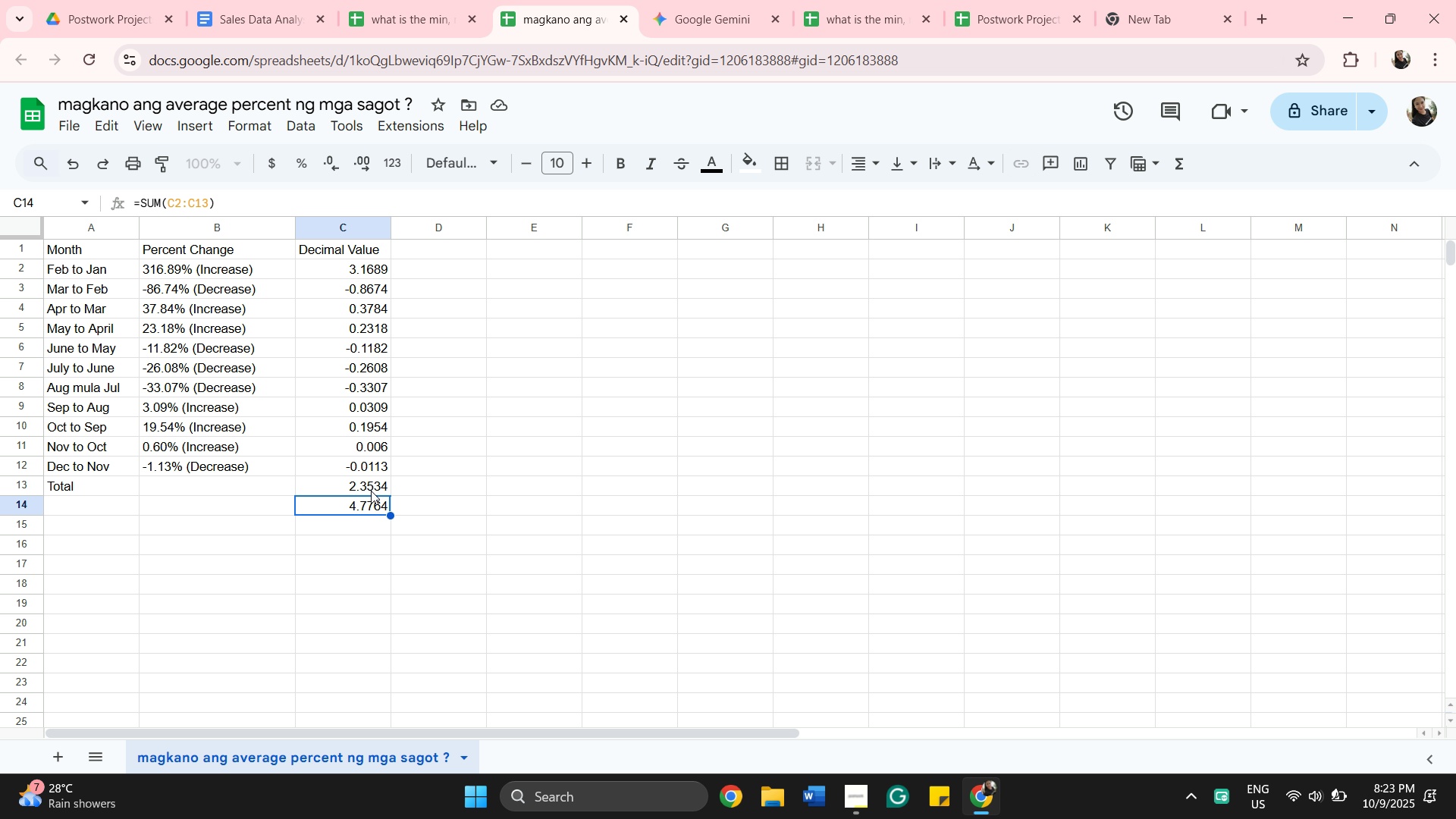 
left_click([371, 491])
 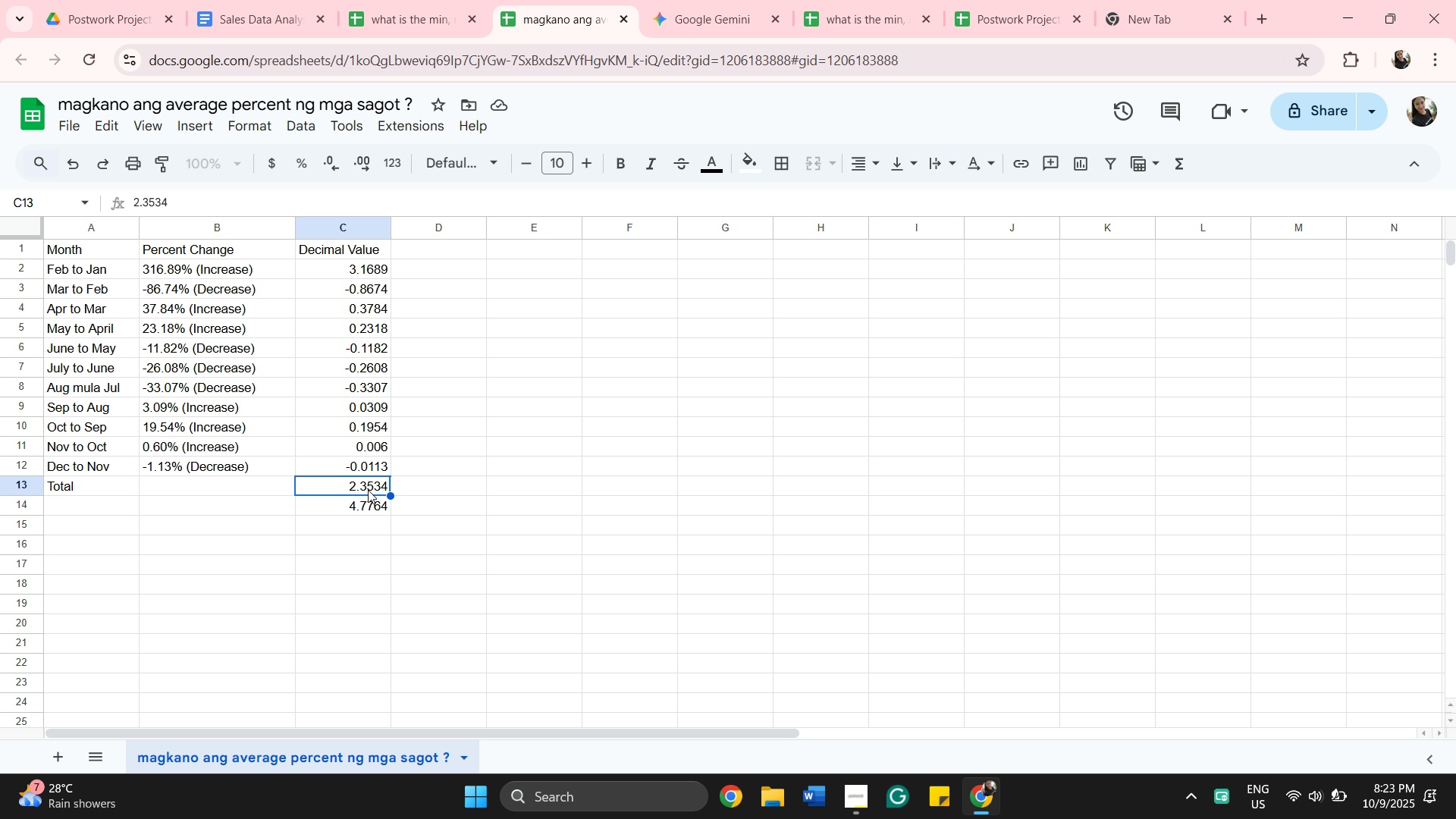 
key(Backspace)
 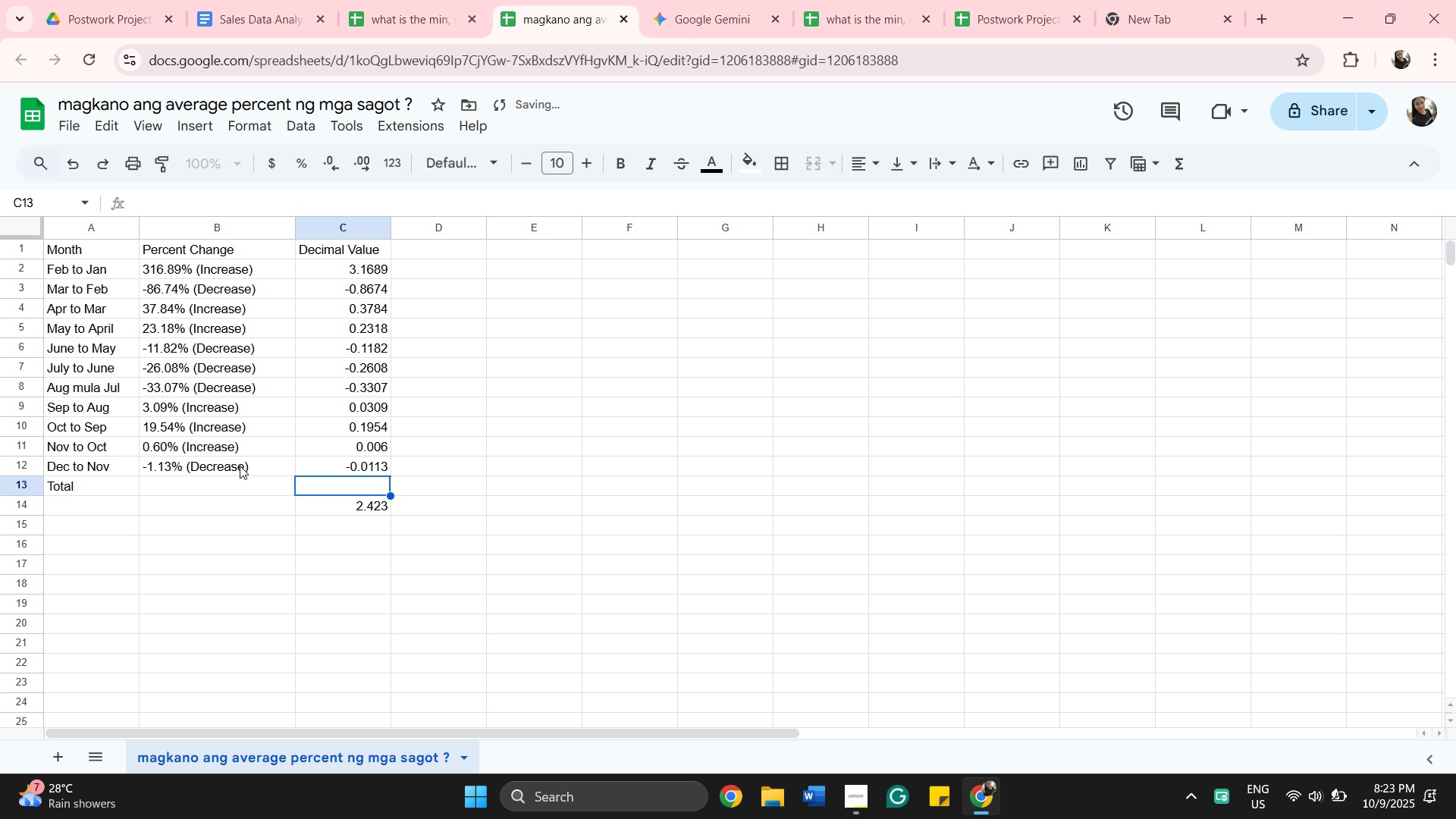 
left_click([69, 485])
 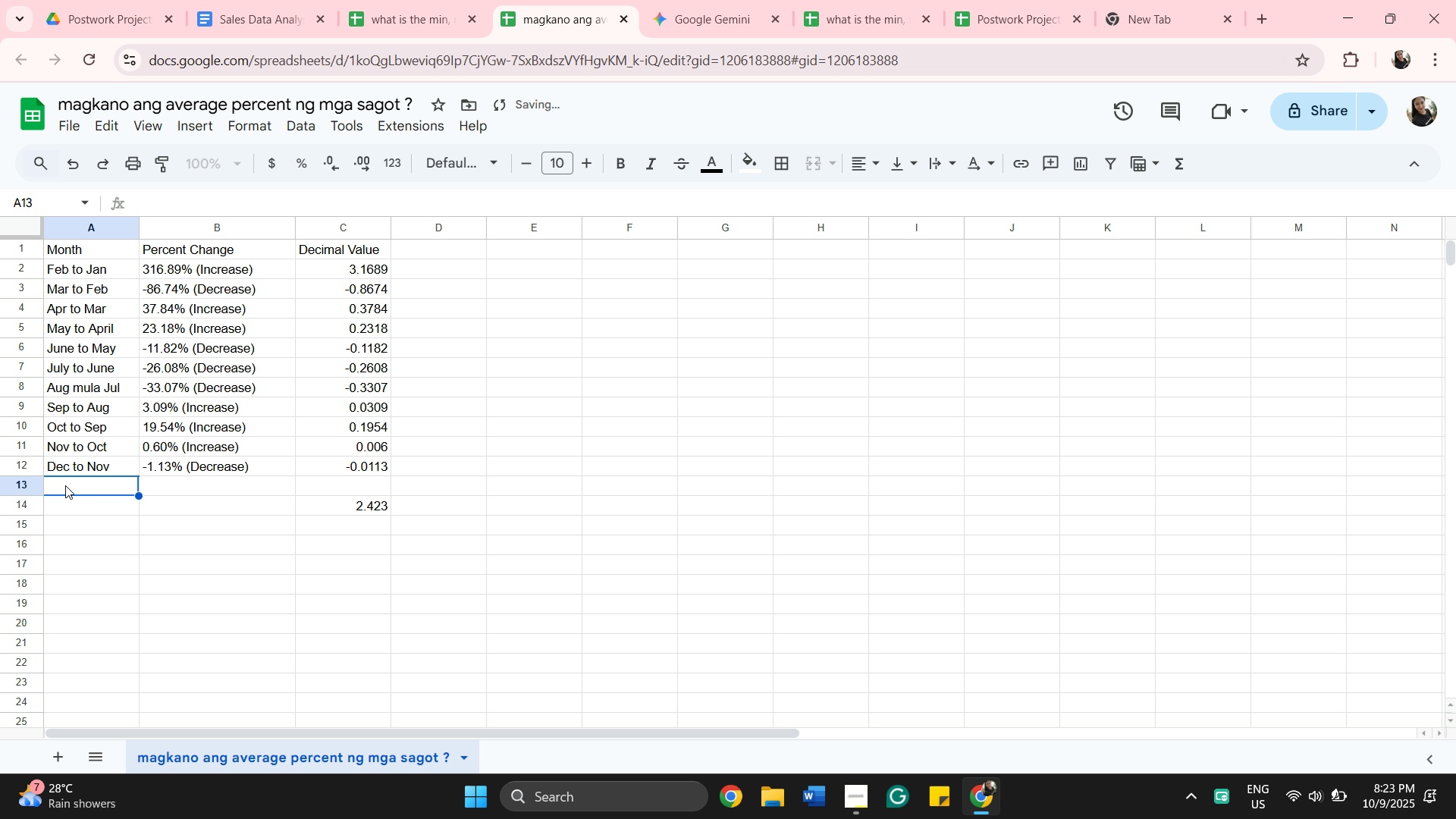 
key(Backspace)
 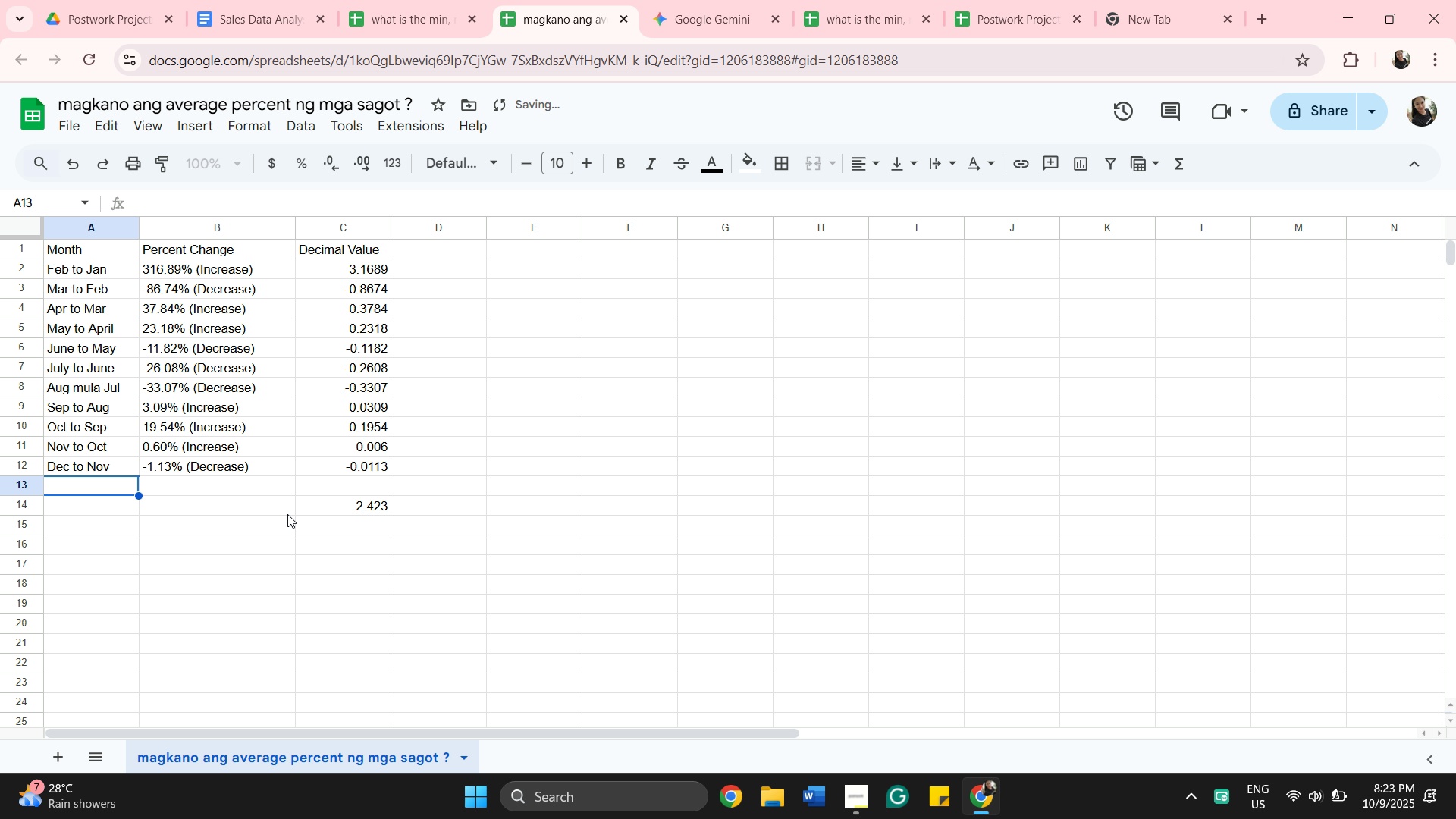 
left_click([366, 511])
 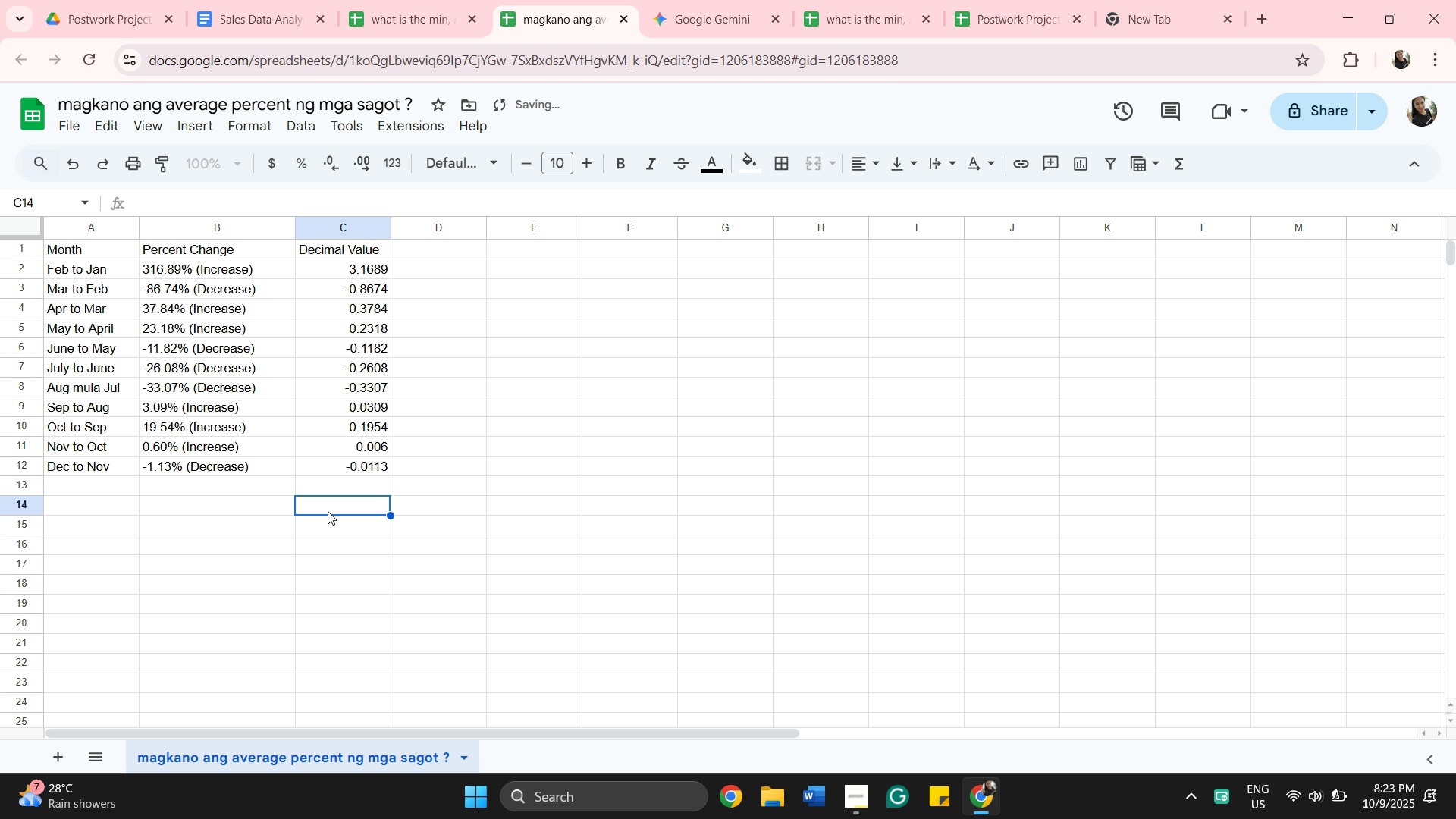 
key(Backspace)
 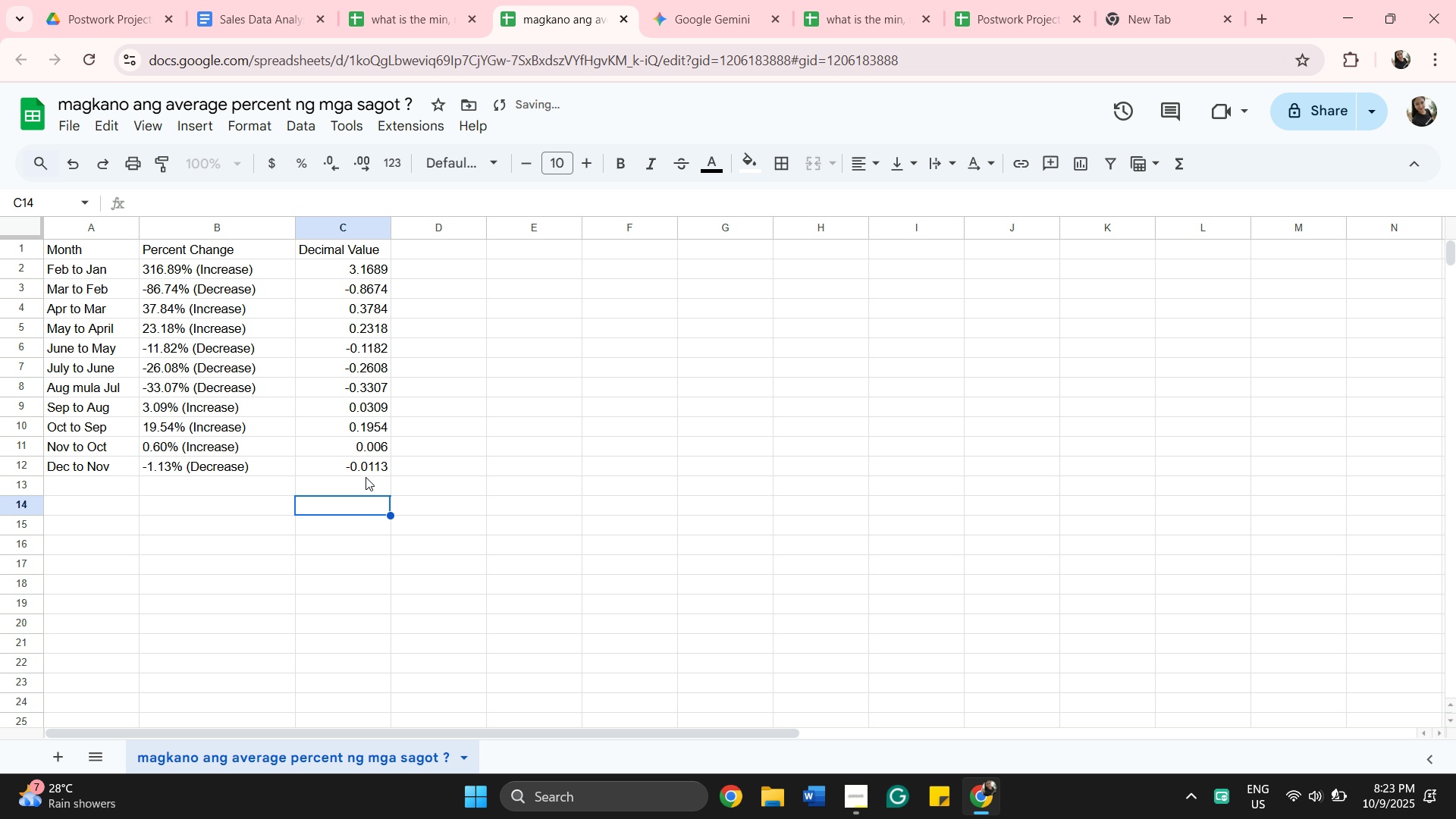 
left_click([368, 486])
 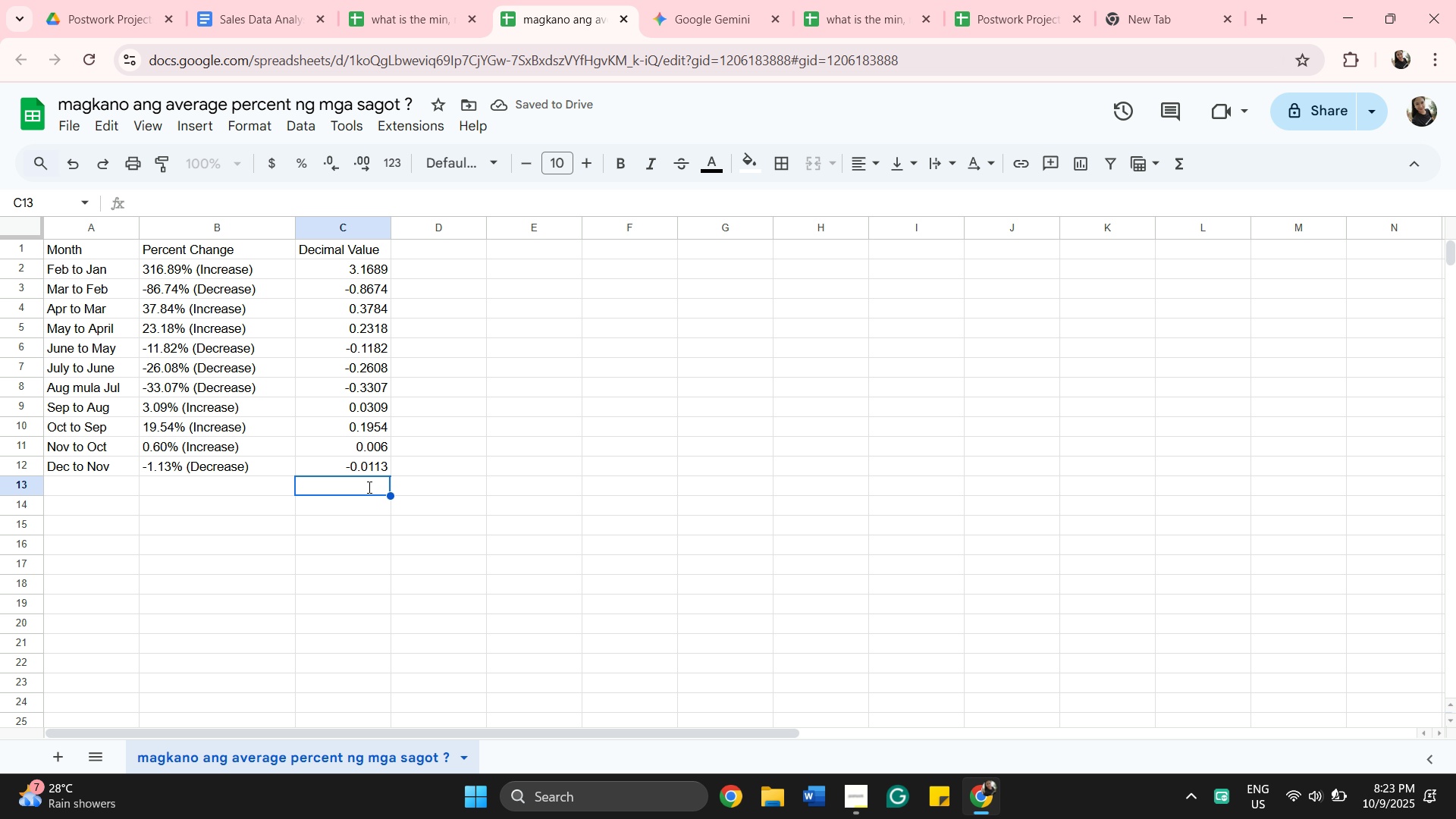 
key(Equal)
 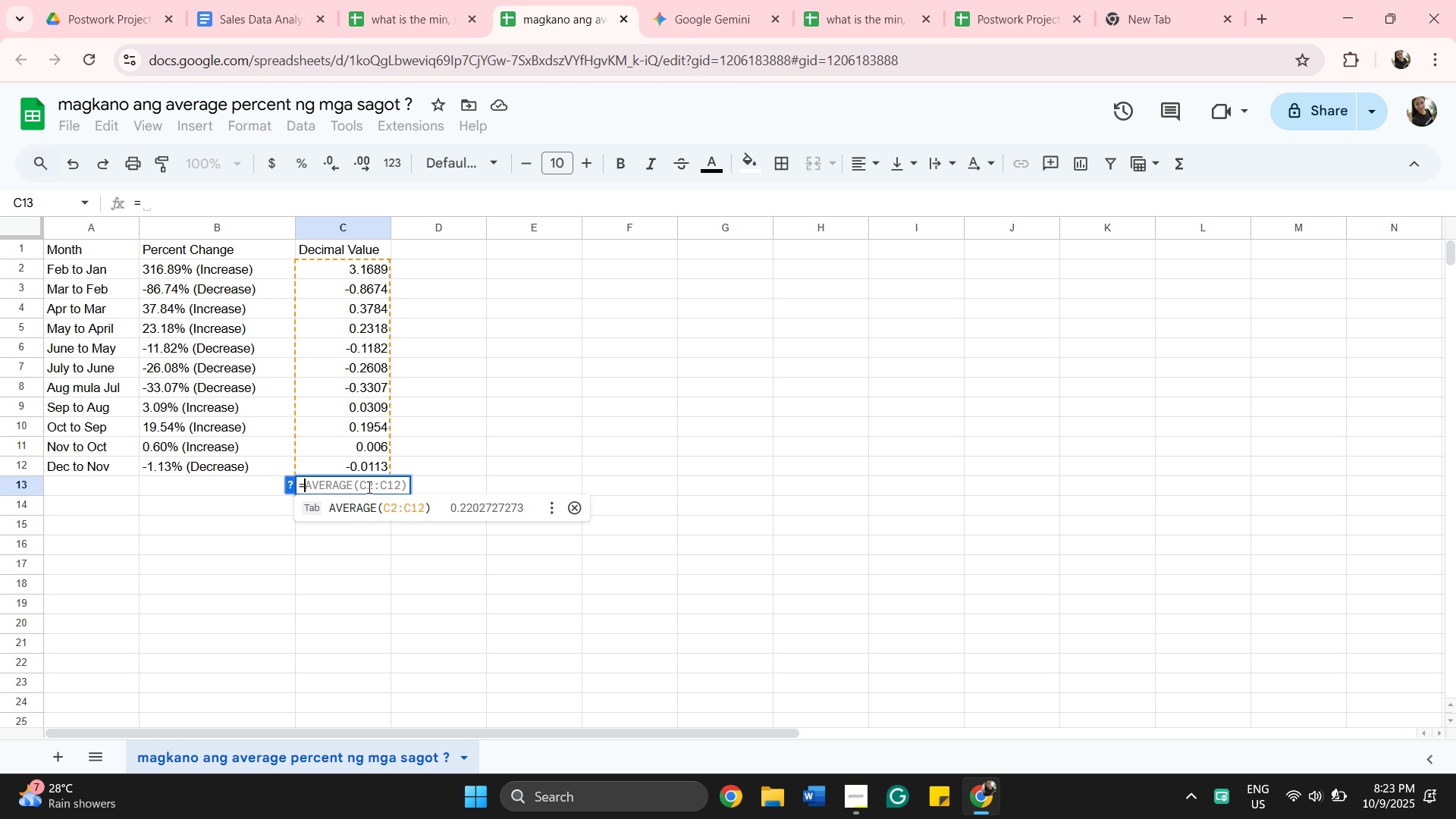 
wait(6.45)
 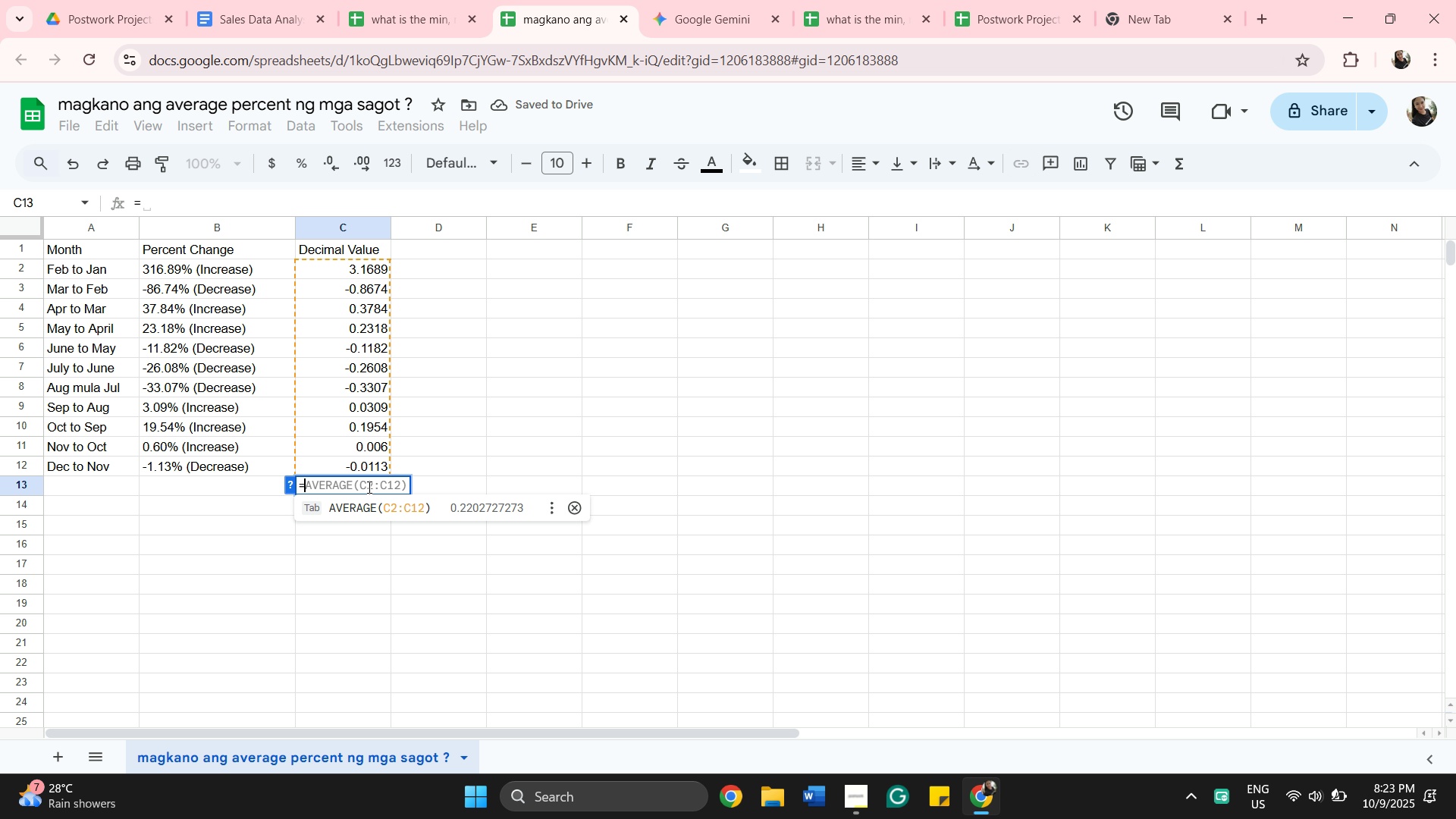 
type(su)
key(Backspace)
key(Backspace)
type(per)
 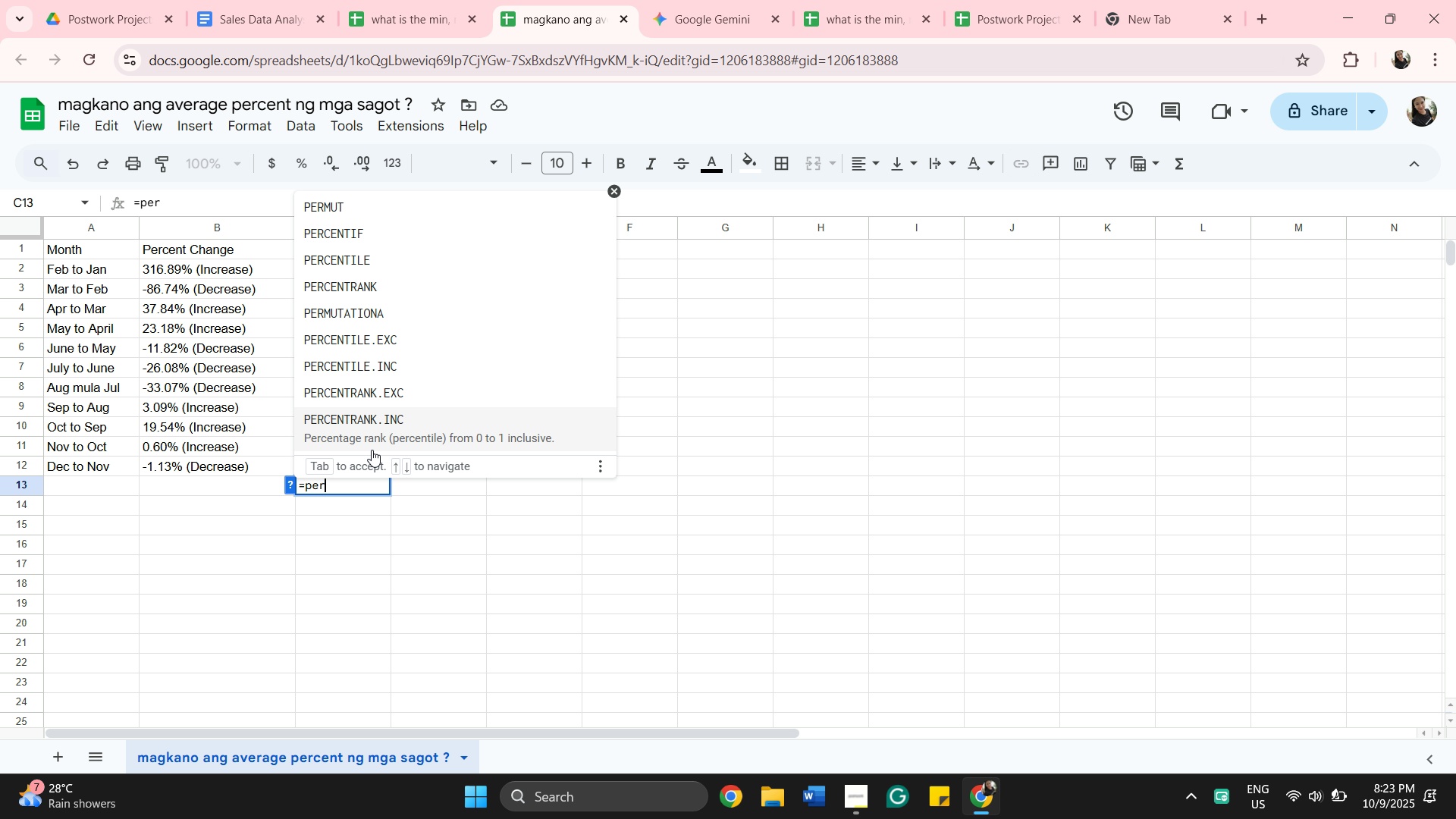 
mouse_move([348, 262])
 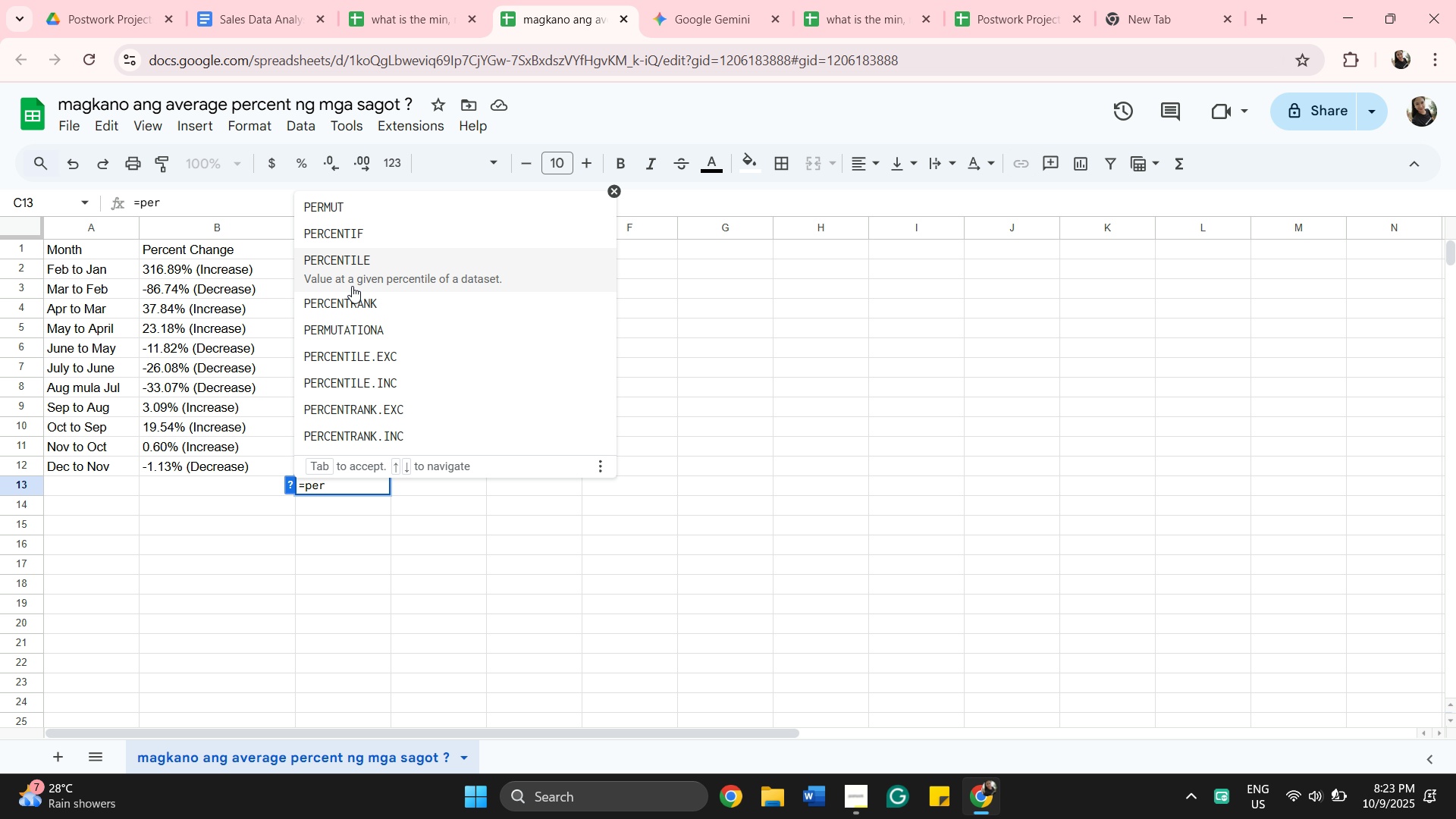 
left_click([352, 286])
 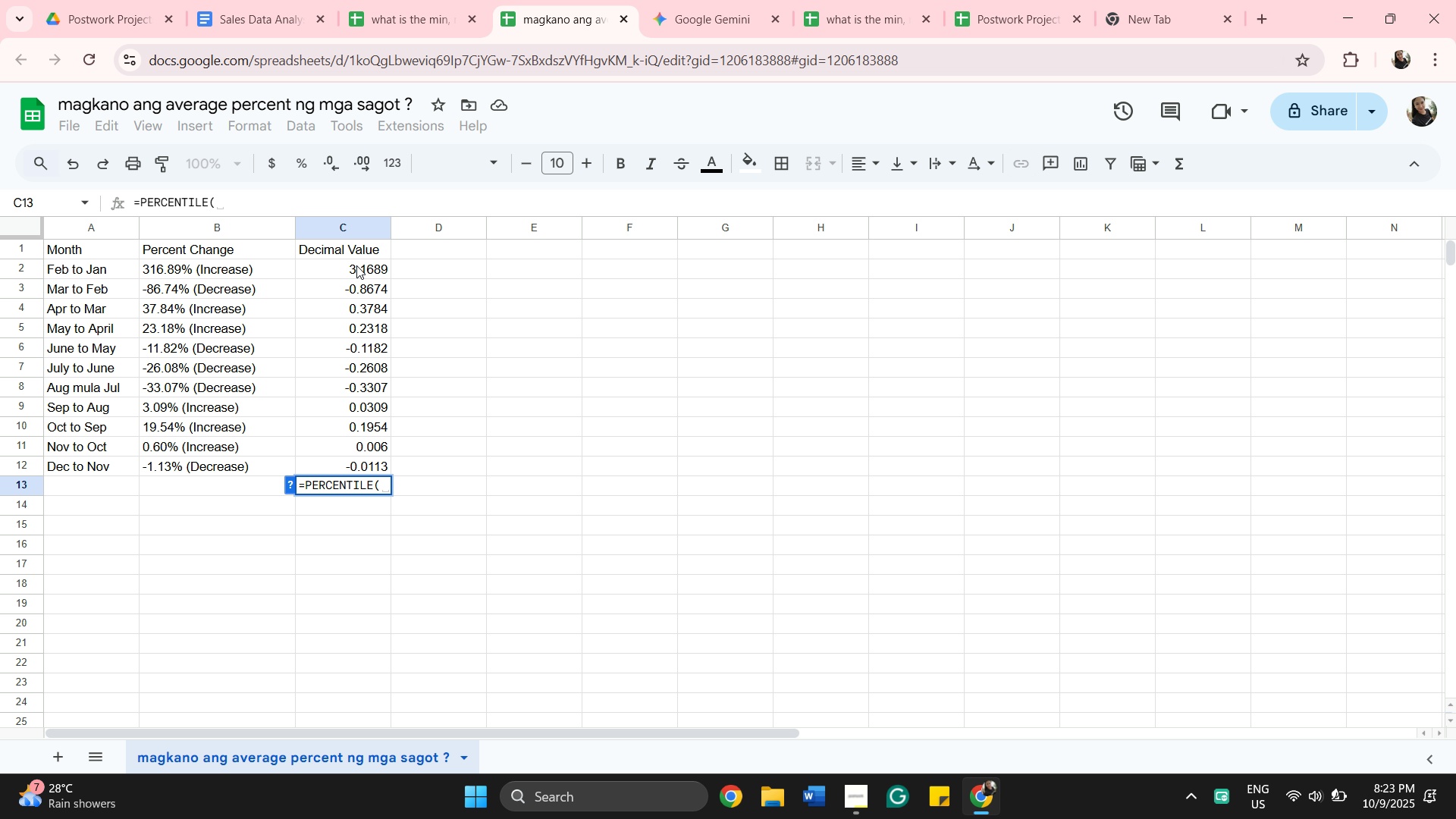 
left_click([359, 272])
 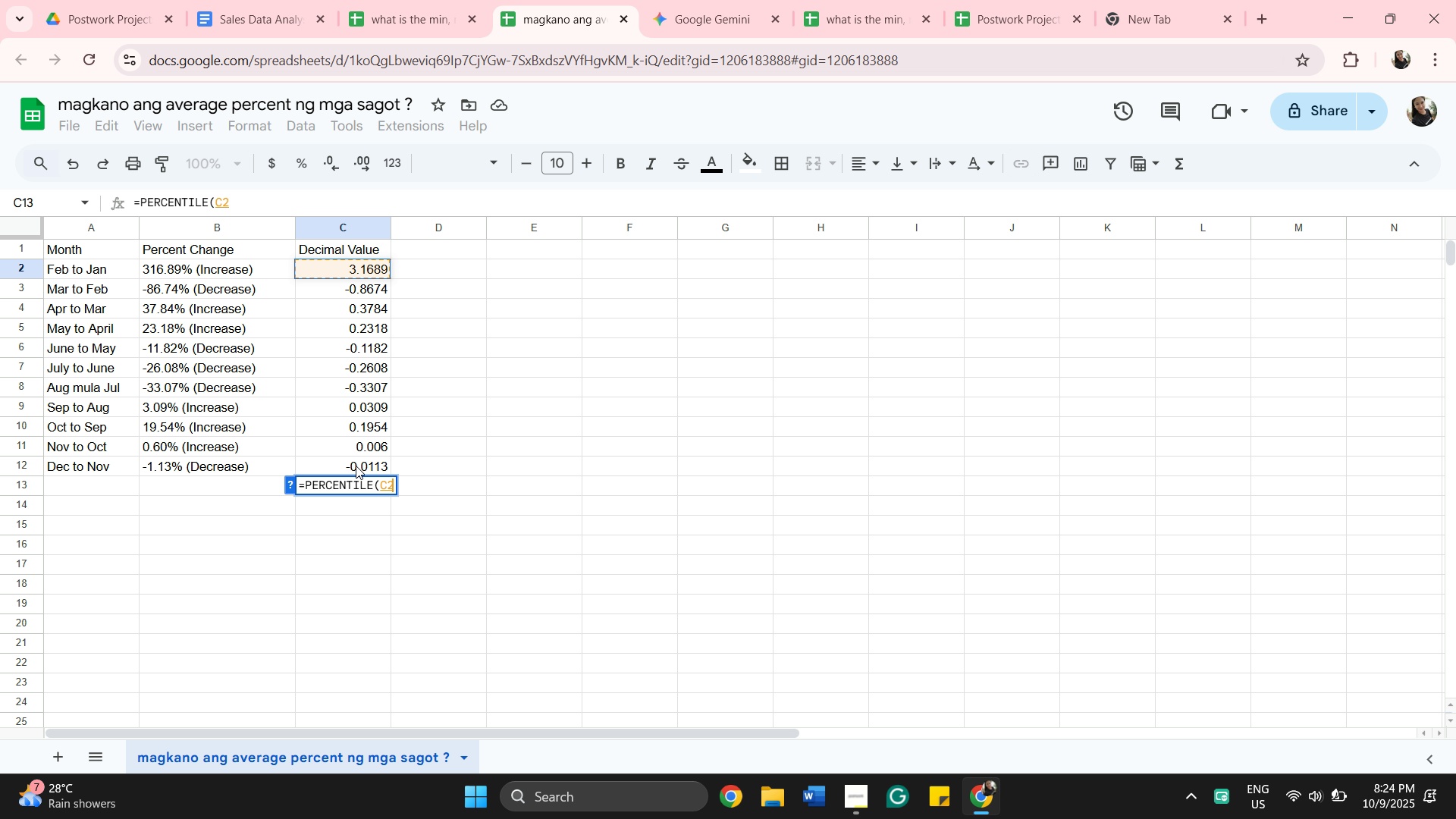 
hold_key(key=ShiftLeft, duration=0.89)
left_click([356, 466])
 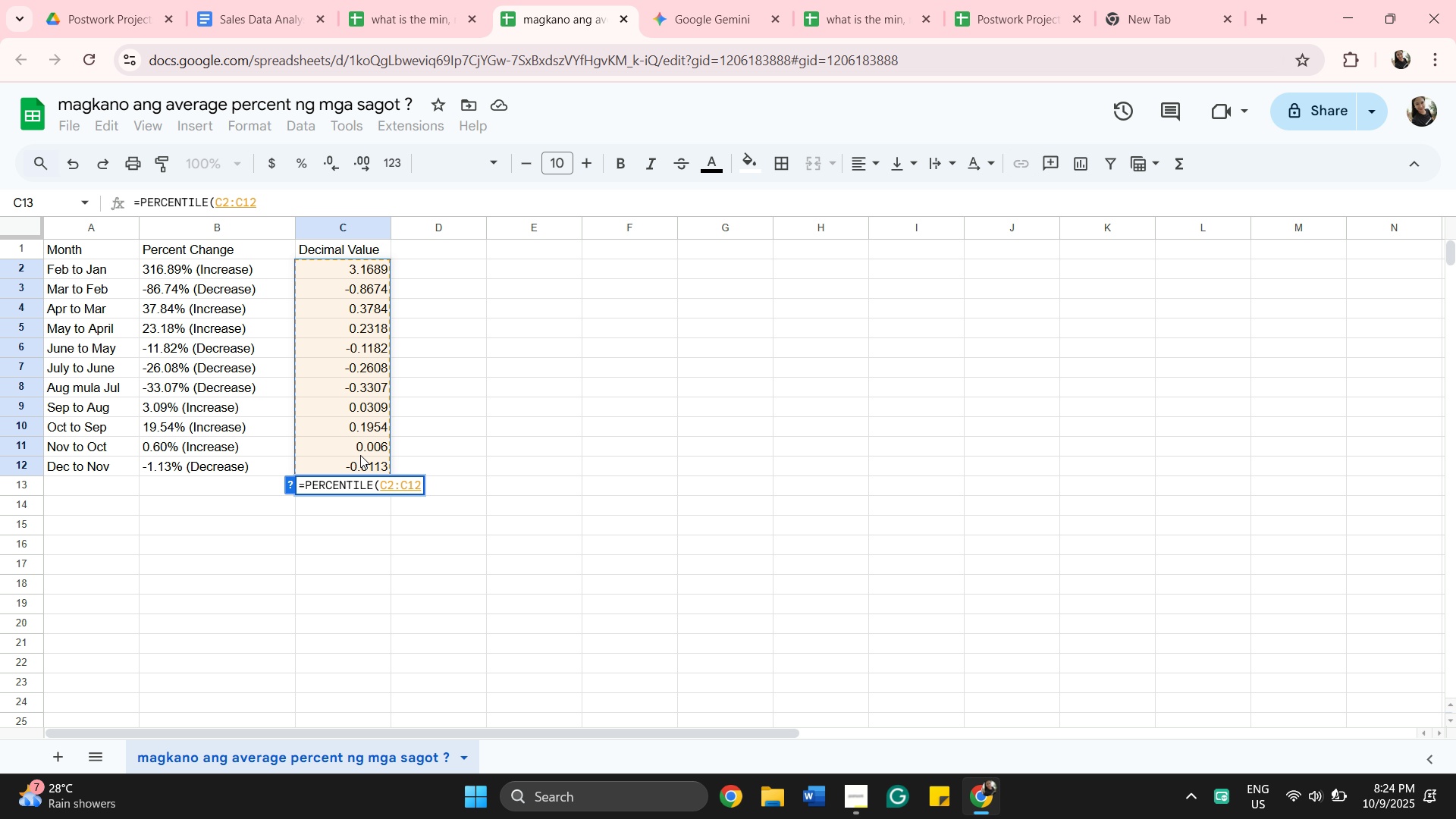 
key(Enter)
 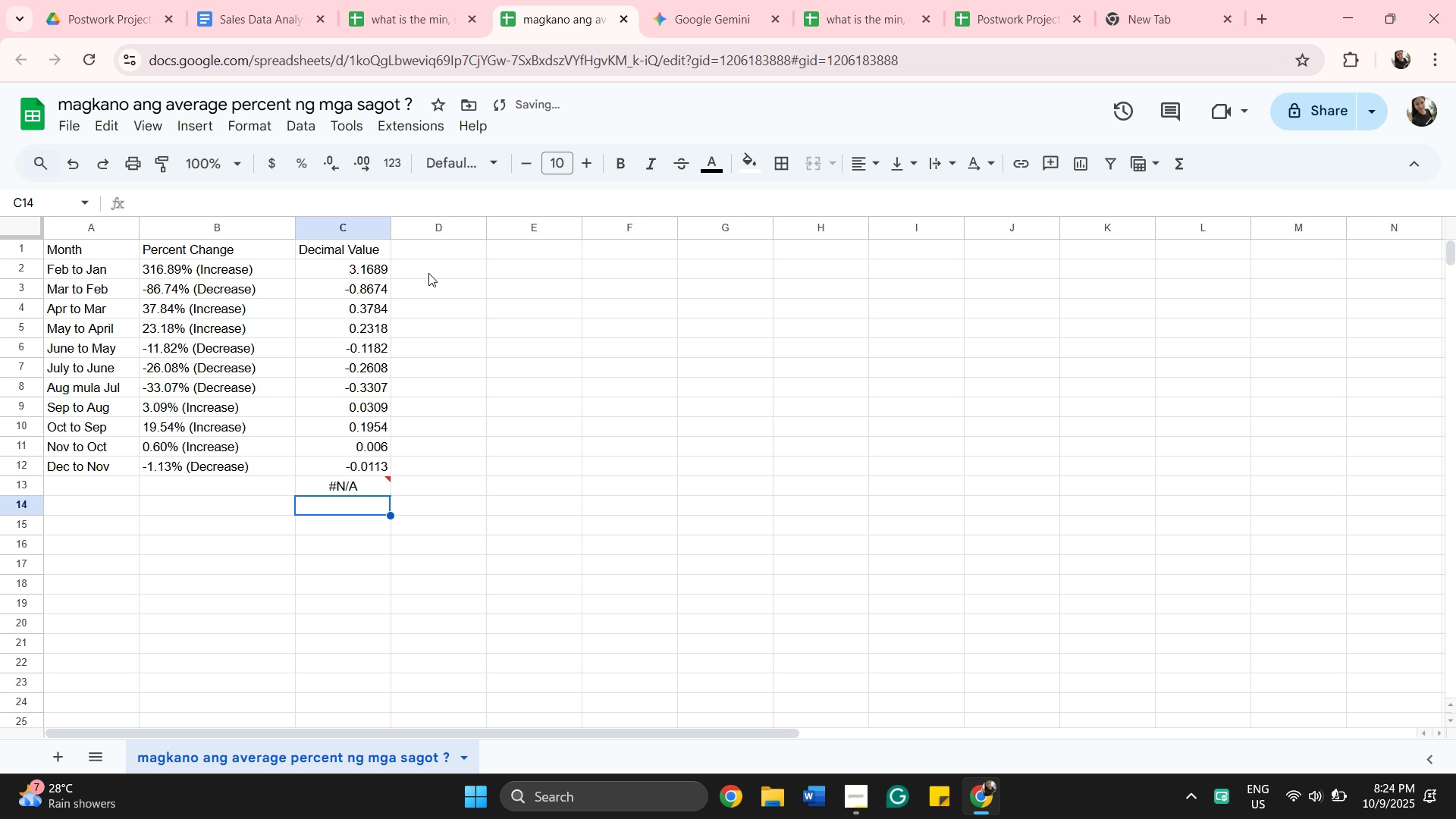 
left_click([356, 487])
 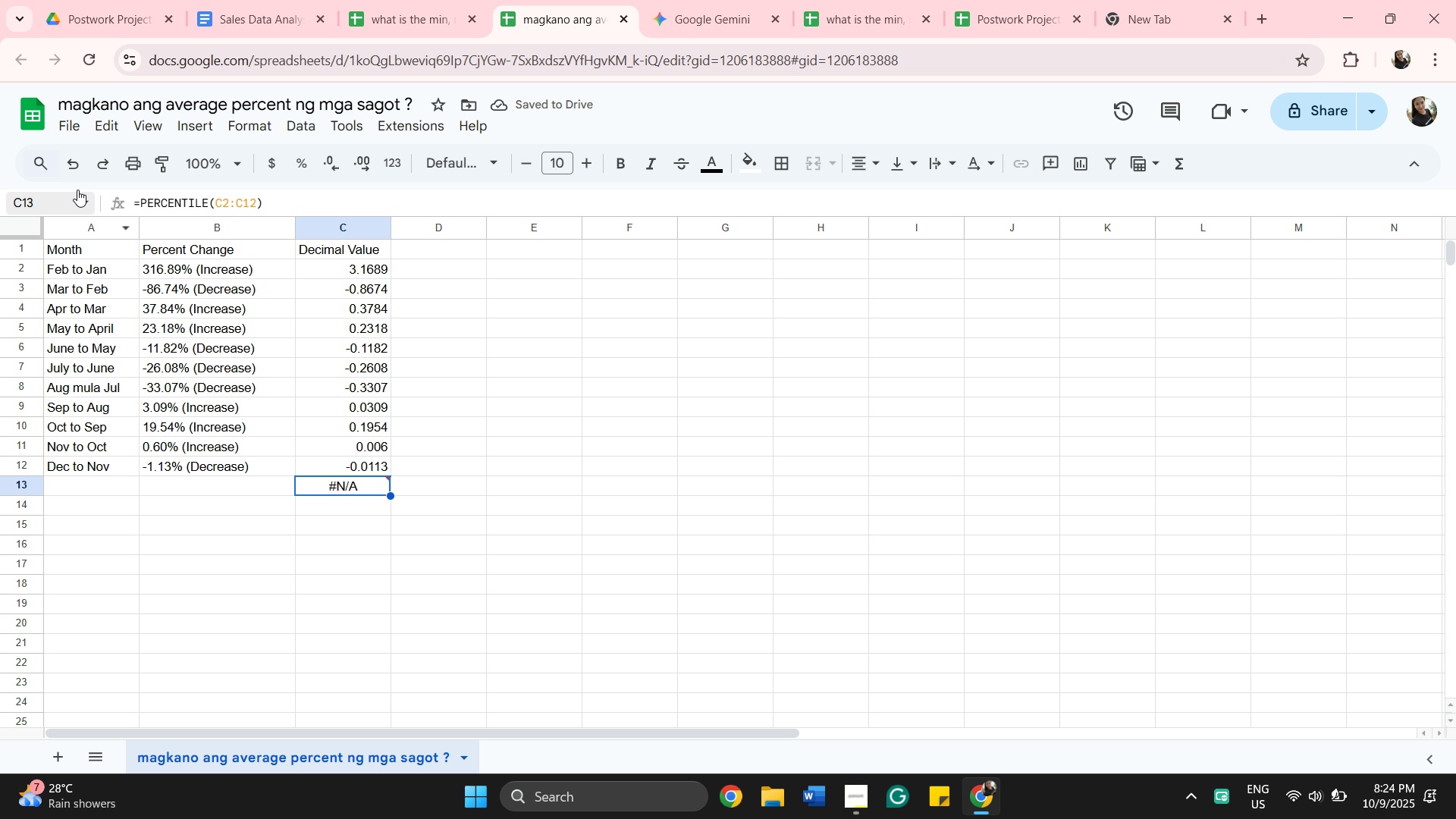 
left_click([70, 168])
 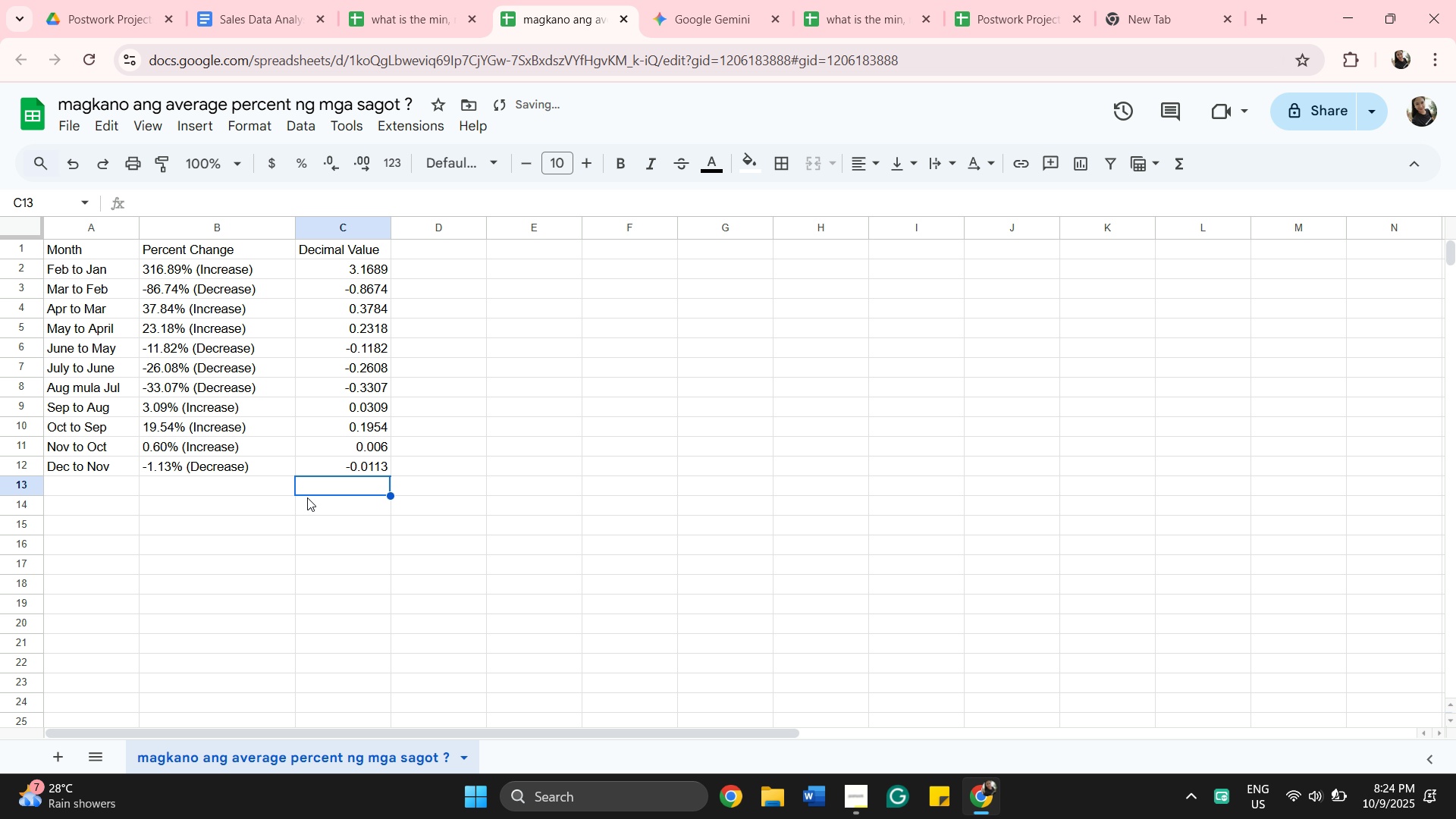 
left_click([330, 482])
 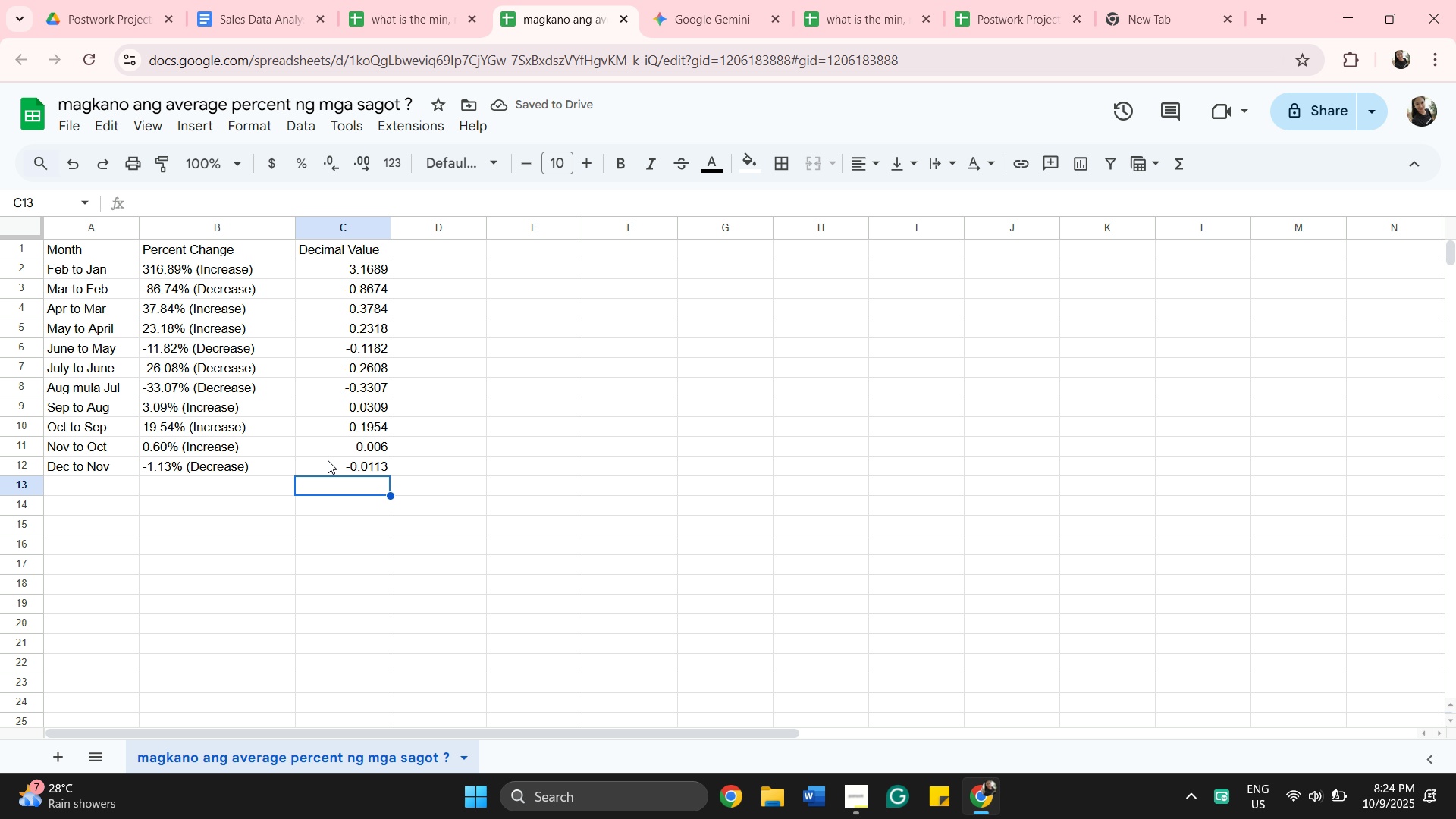 
type(=sum)
 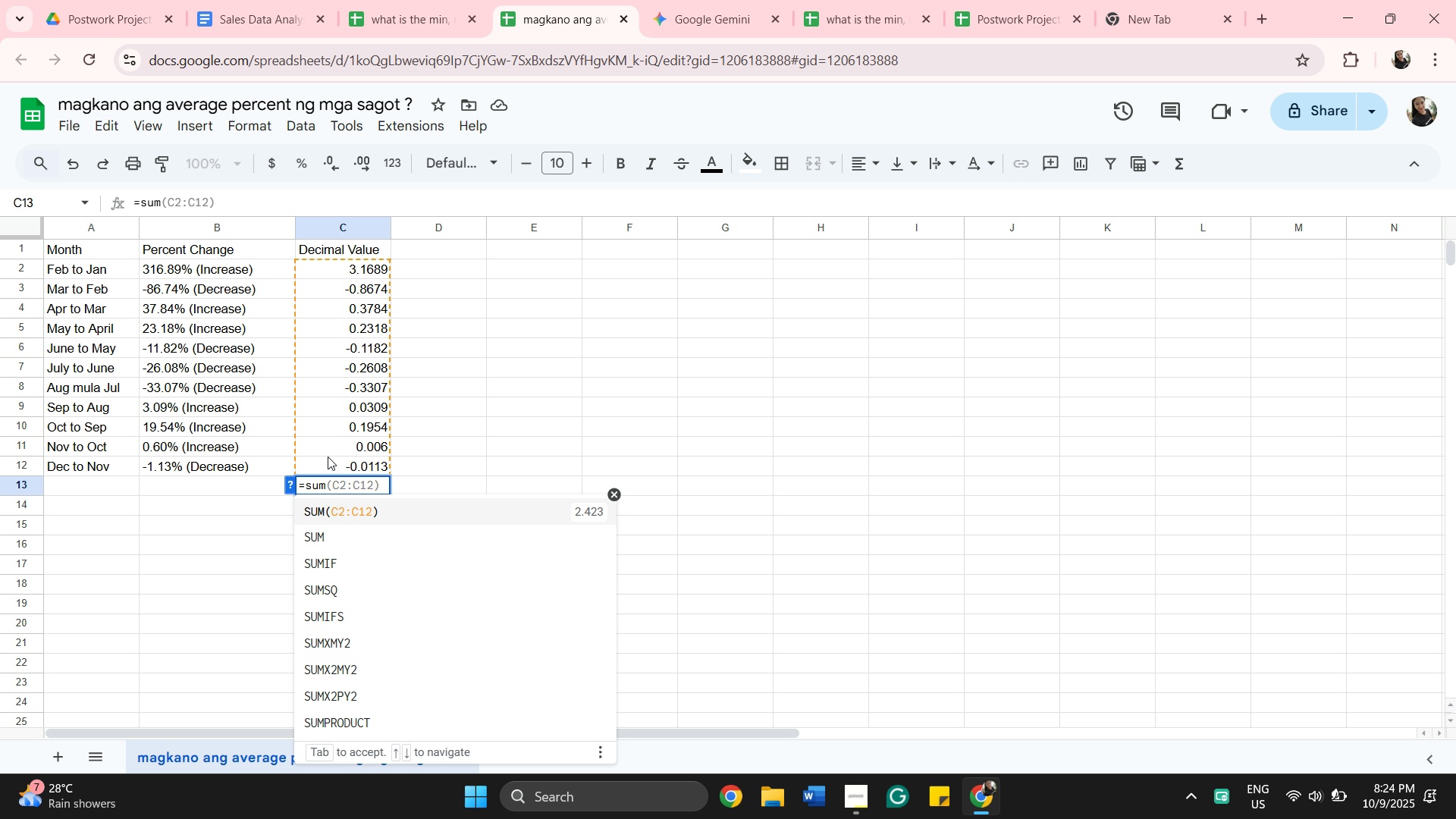 
key(Enter)
 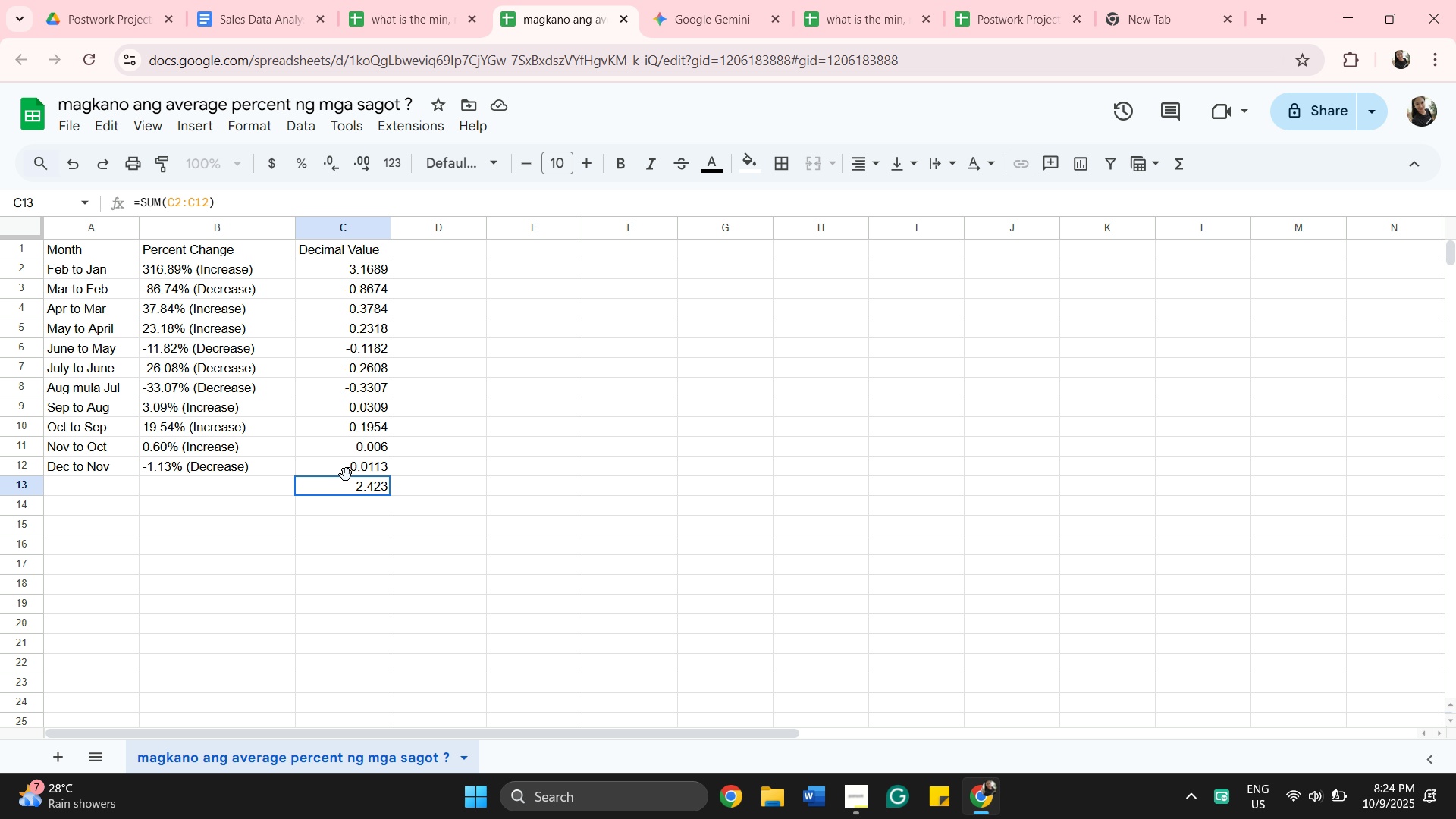 
wait(11.22)
 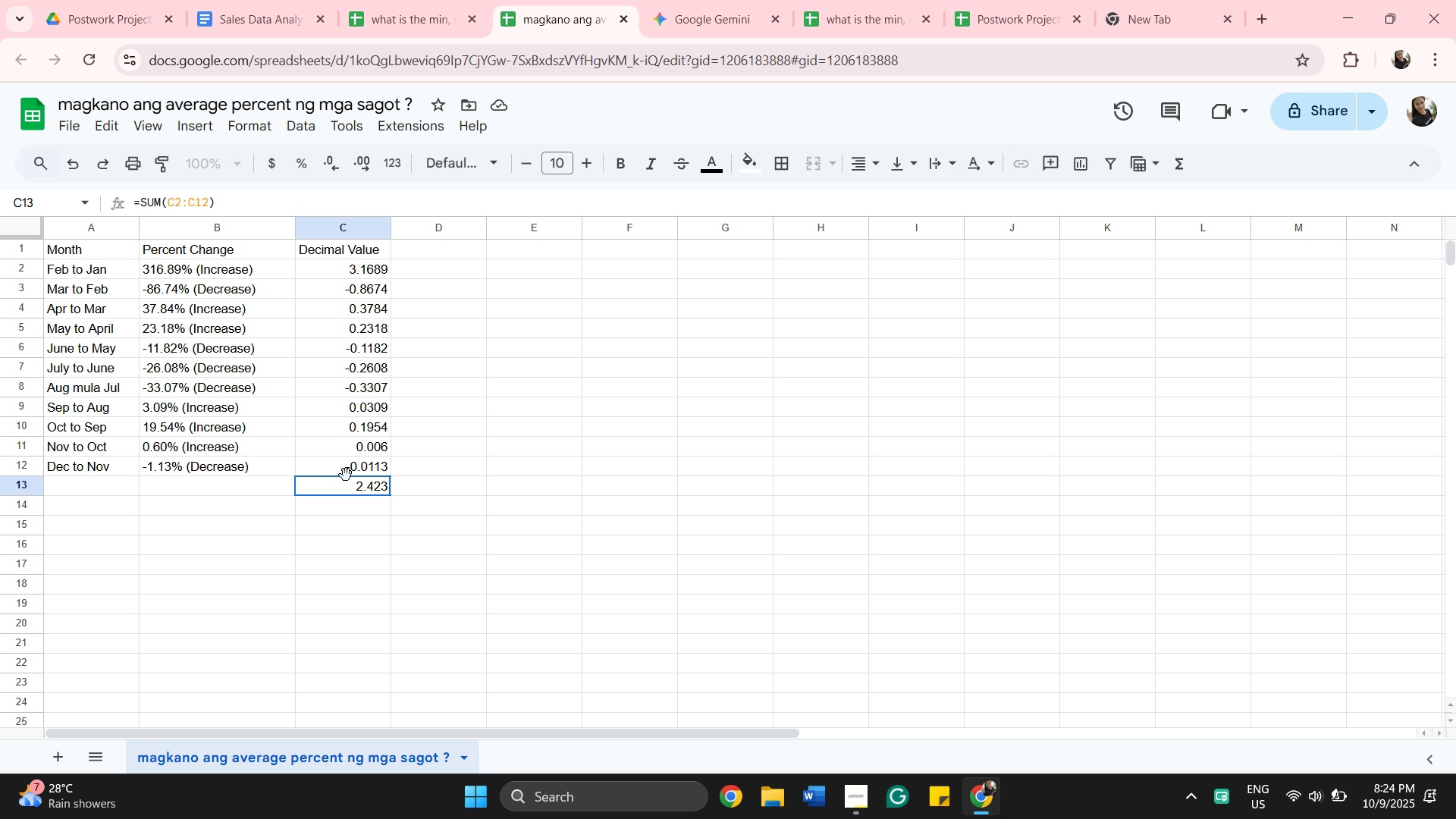 
left_click([414, 485])
 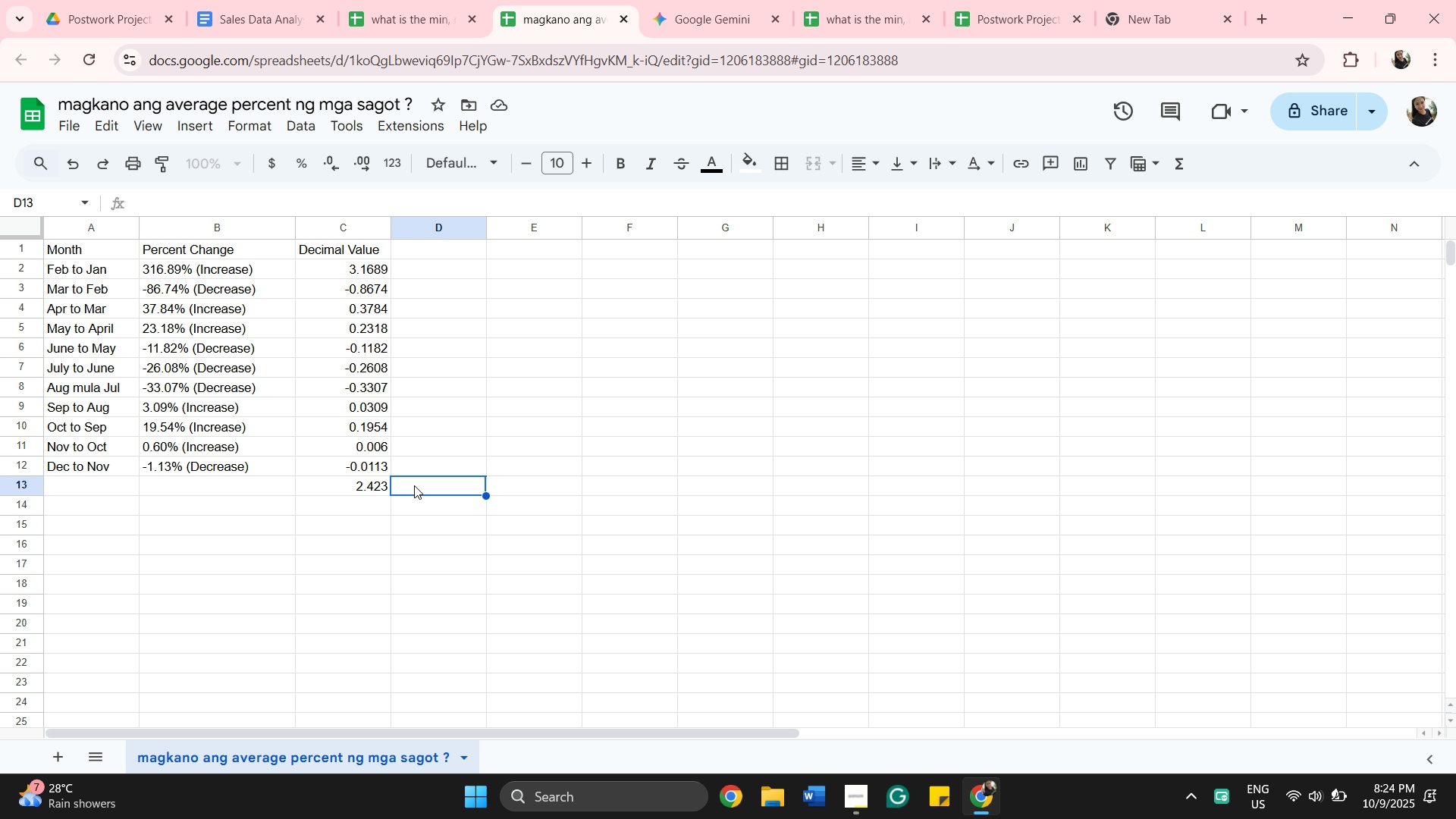 
wait(15.8)
 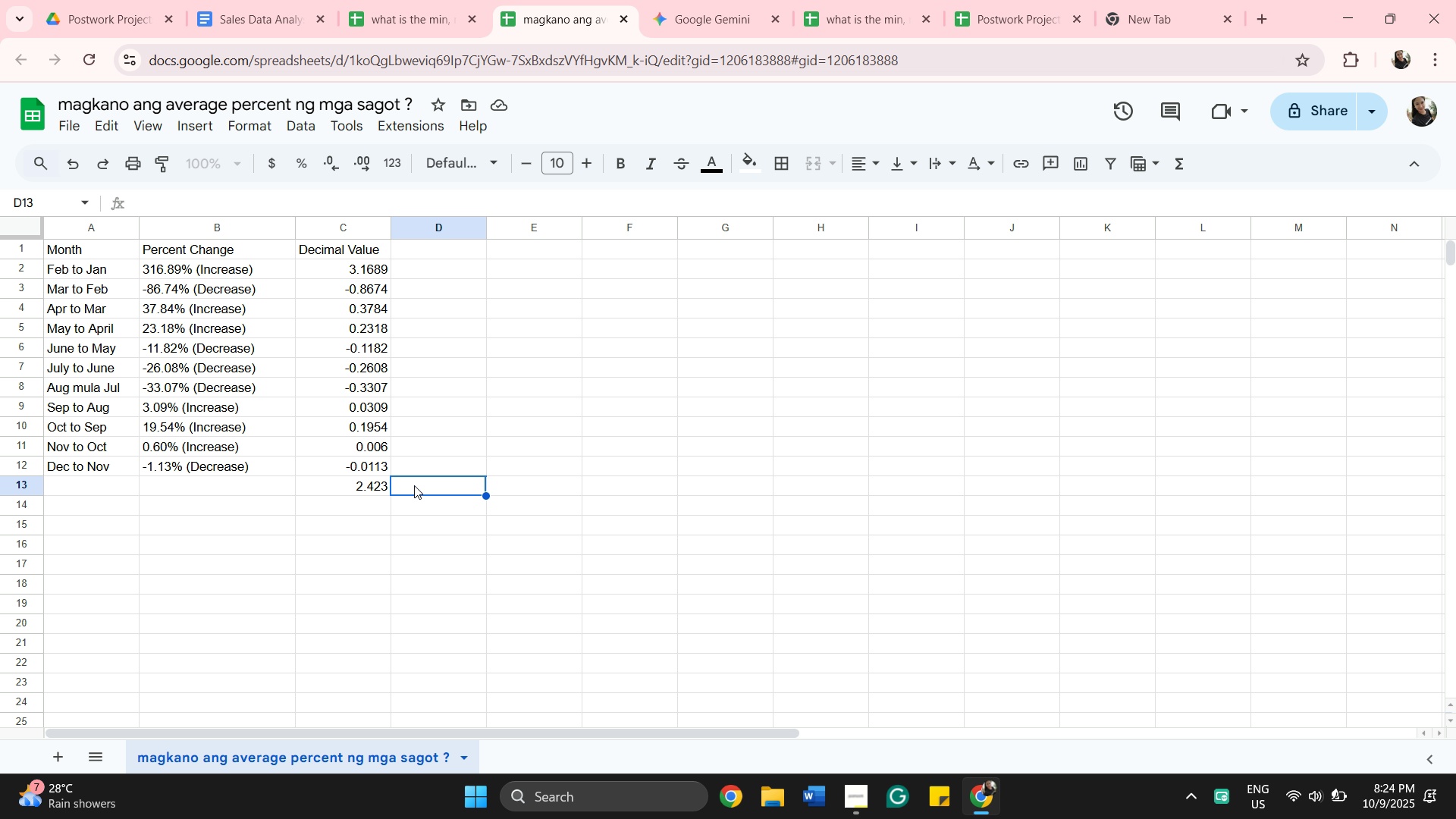 
key(Equal)
 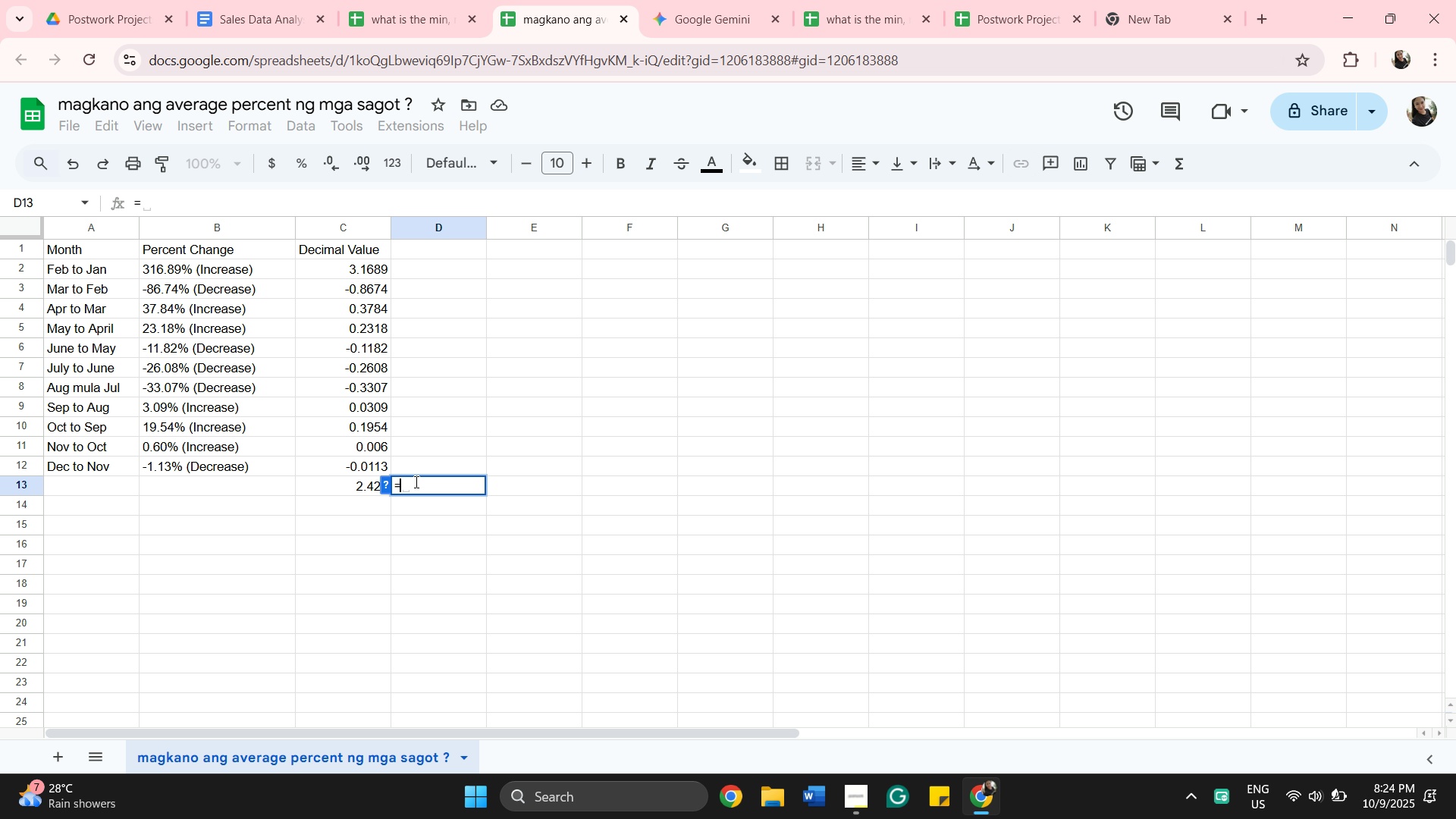 
type(di)
 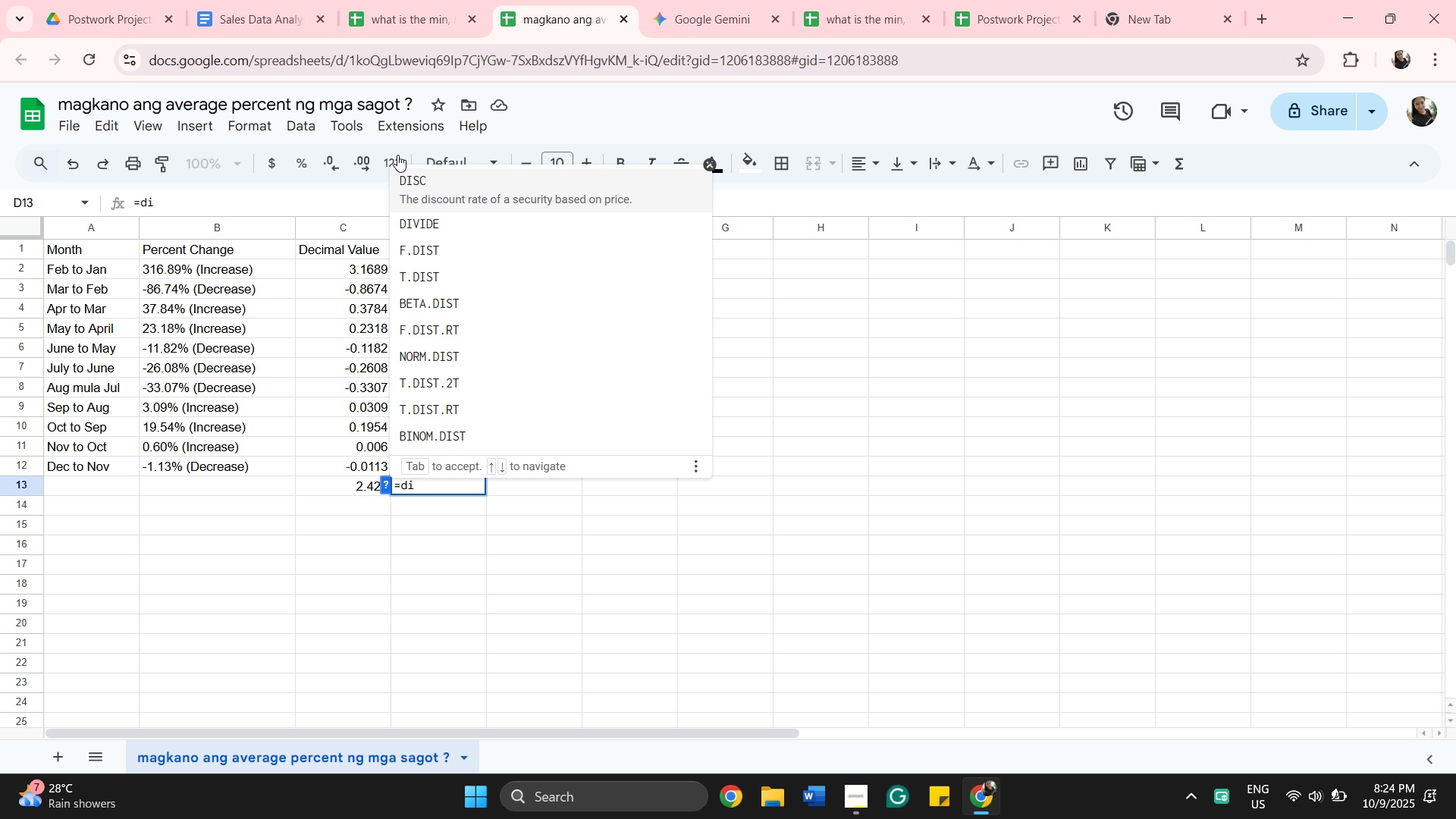 
left_click([465, 222])
 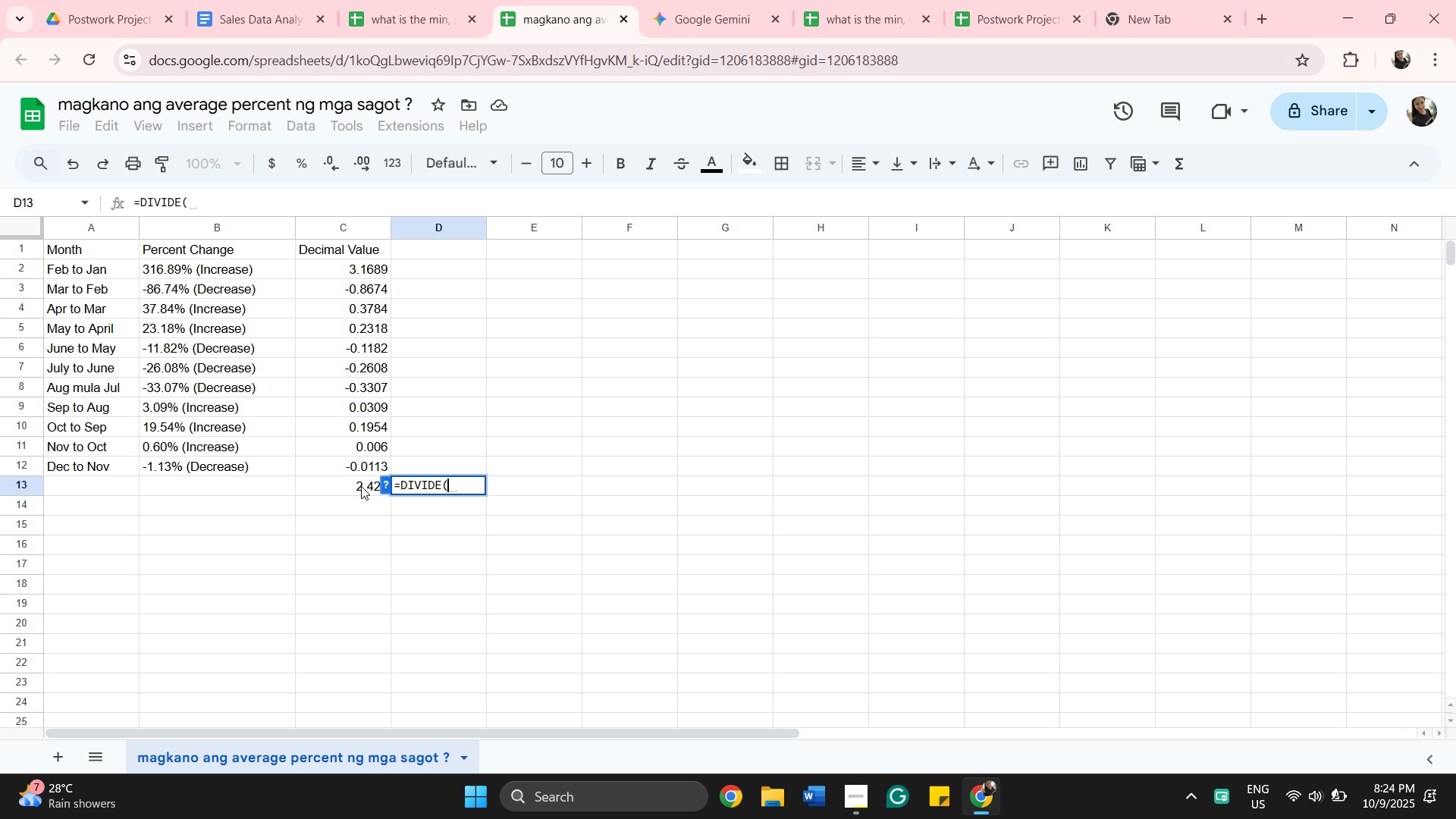 
left_click([361, 486])
 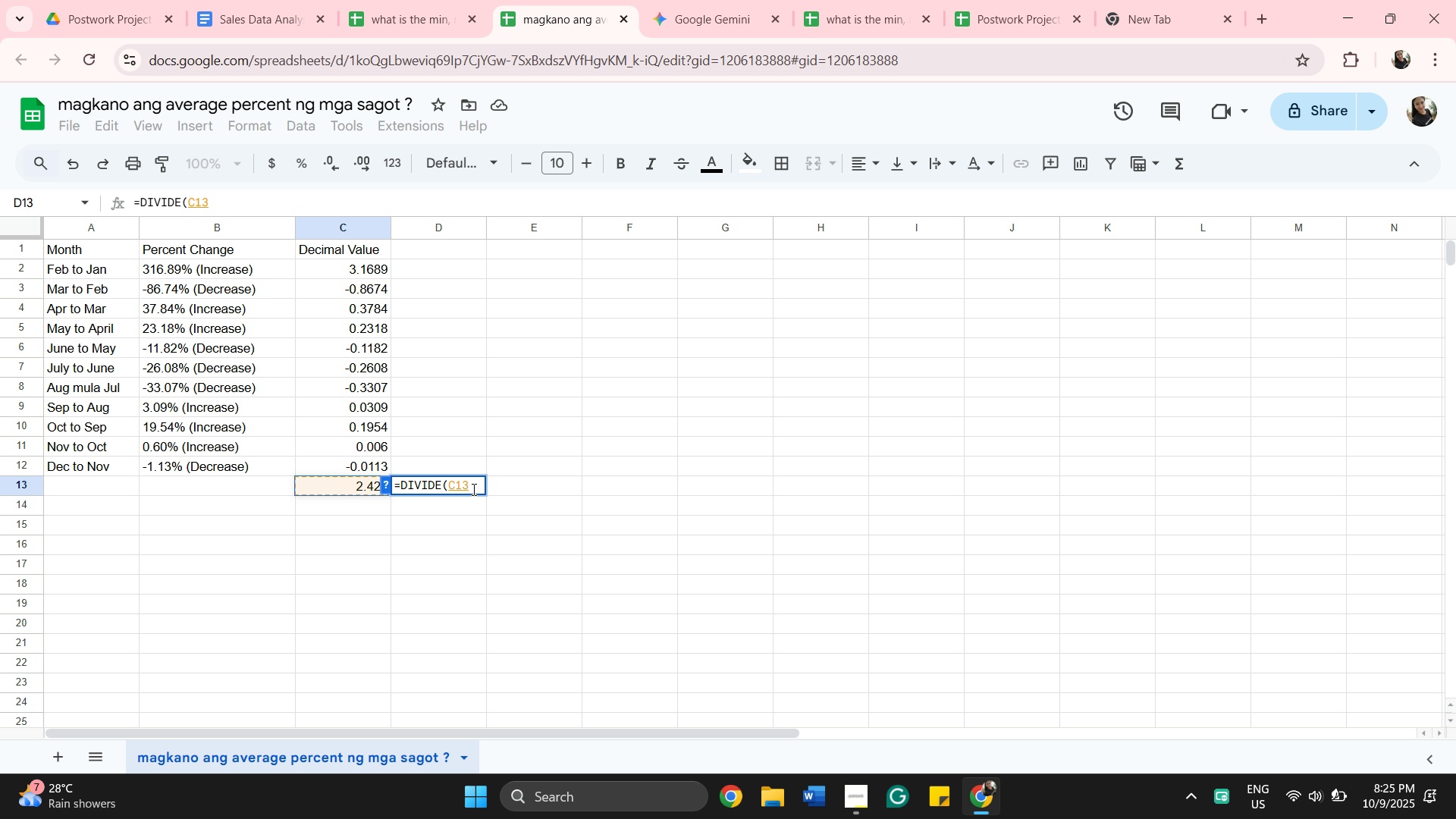 
wait(26.04)
 